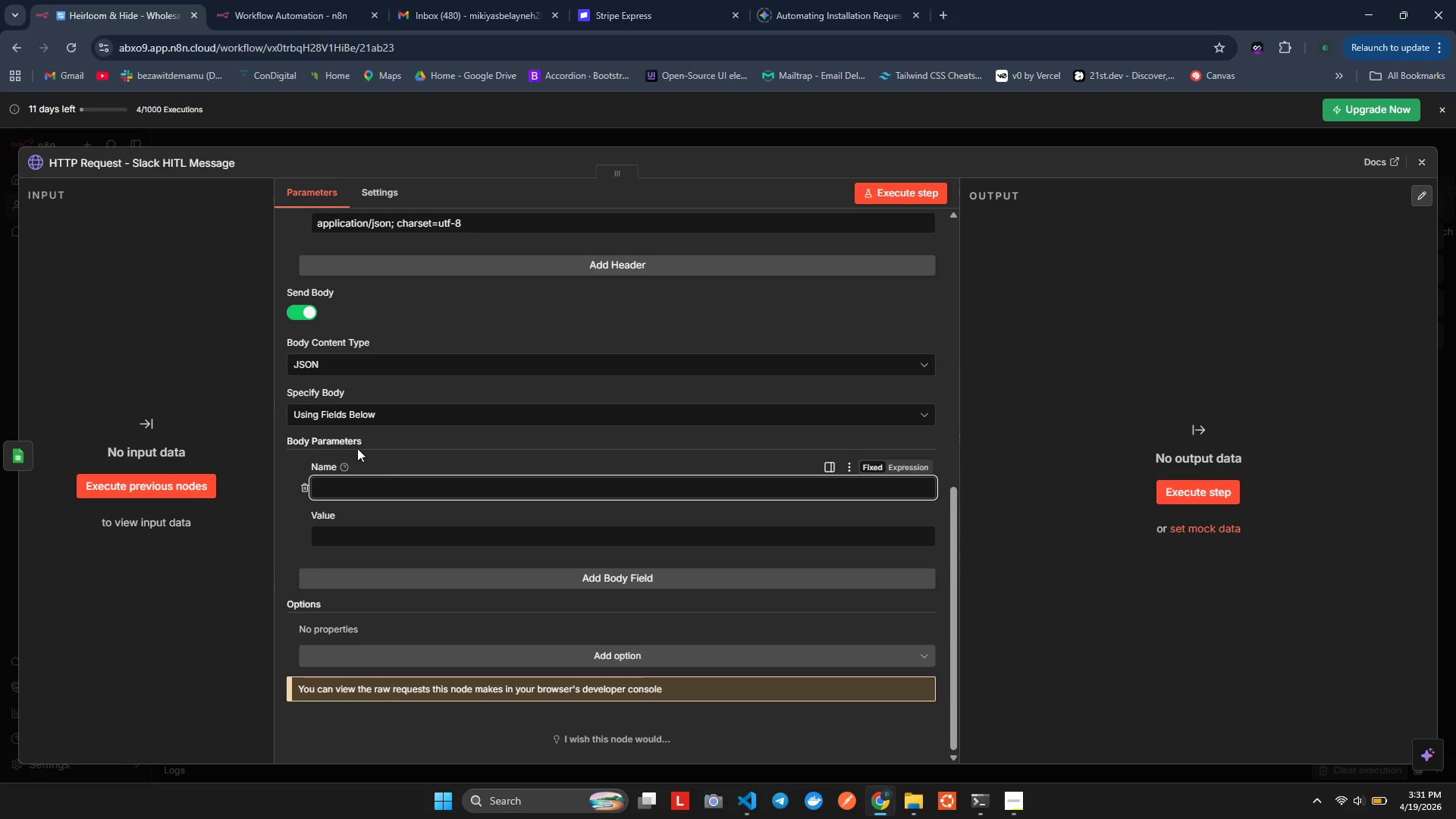 
wait(6.72)
 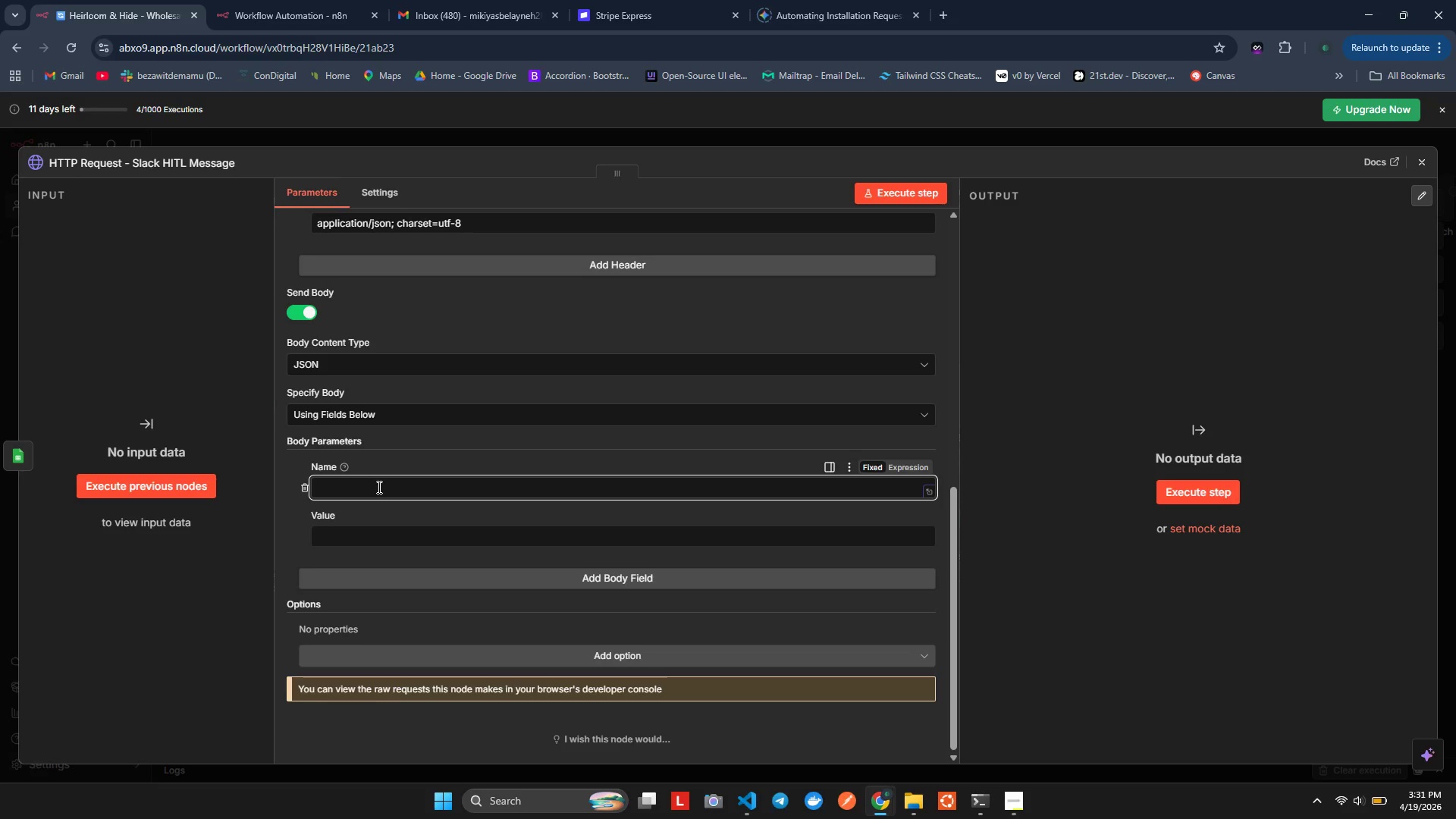 
left_click([349, 414])
 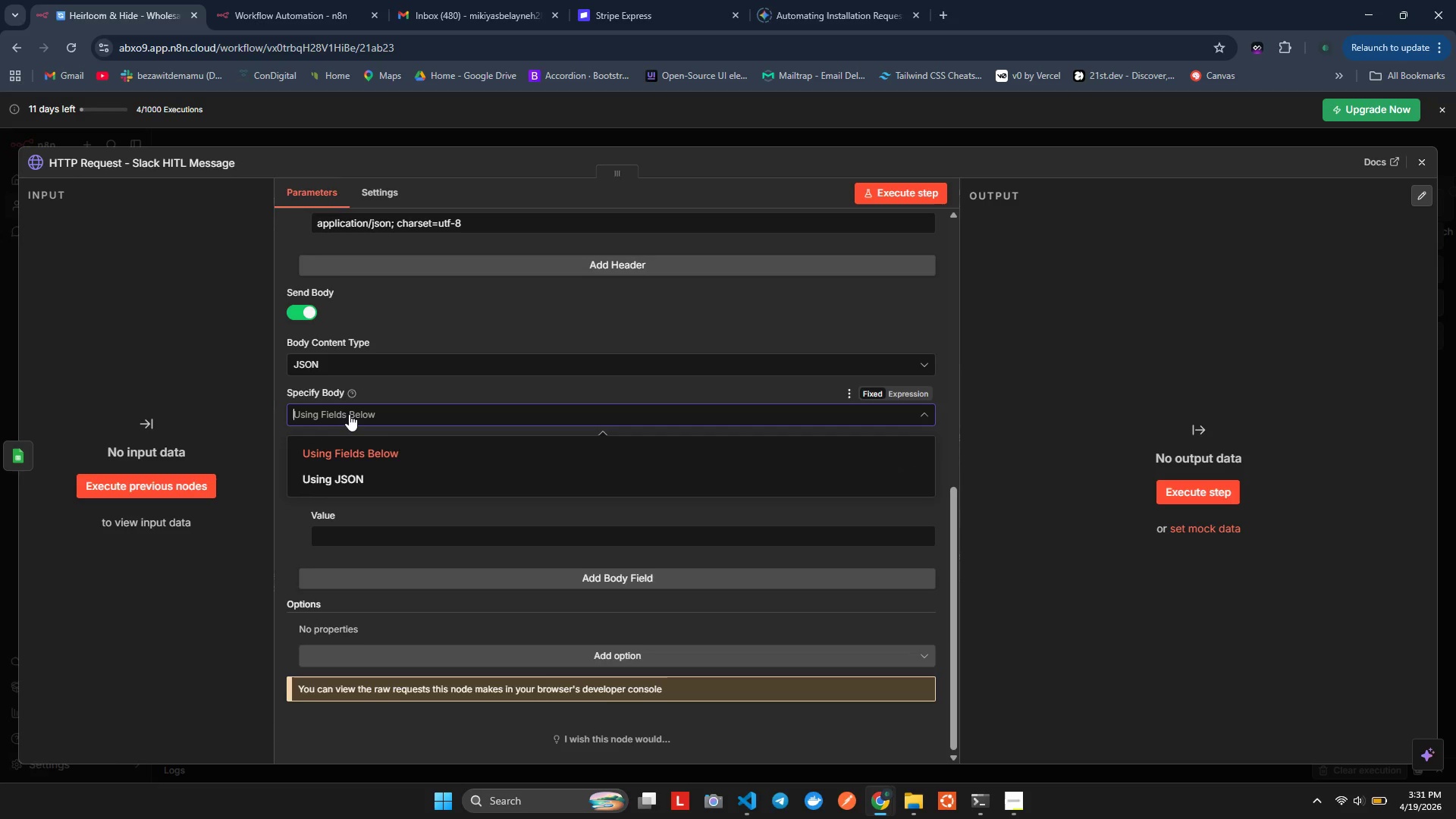 
left_click([349, 414])
 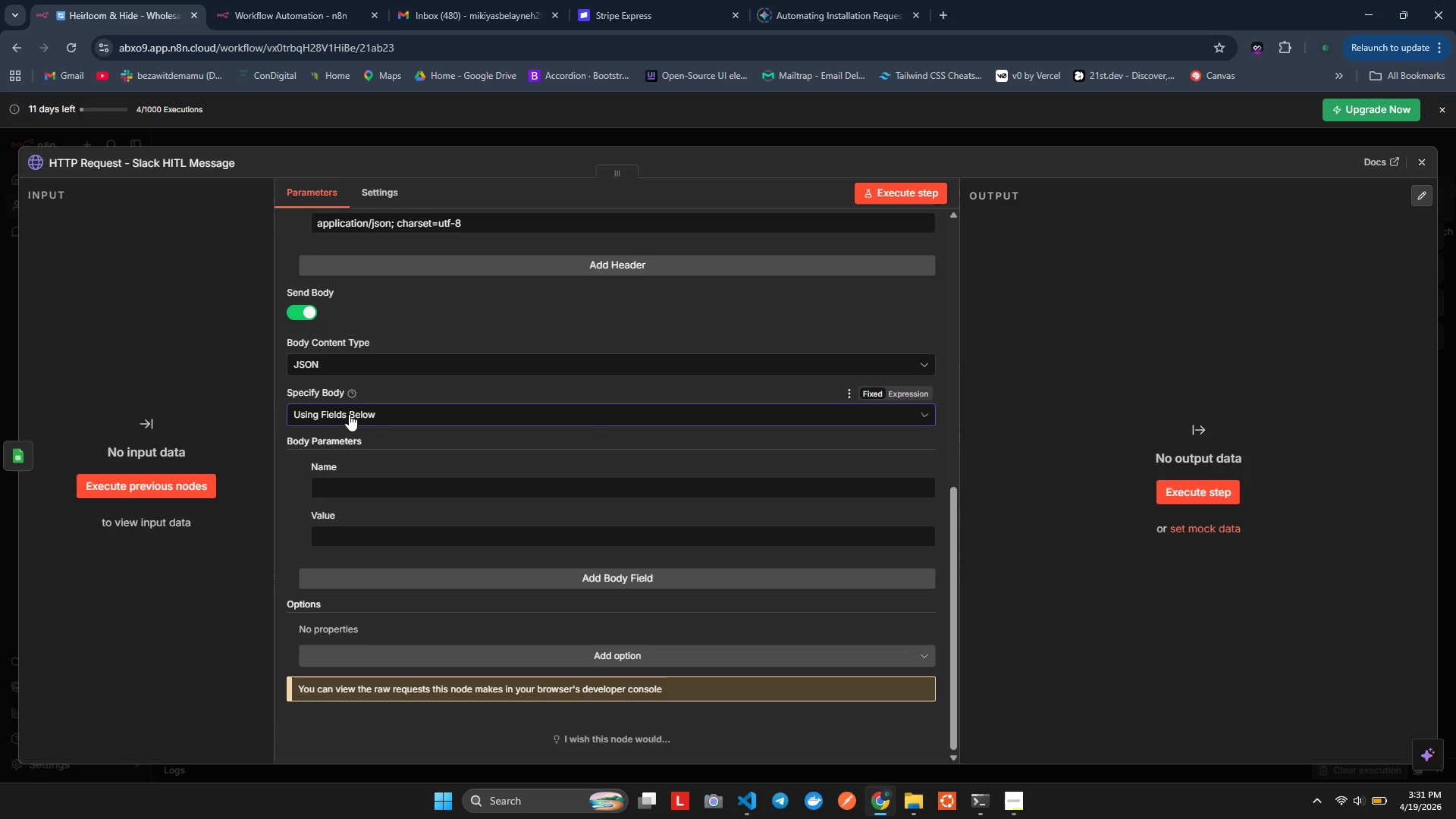 
left_click([349, 414])
 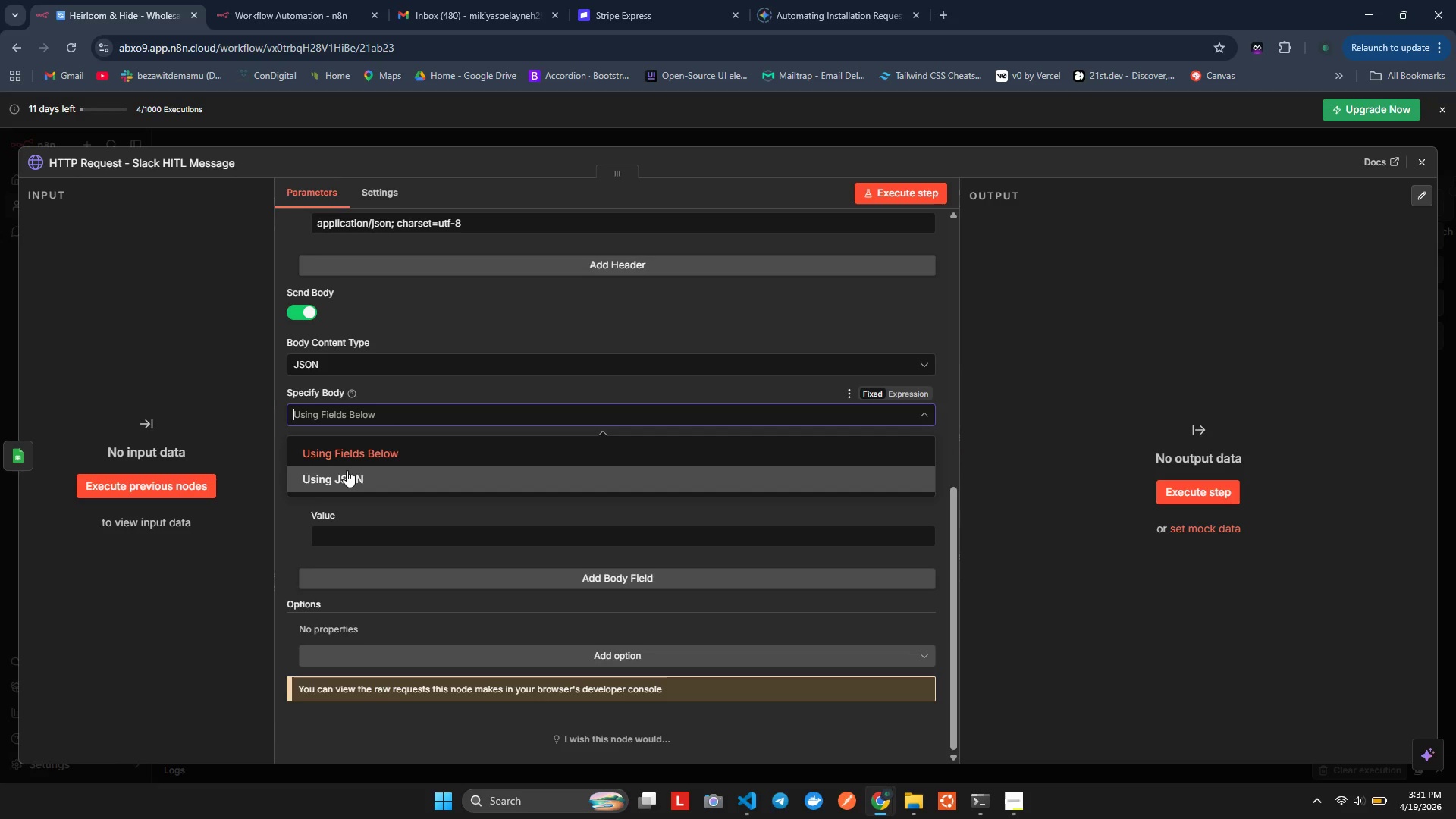 
left_click([348, 475])
 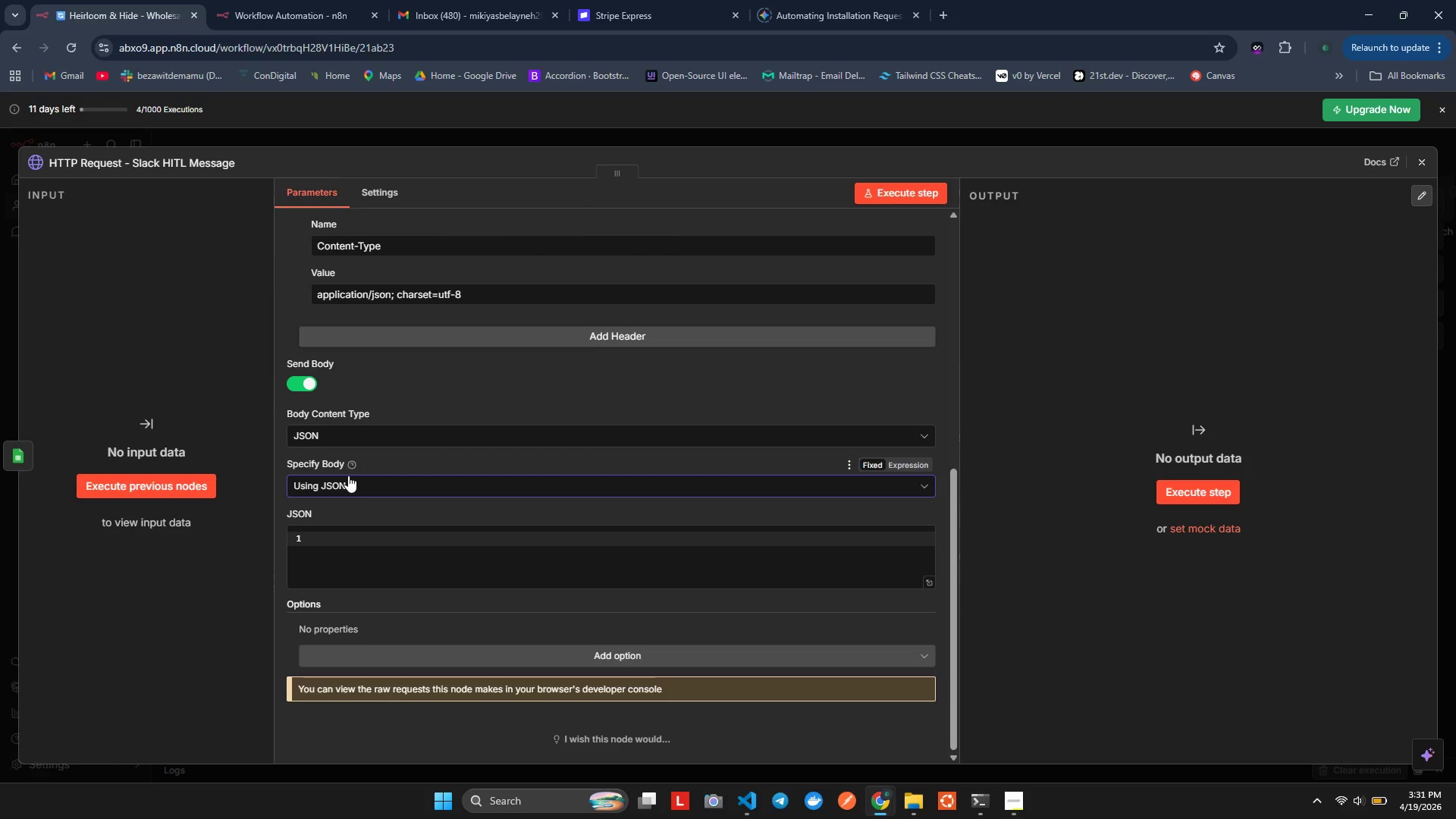 
left_click([348, 475])
 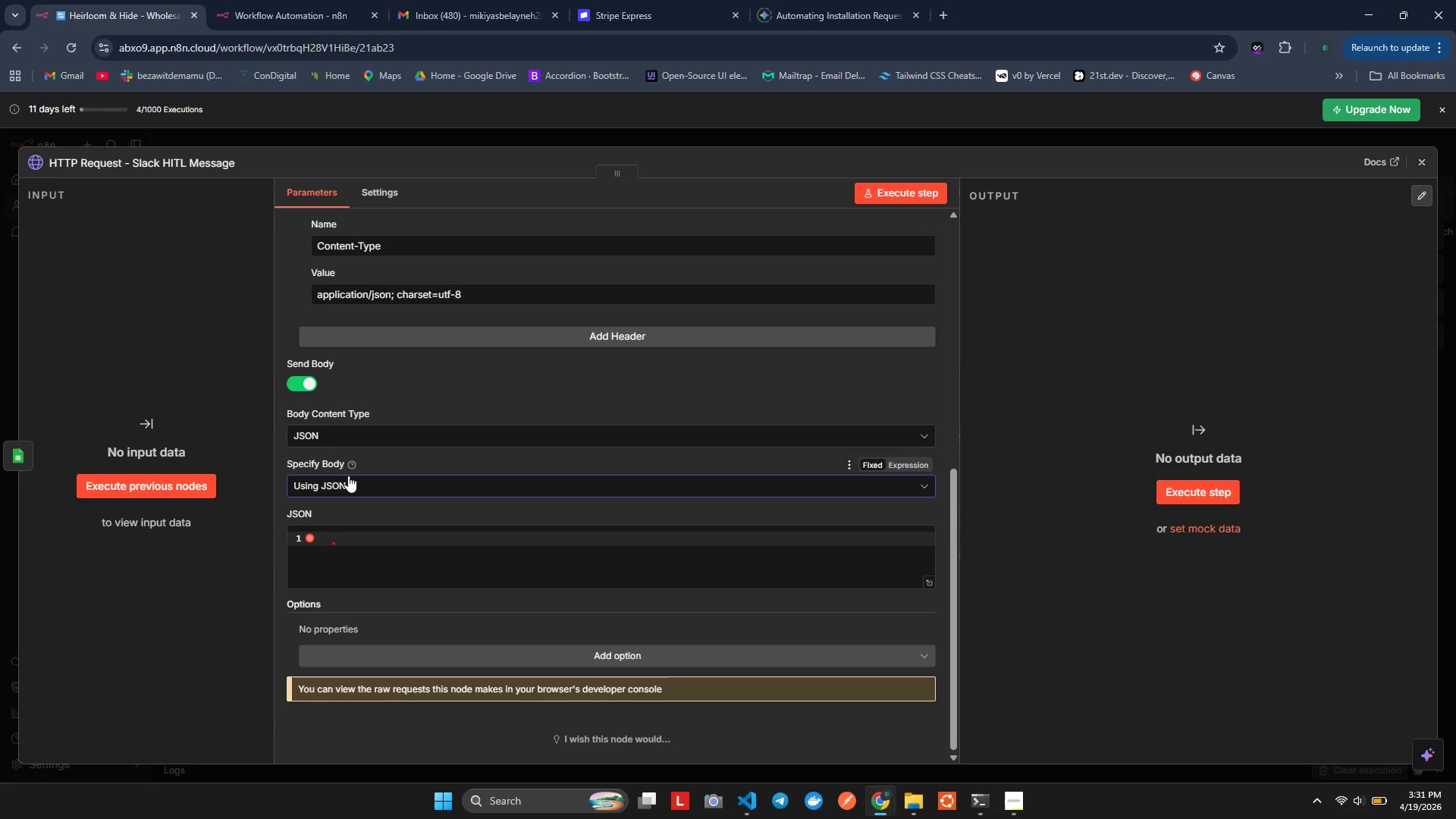 
mouse_move([335, 554])
 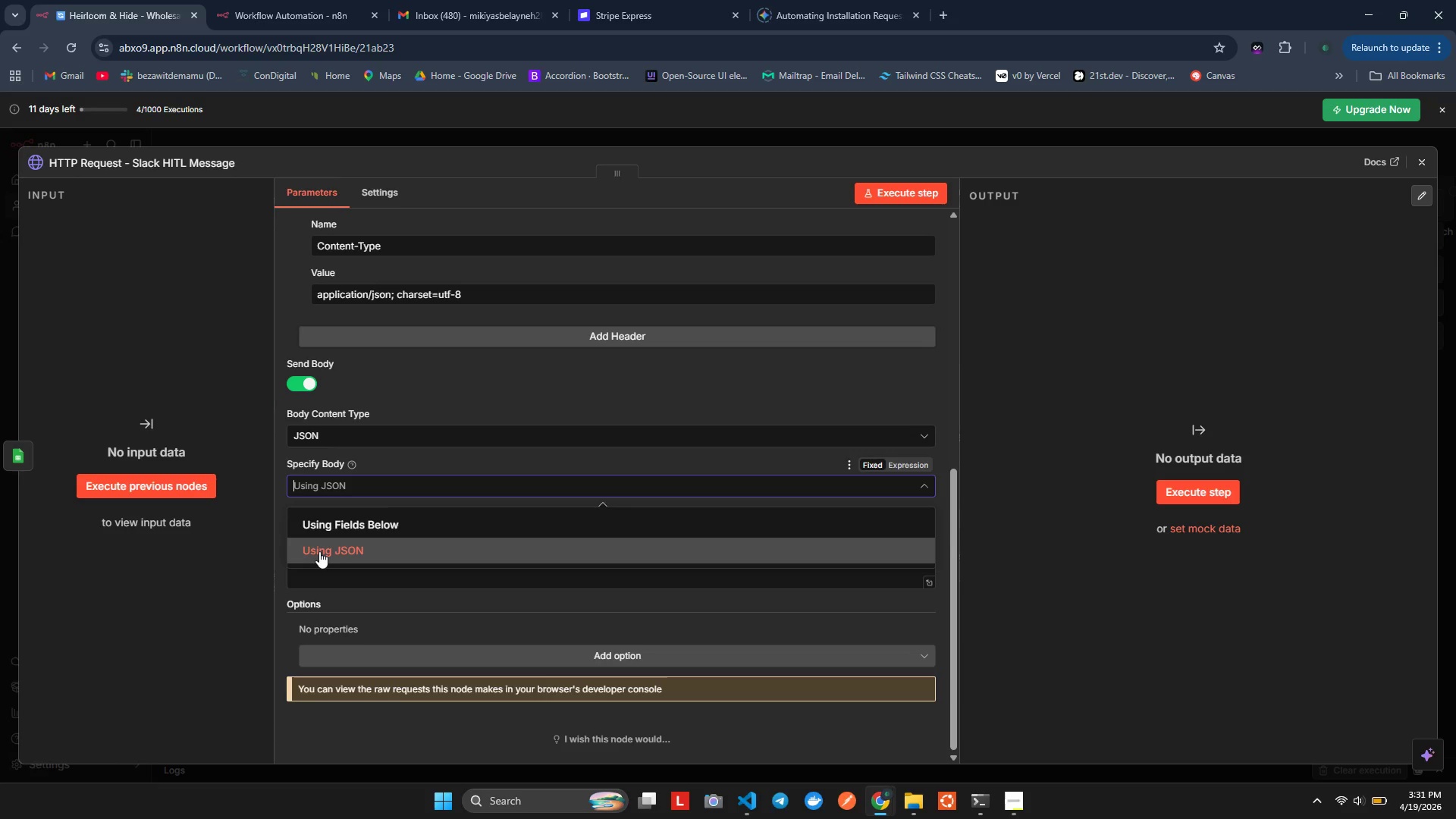 
left_click([319, 551])
 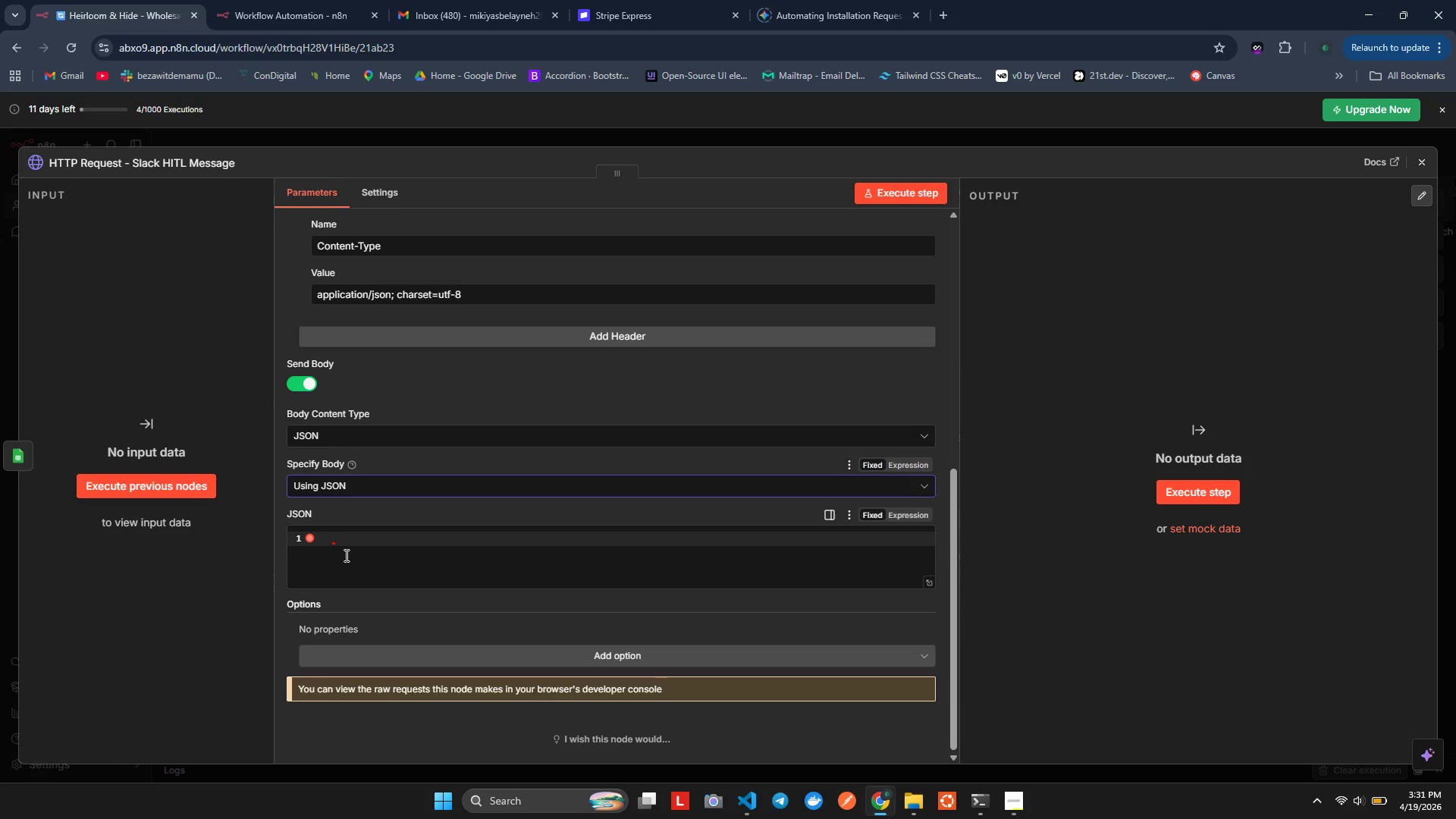 
left_click([358, 557])
 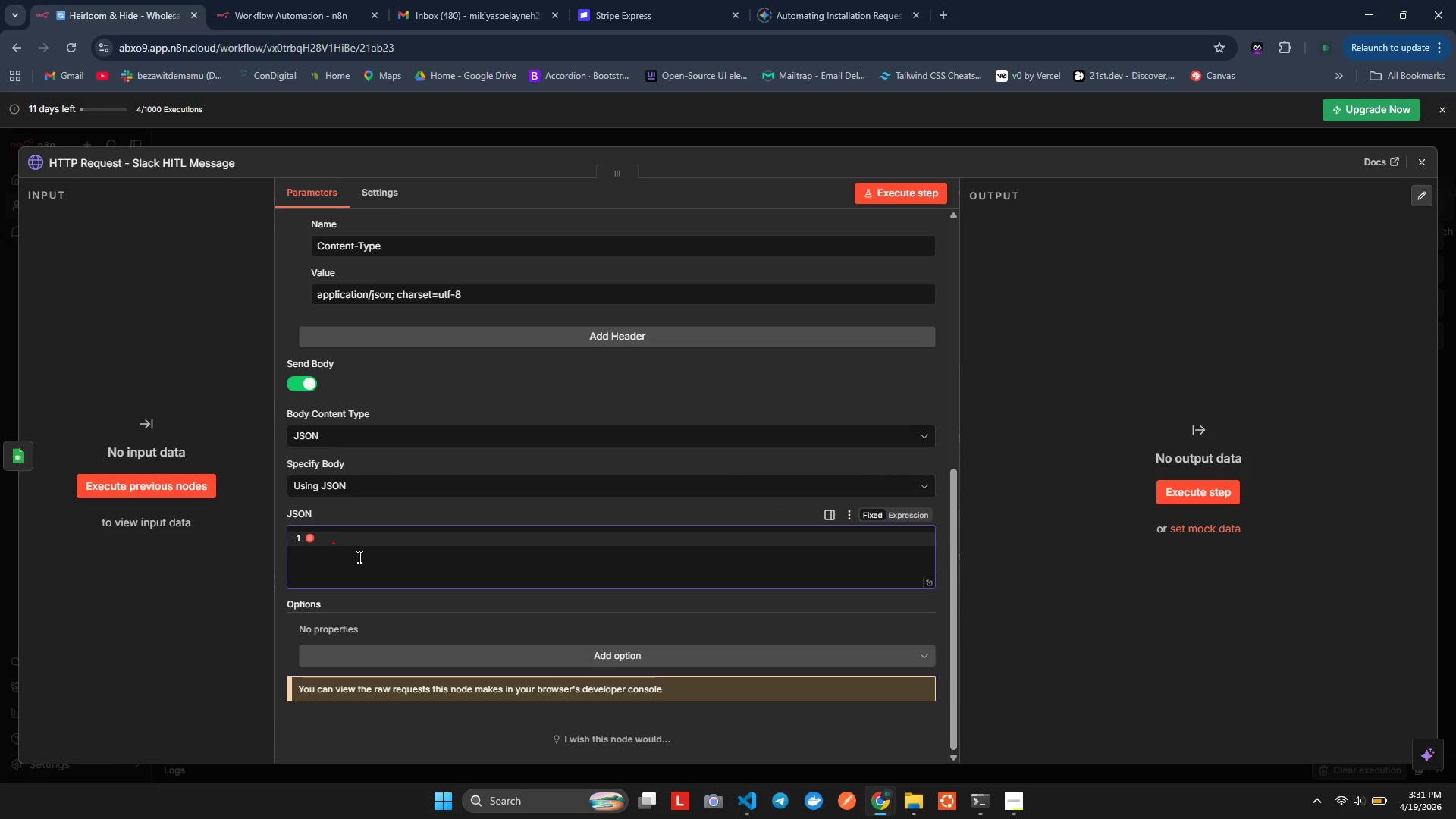 
key(Backspace)
 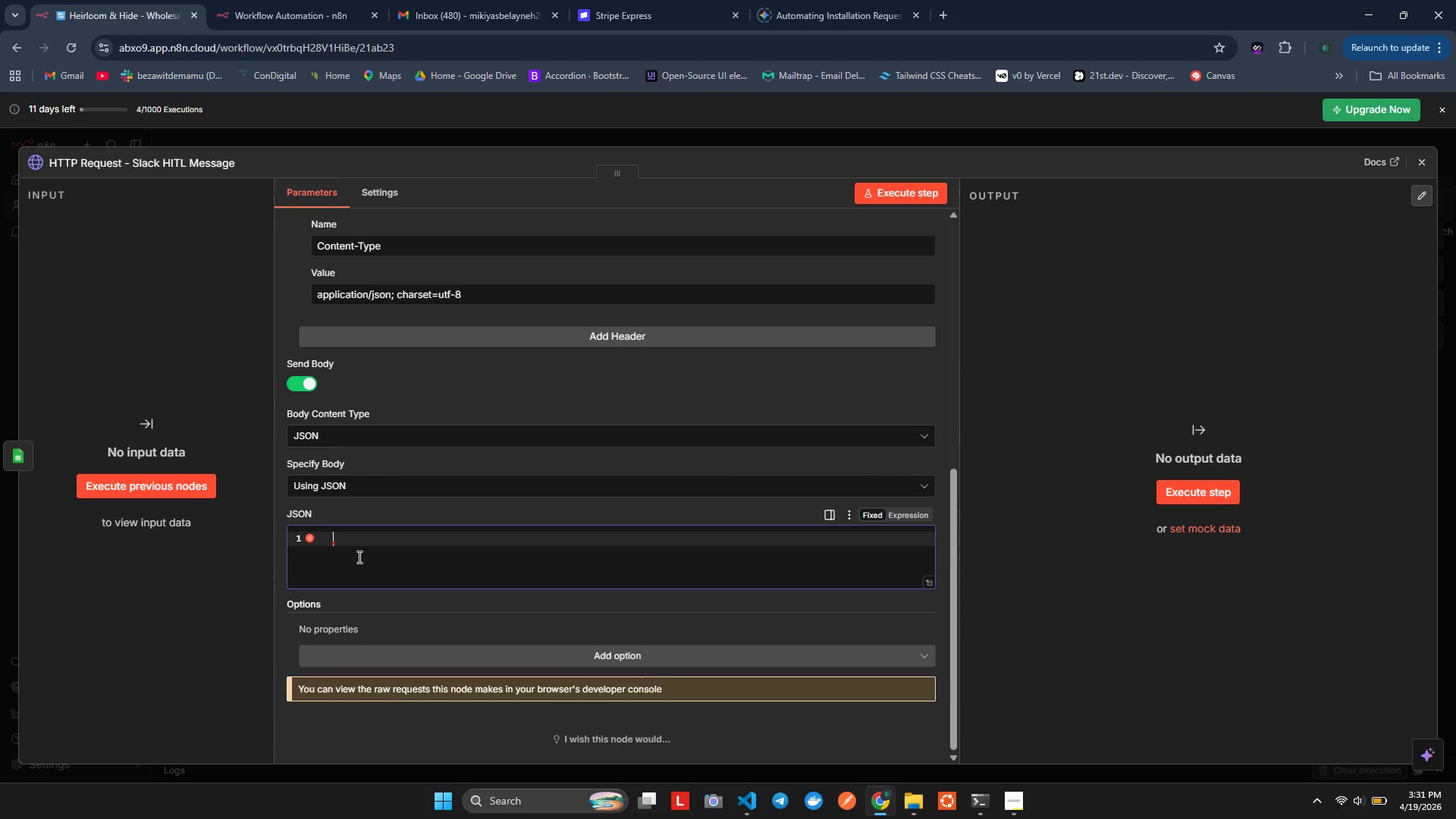 
key(Backspace)
 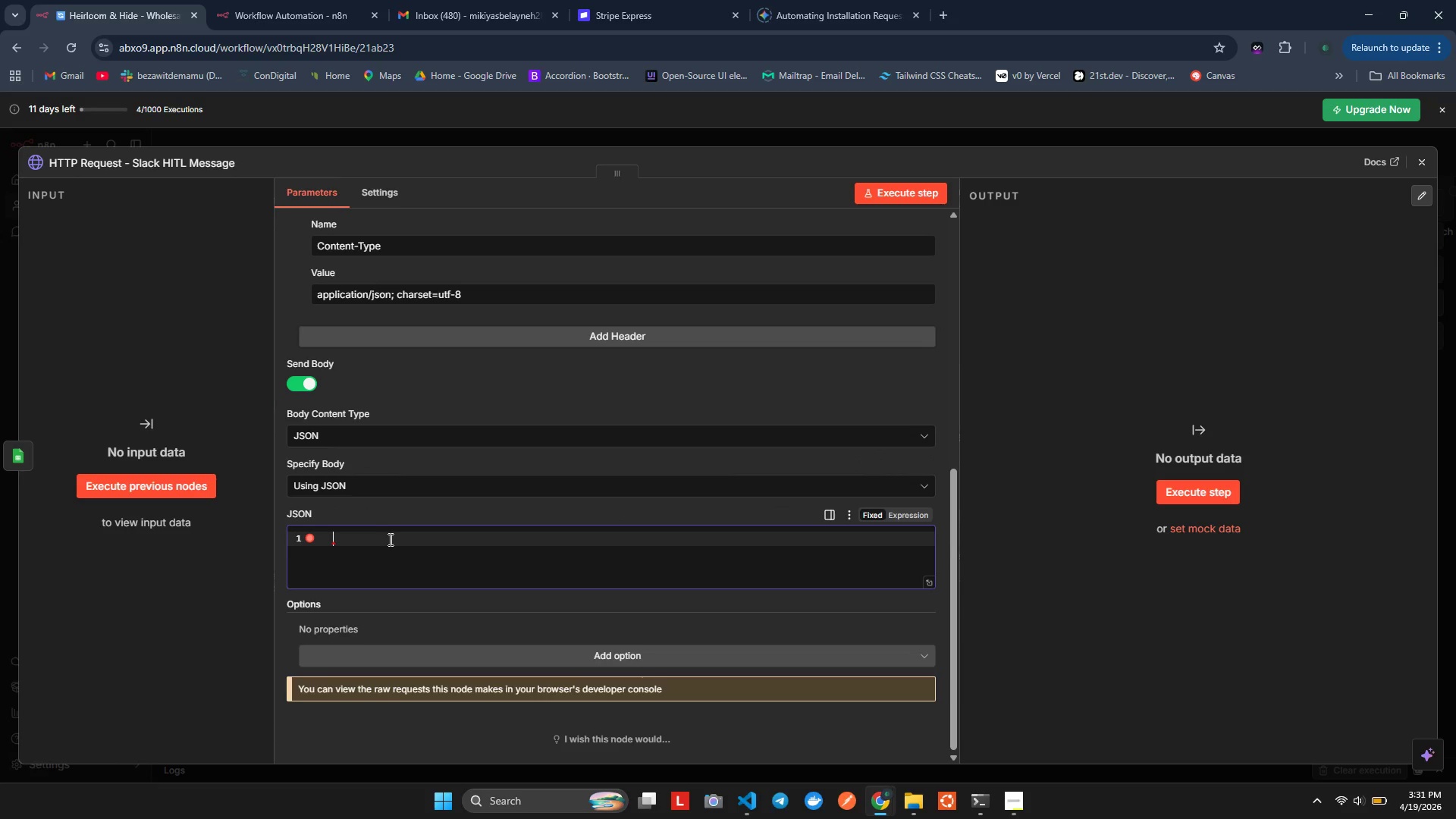 
left_click_drag(start_coordinate=[389, 539], to_coordinate=[351, 562])
 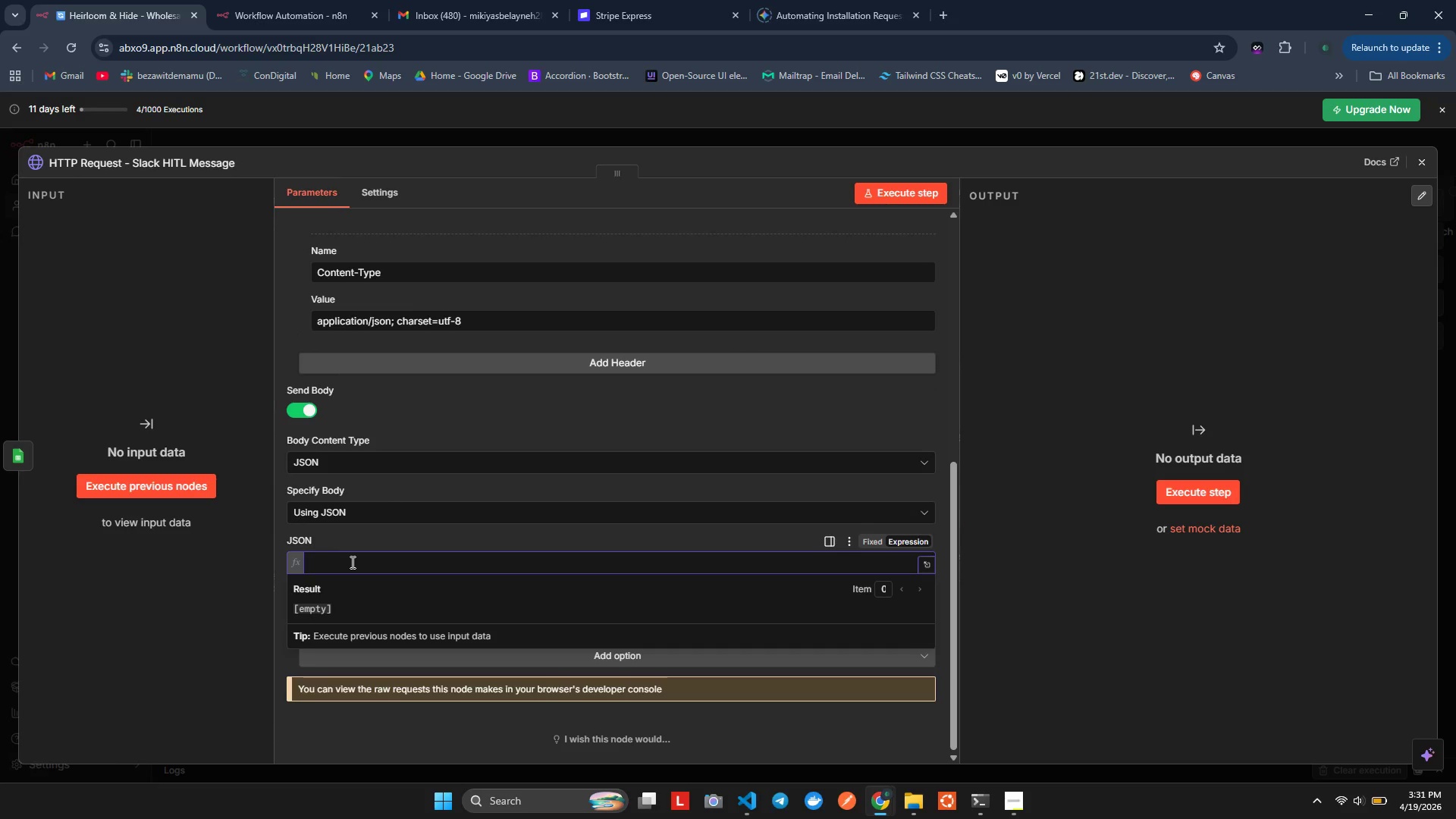 
key(Equal)
 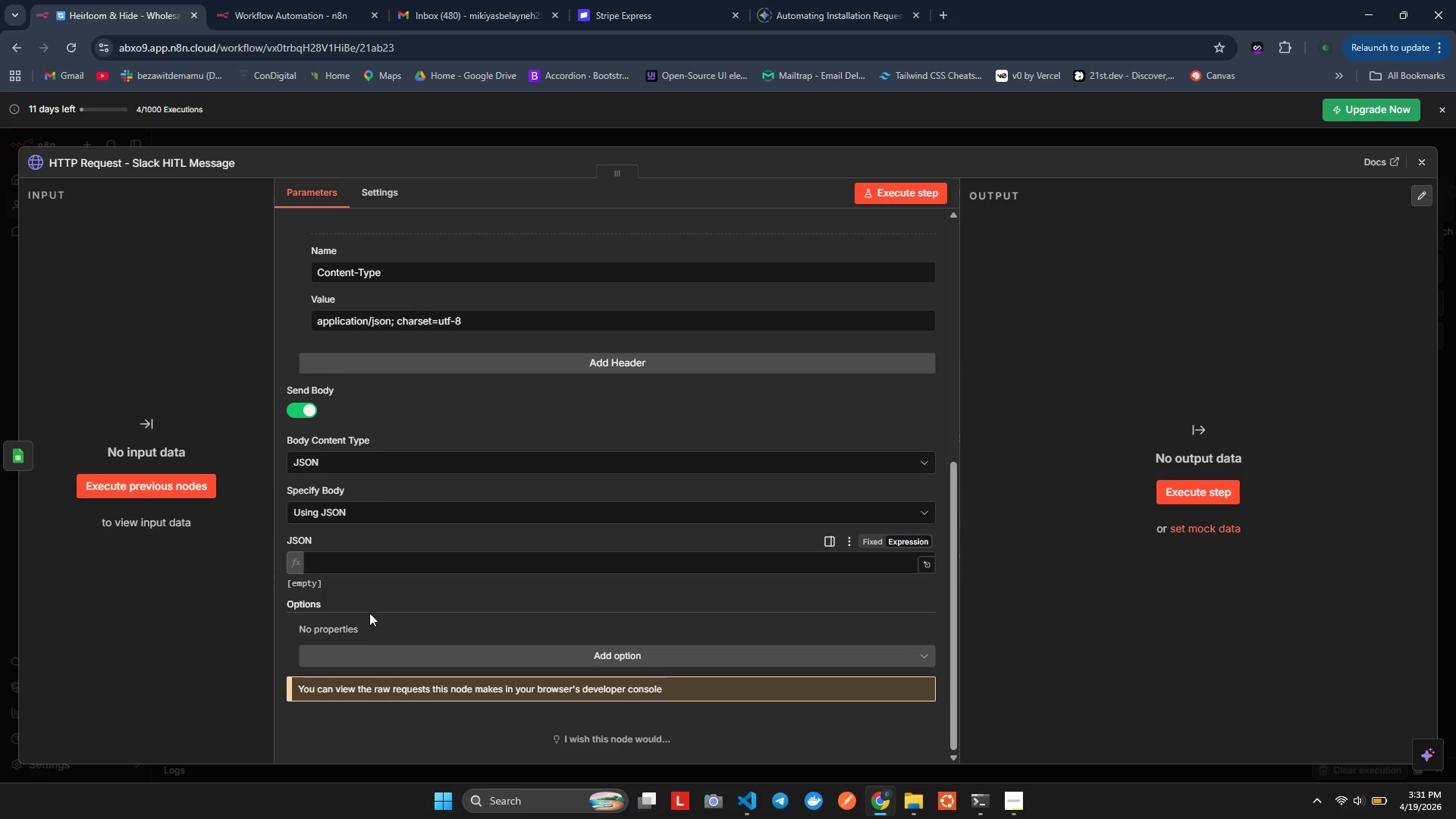 
left_click([351, 562])
 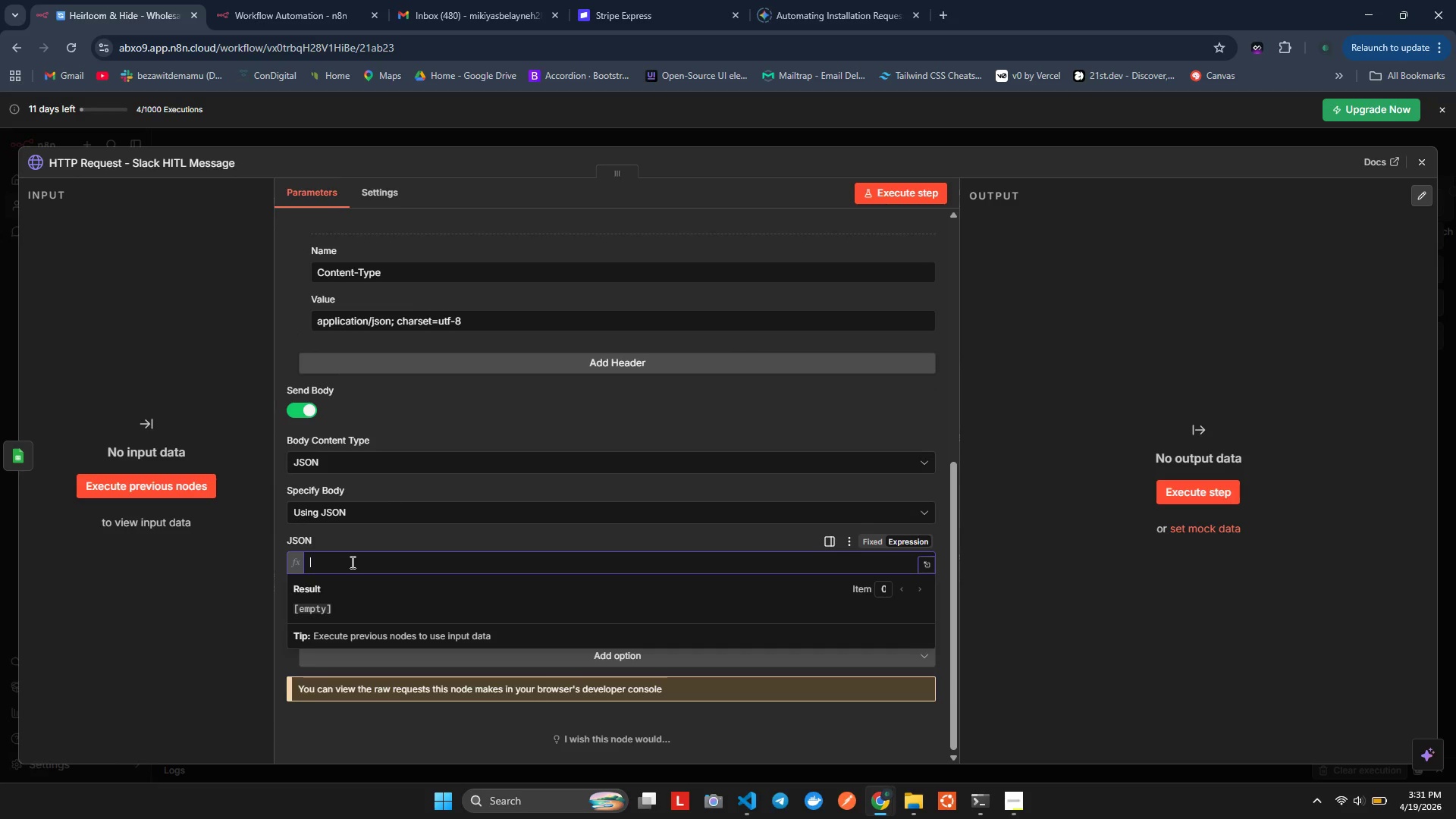 
wait(9.31)
 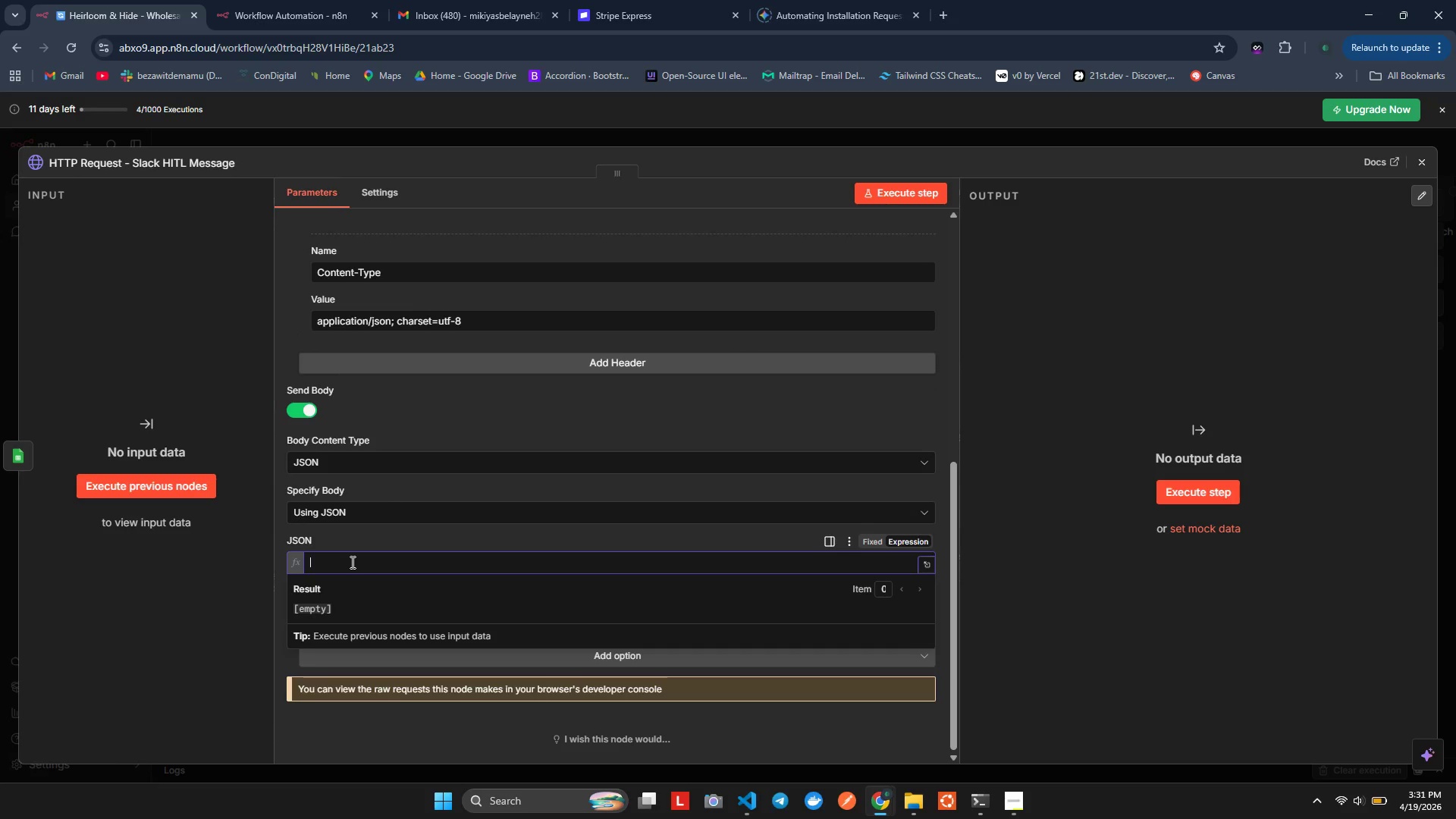 
hold_key(key=ShiftLeft, duration=0.33)
 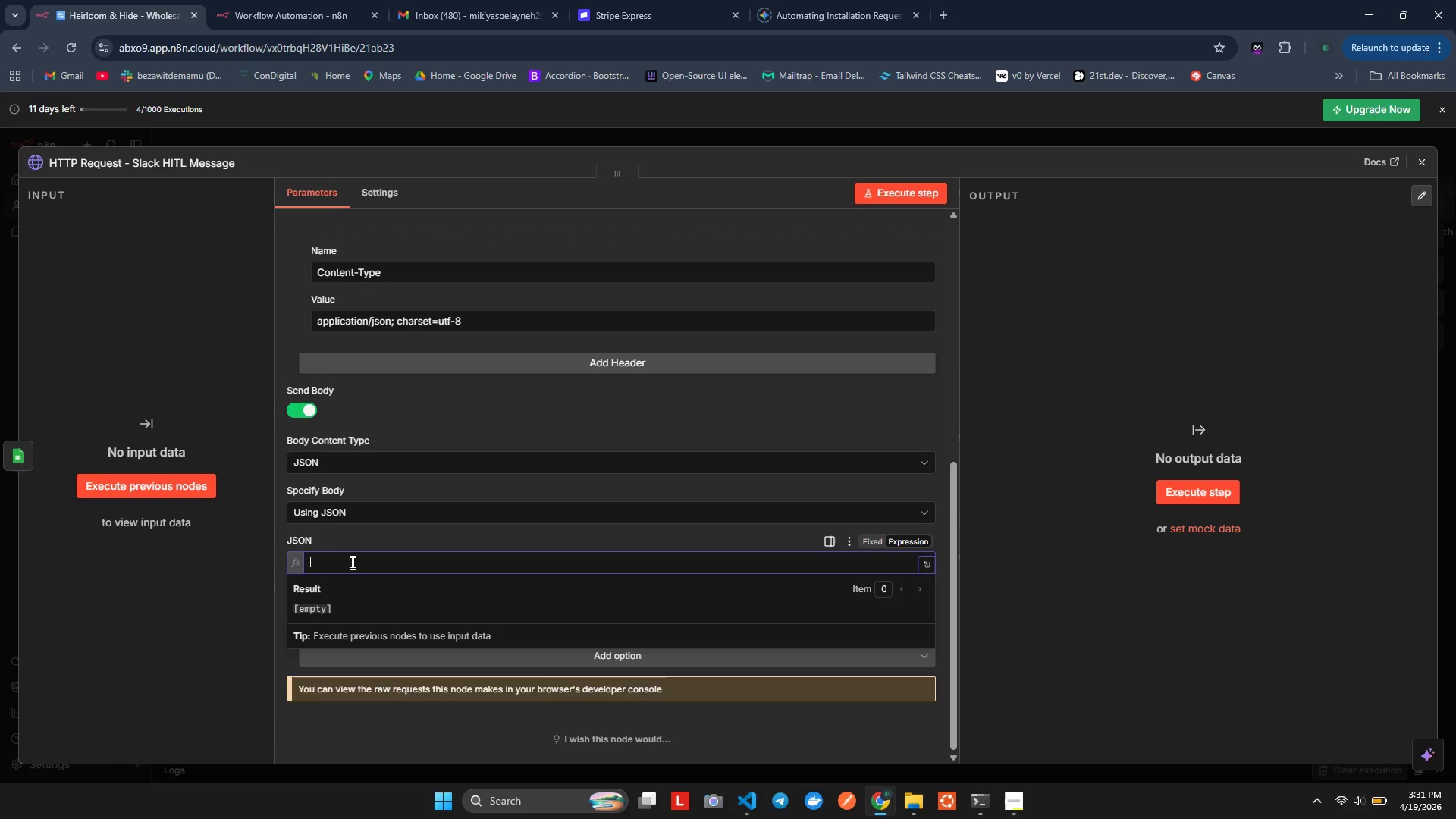 
key(Shift+BracketLeft)
 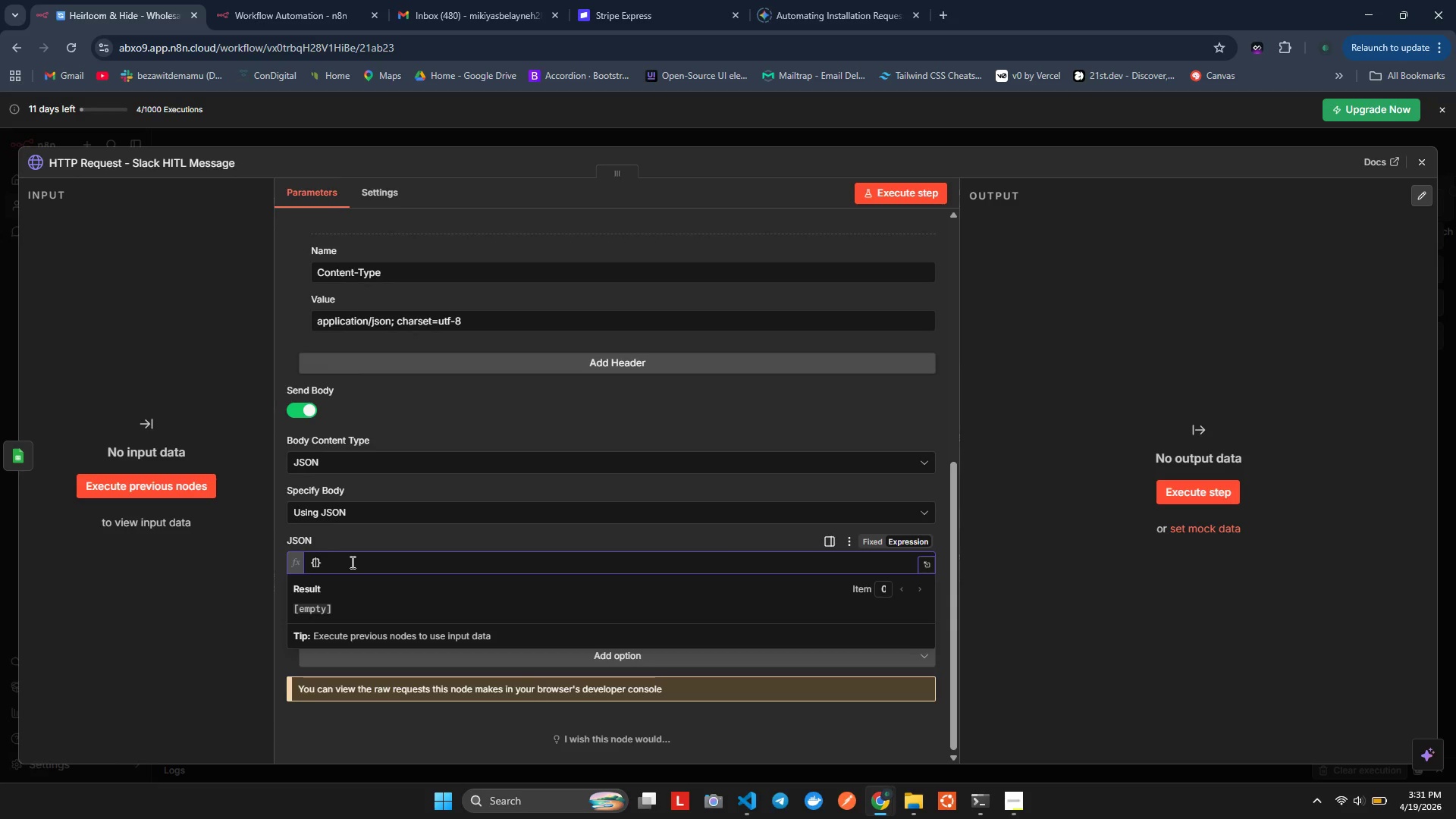 
key(Shift+BracketLeft)
 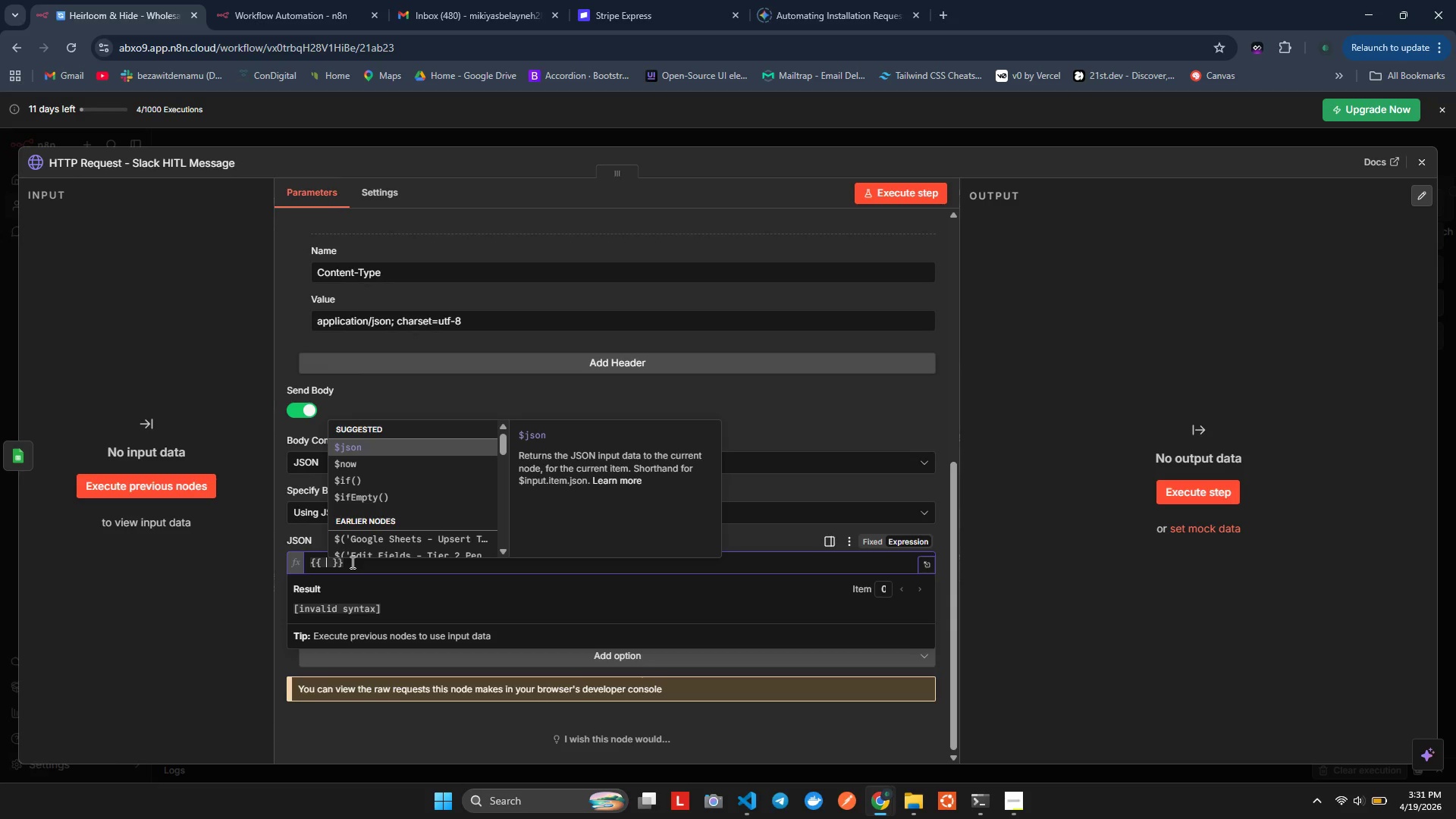 
wait(6.19)
 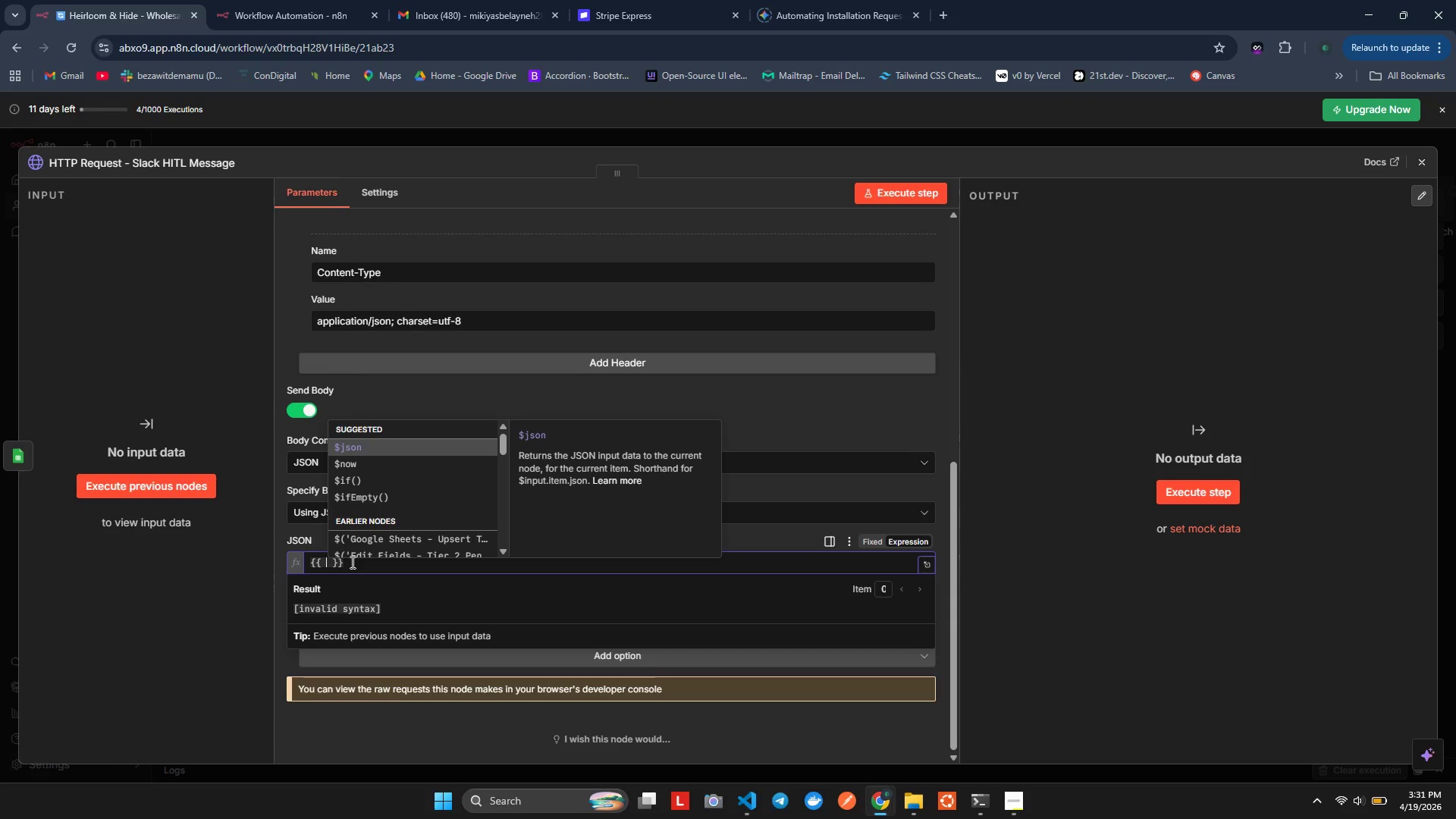 
left_click([351, 562])
 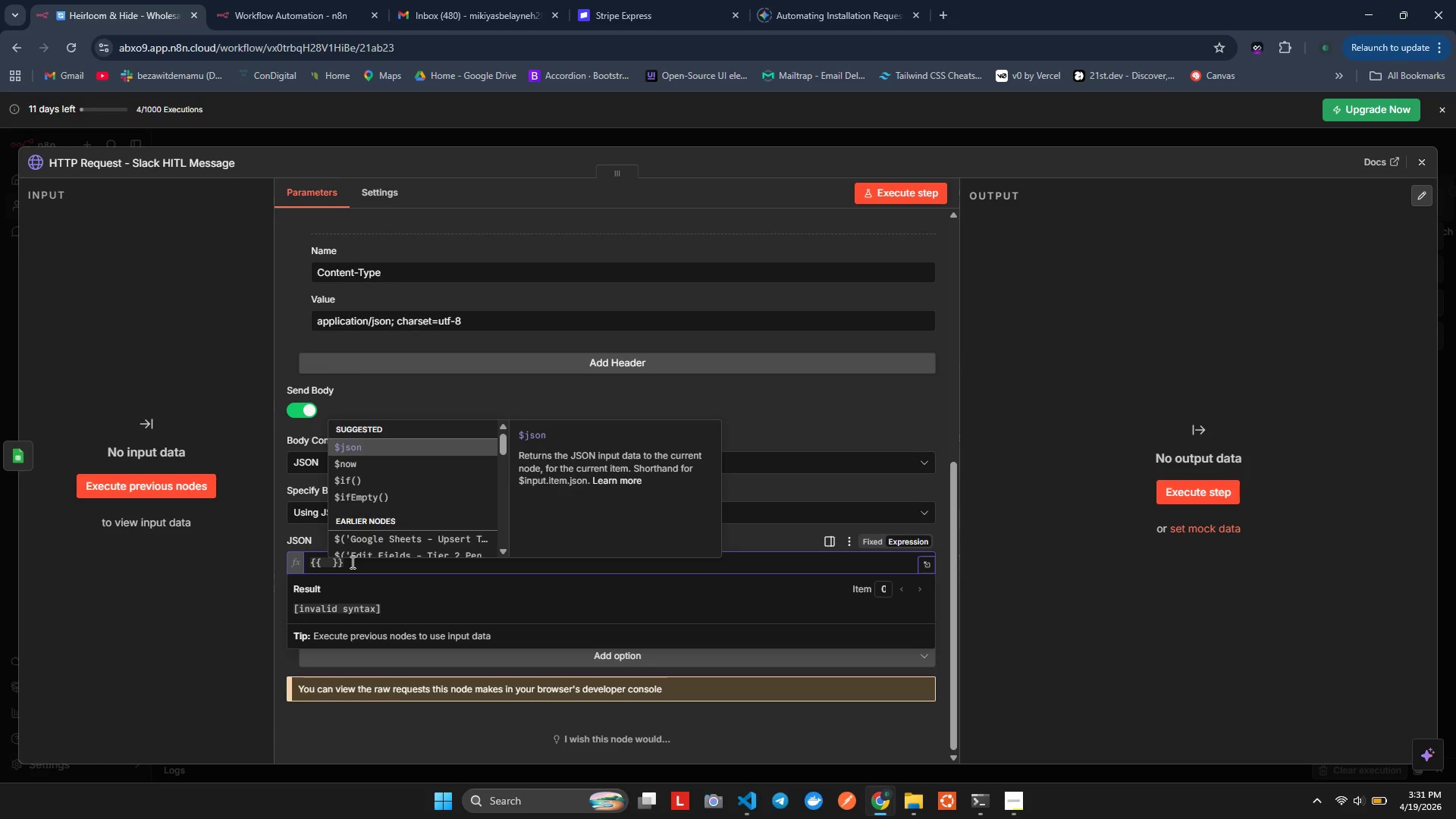 
double_click([351, 562])
 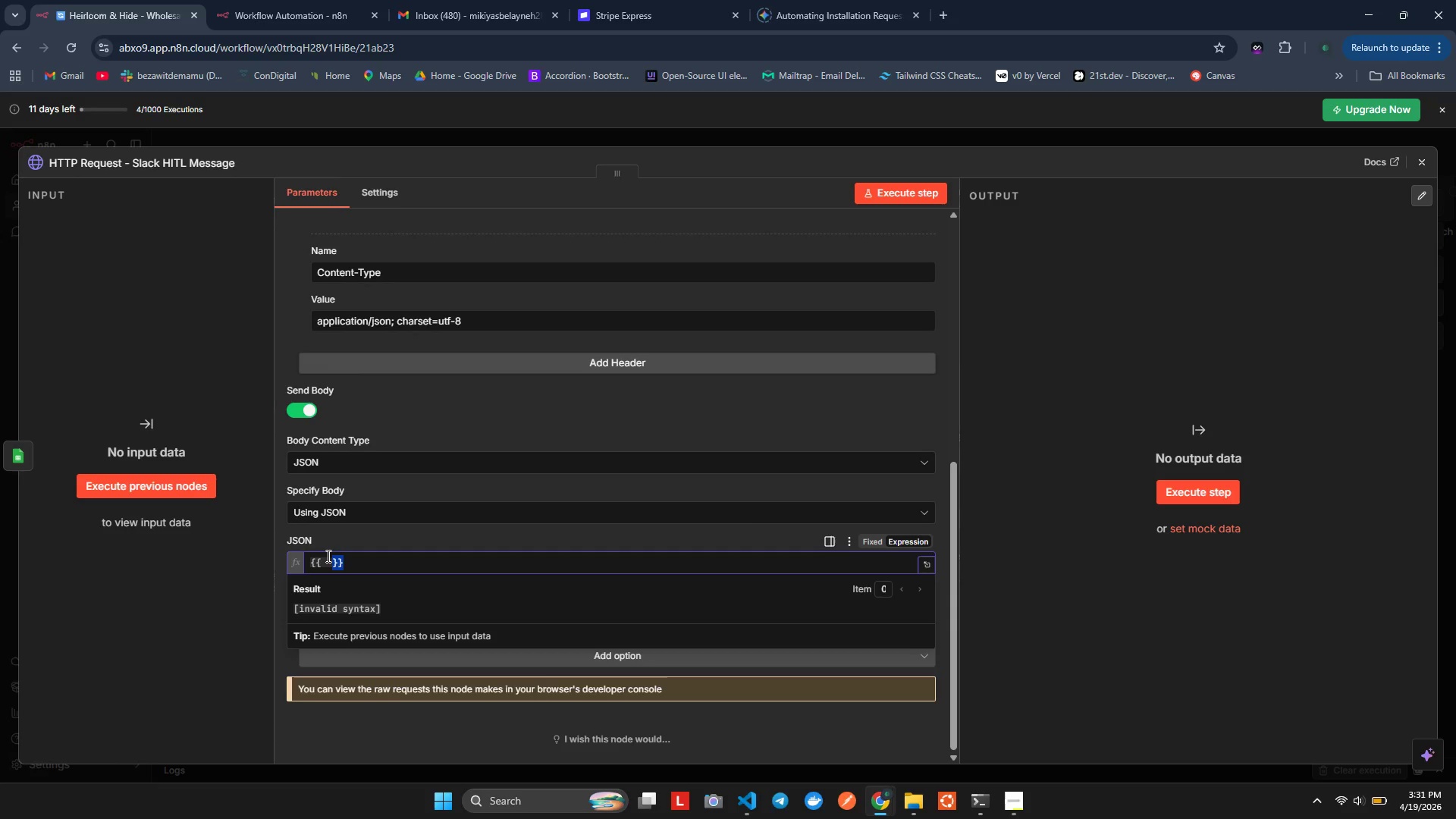 
wait(6.26)
 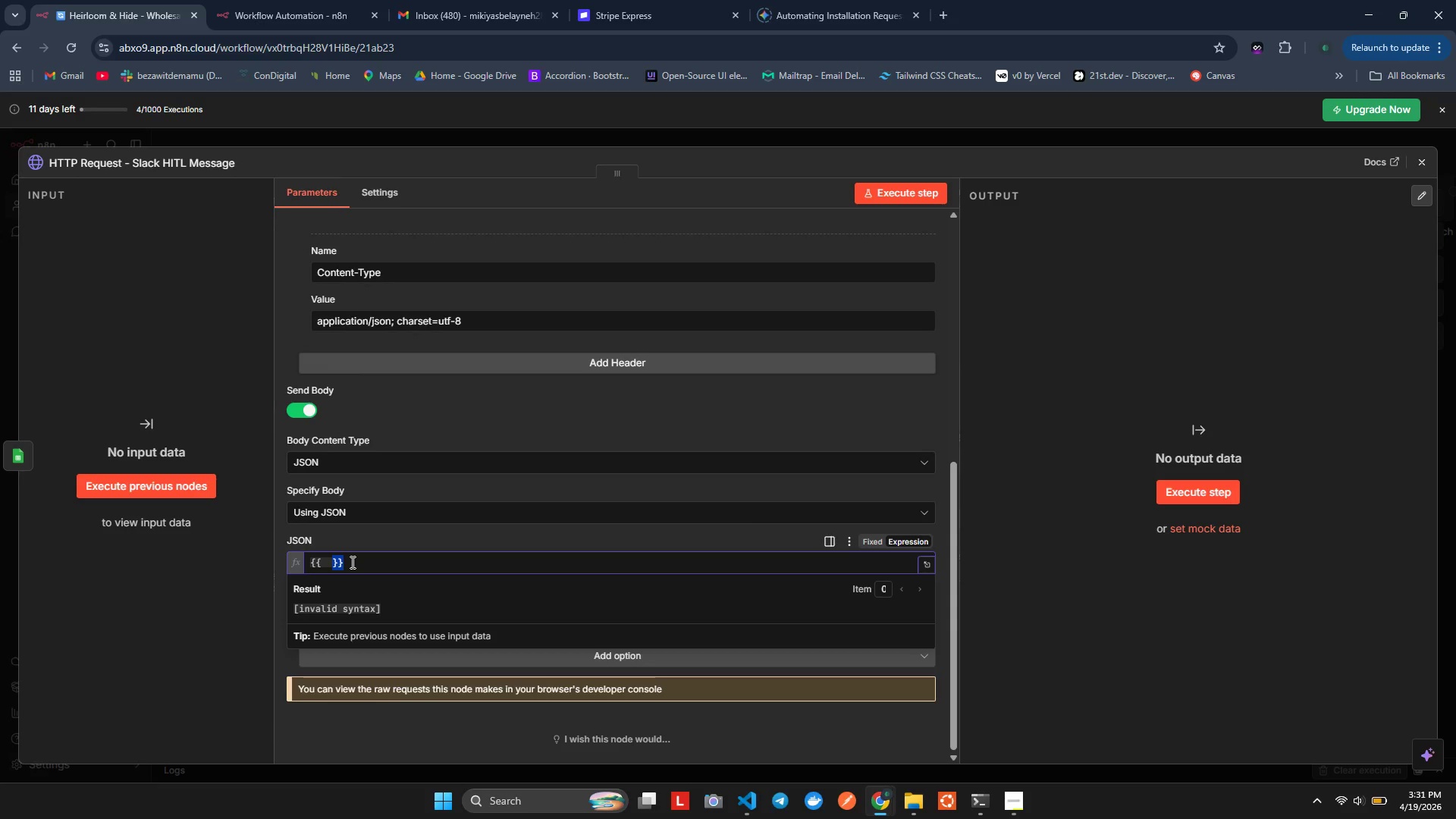 
left_click([328, 563])
 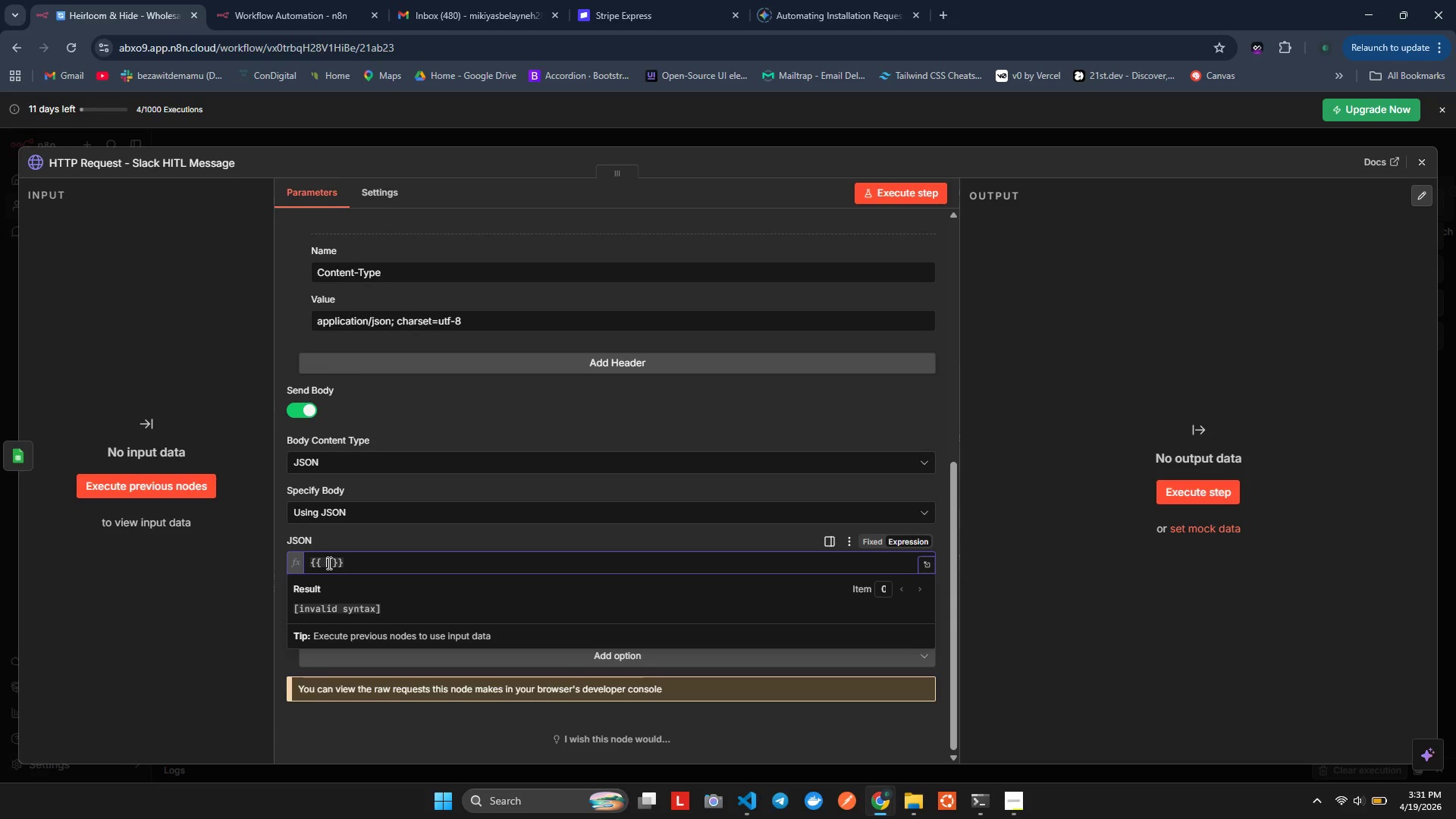 
key(Shift+ShiftLeft)
 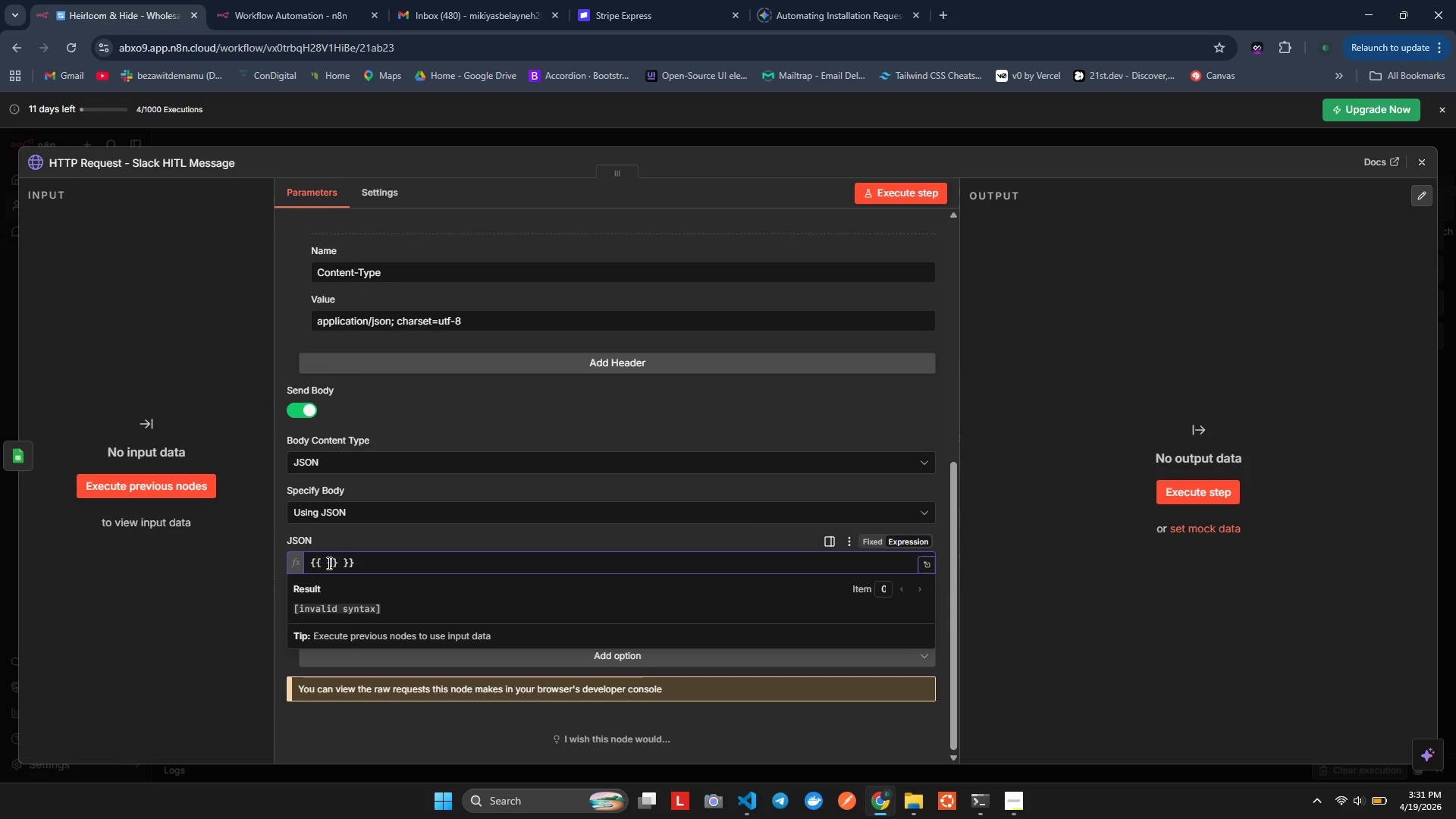 
key(Shift+BracketLeft)
 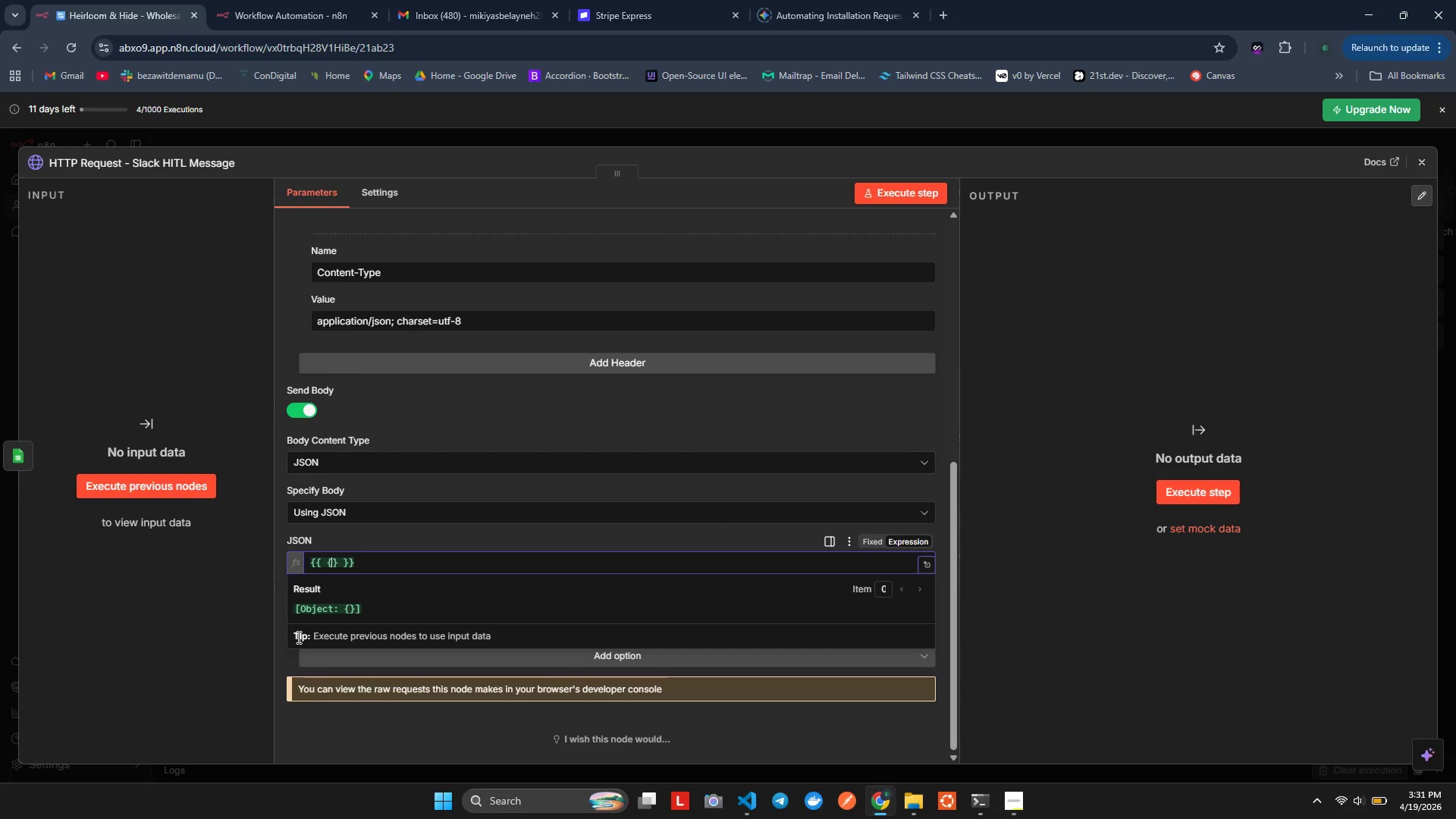 
key(Enter)
 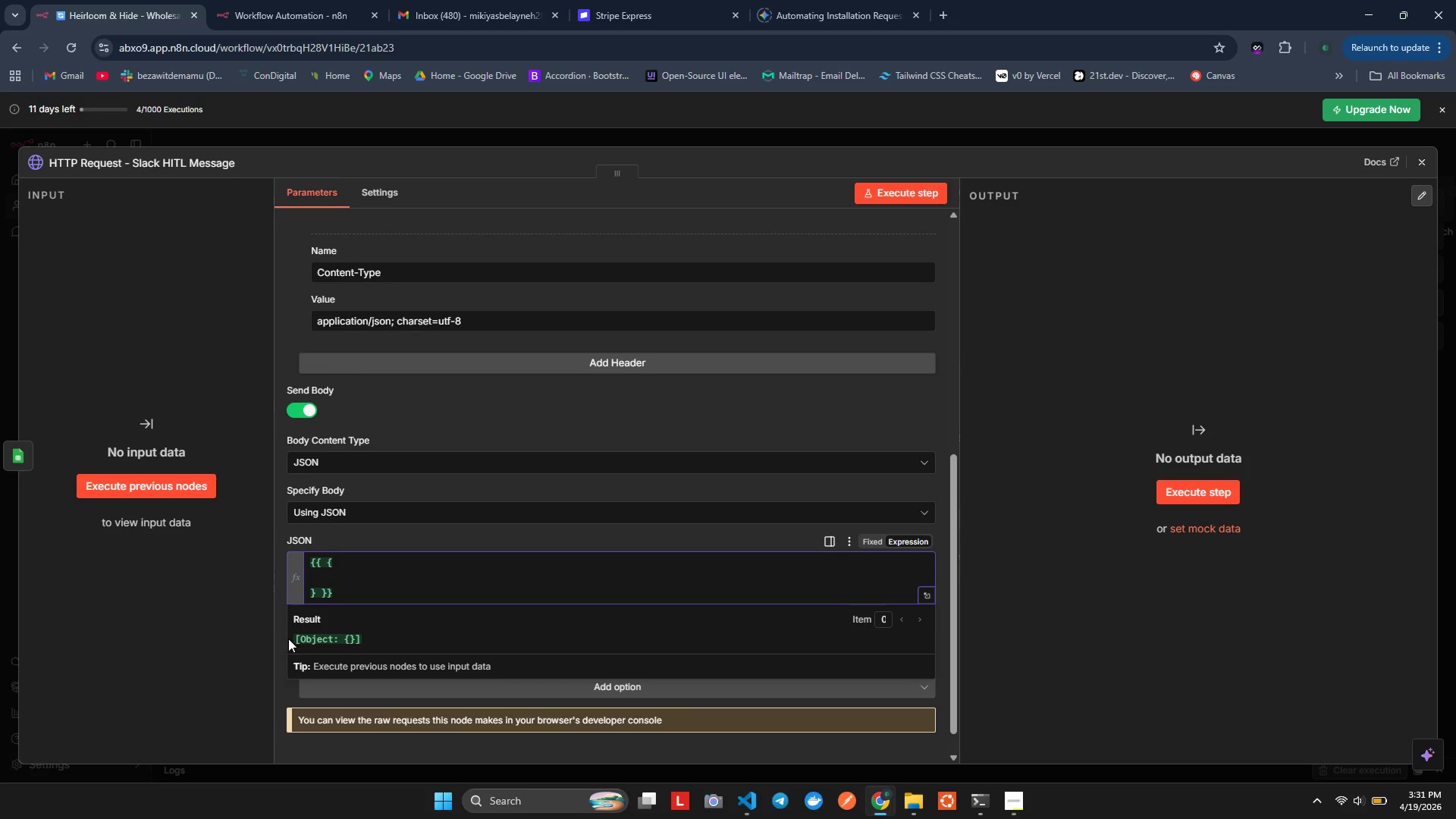 
type("cha)
 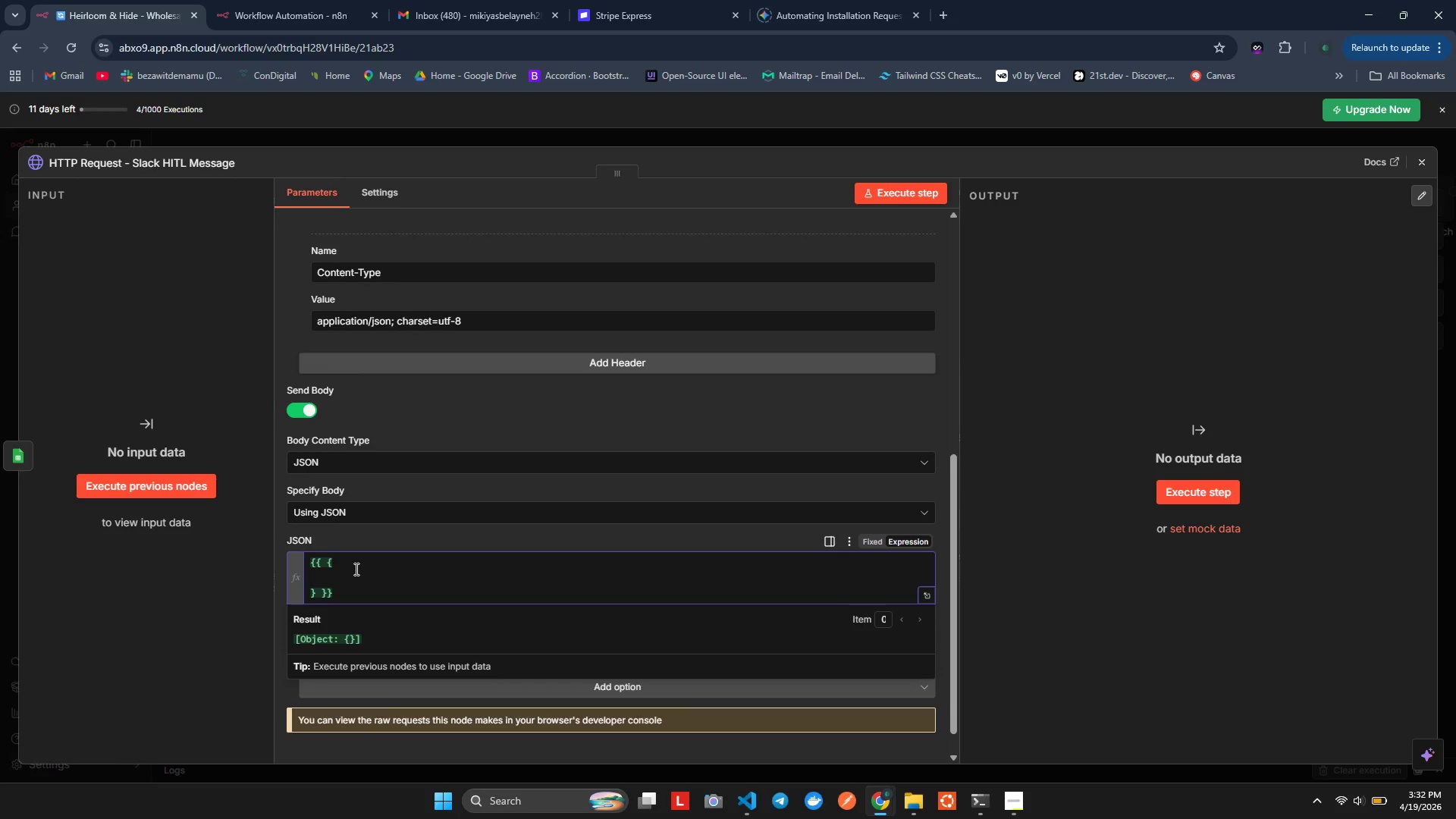 
left_click([359, 565])
 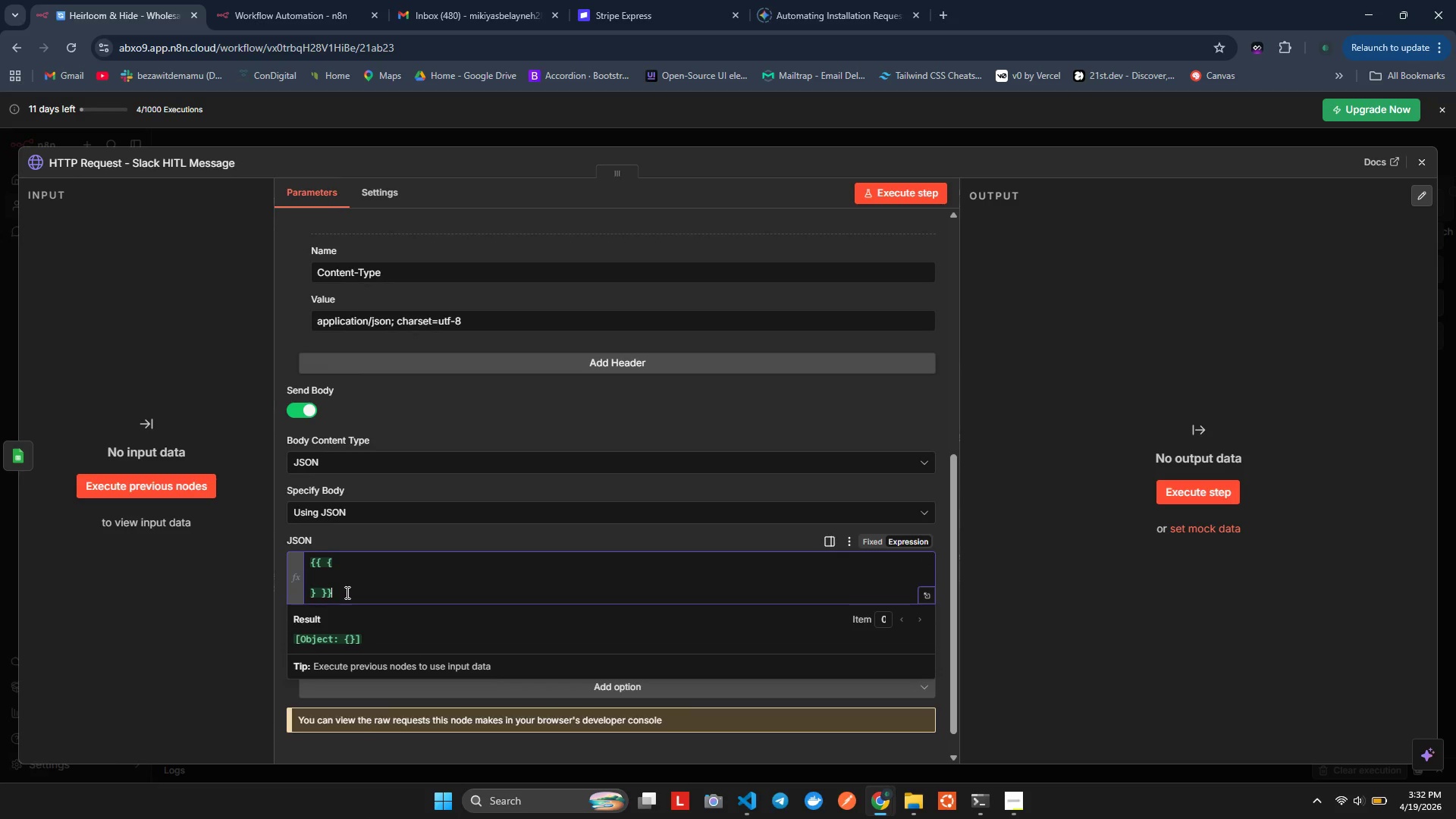 
double_click([350, 576])
 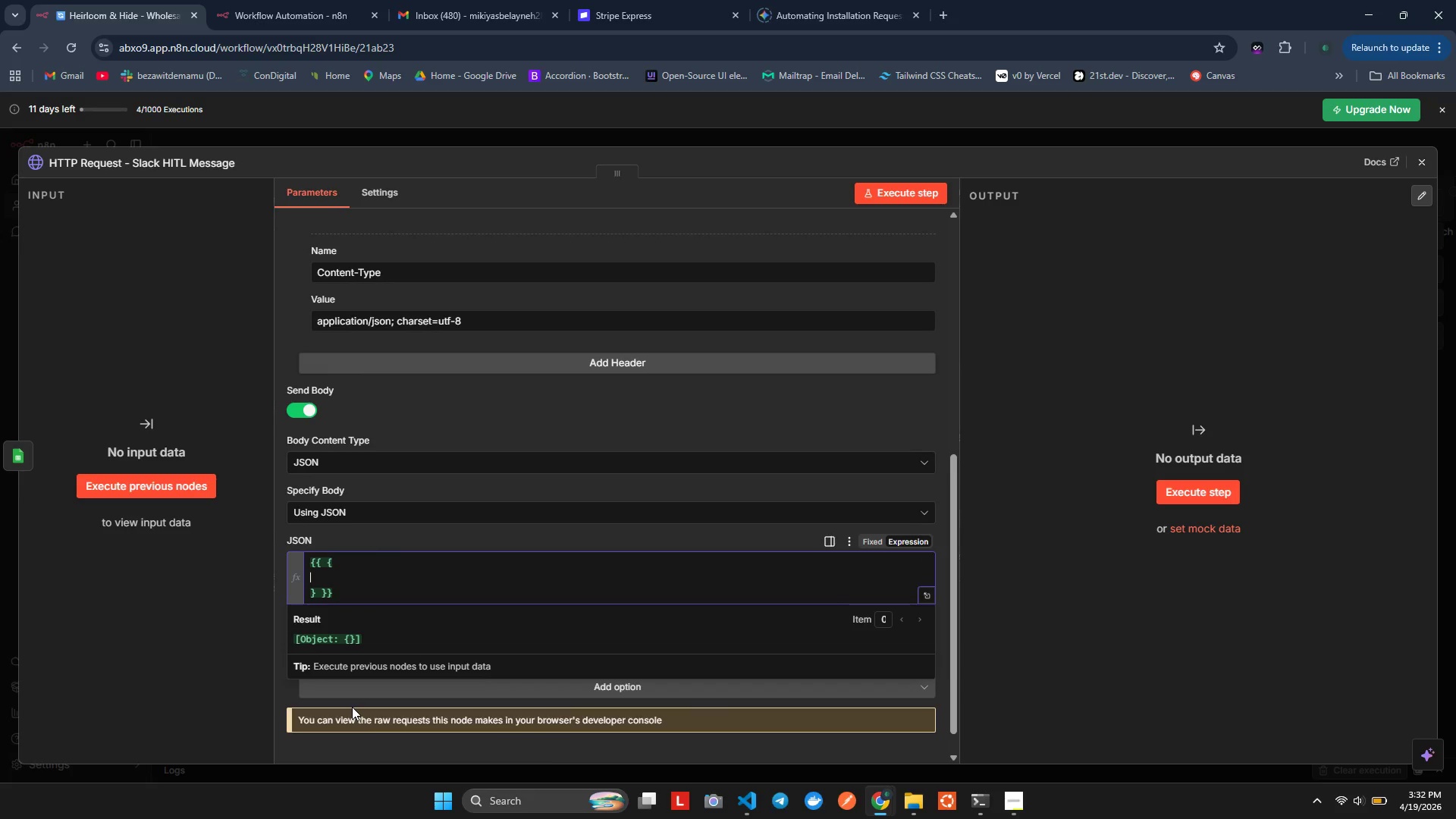 
type("channel)
 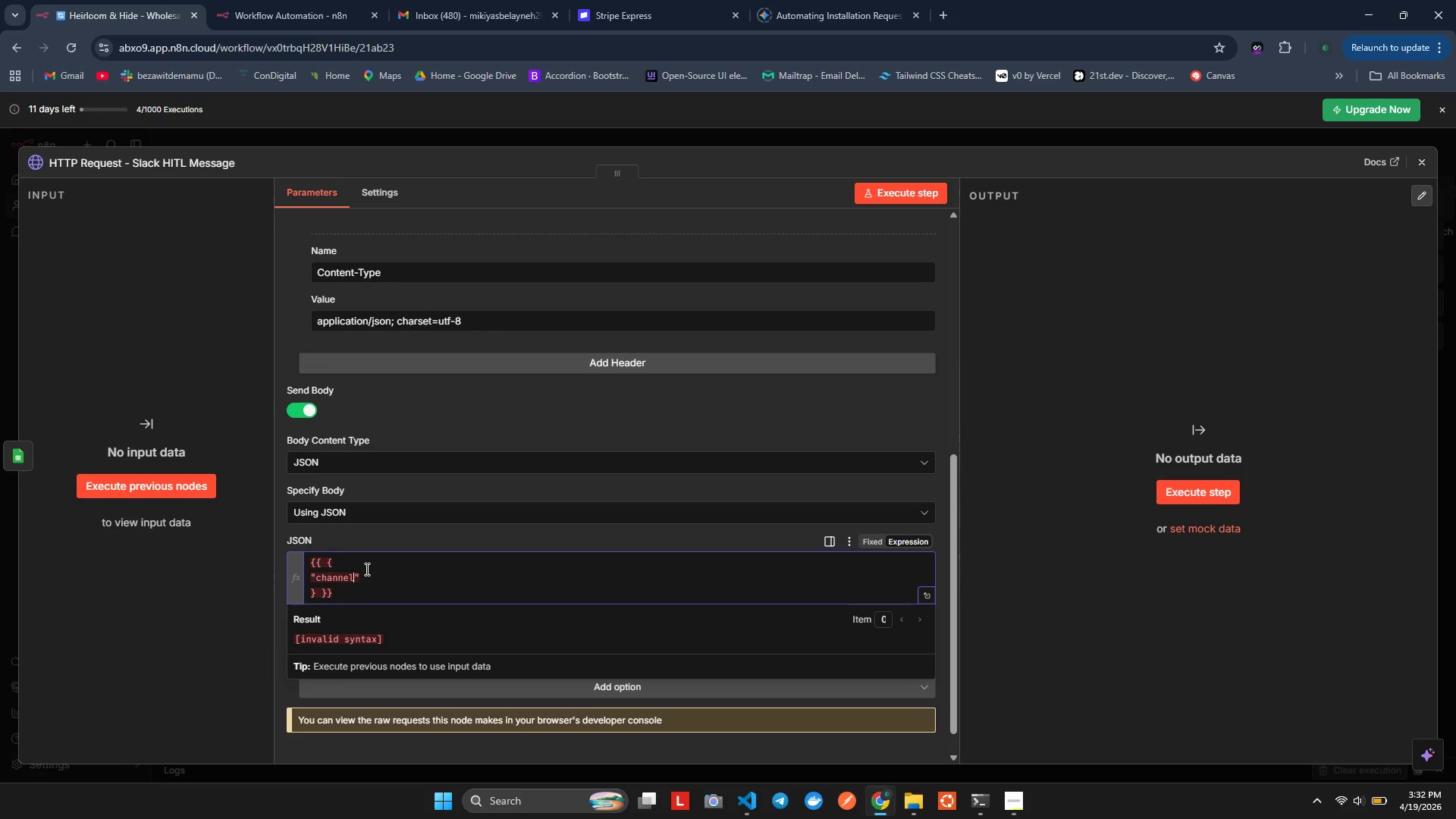 
left_click([365, 573])
 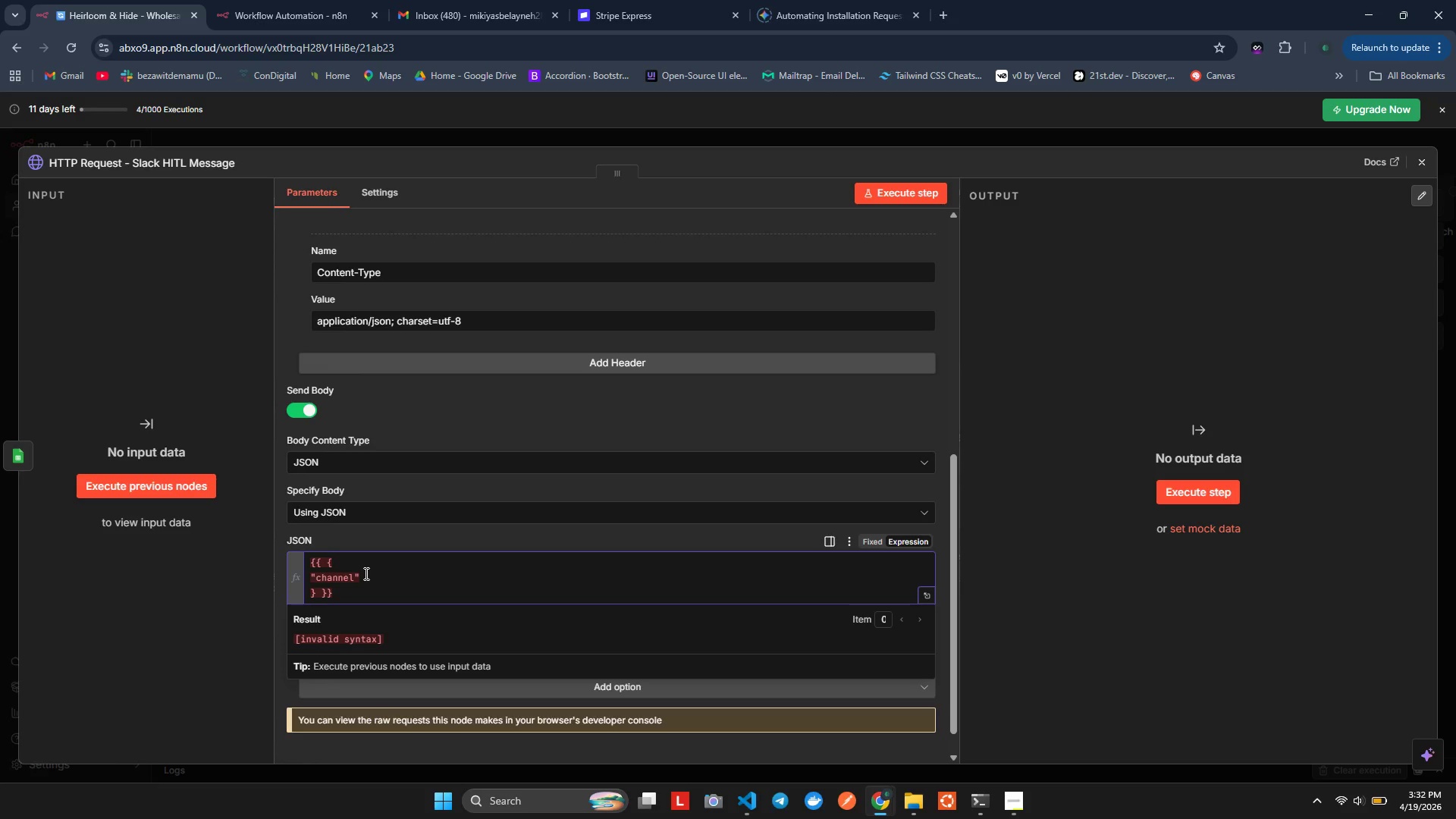 
key(Shift+ShiftLeft)
 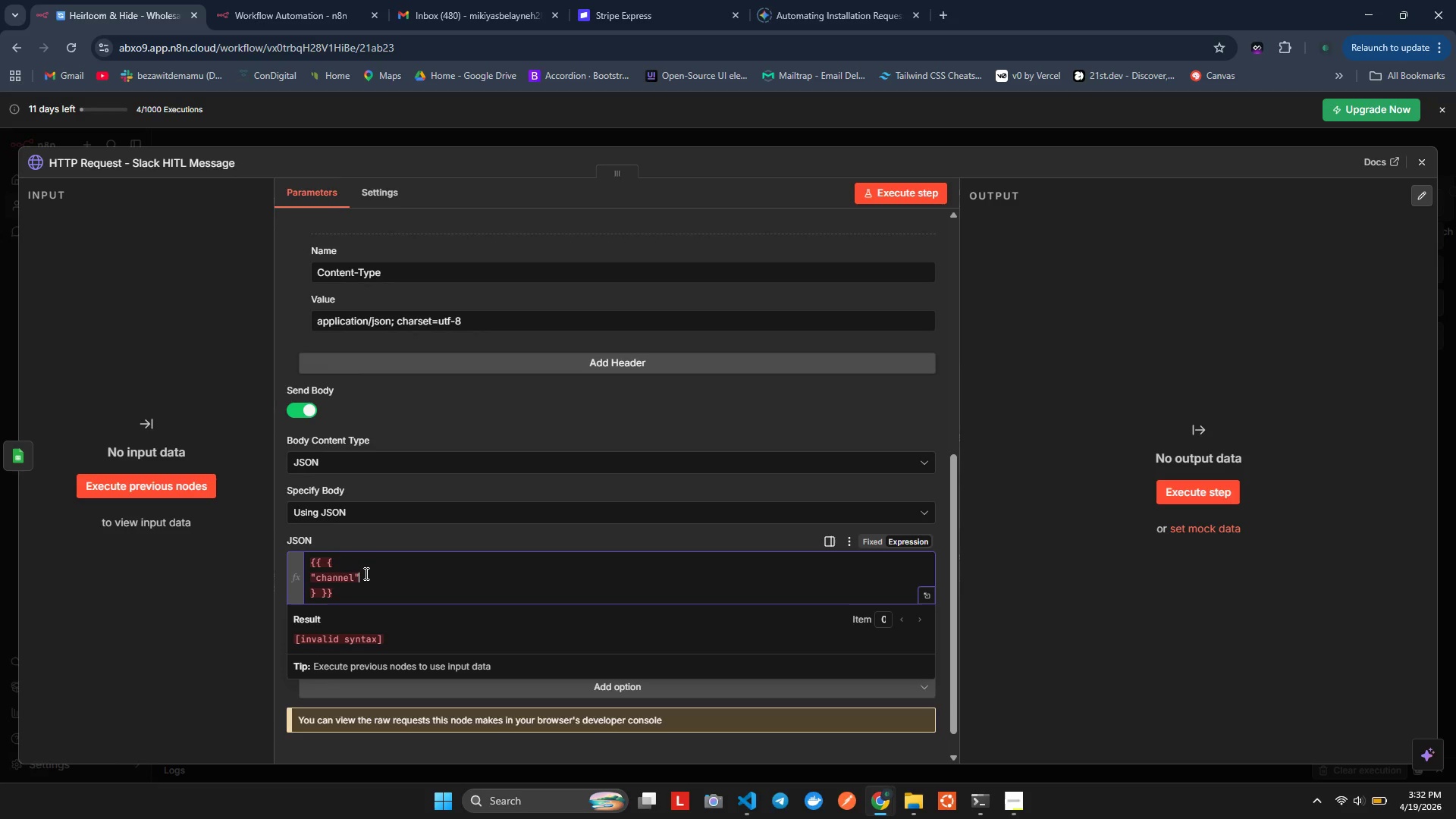 
key(Shift+Semicolon)
 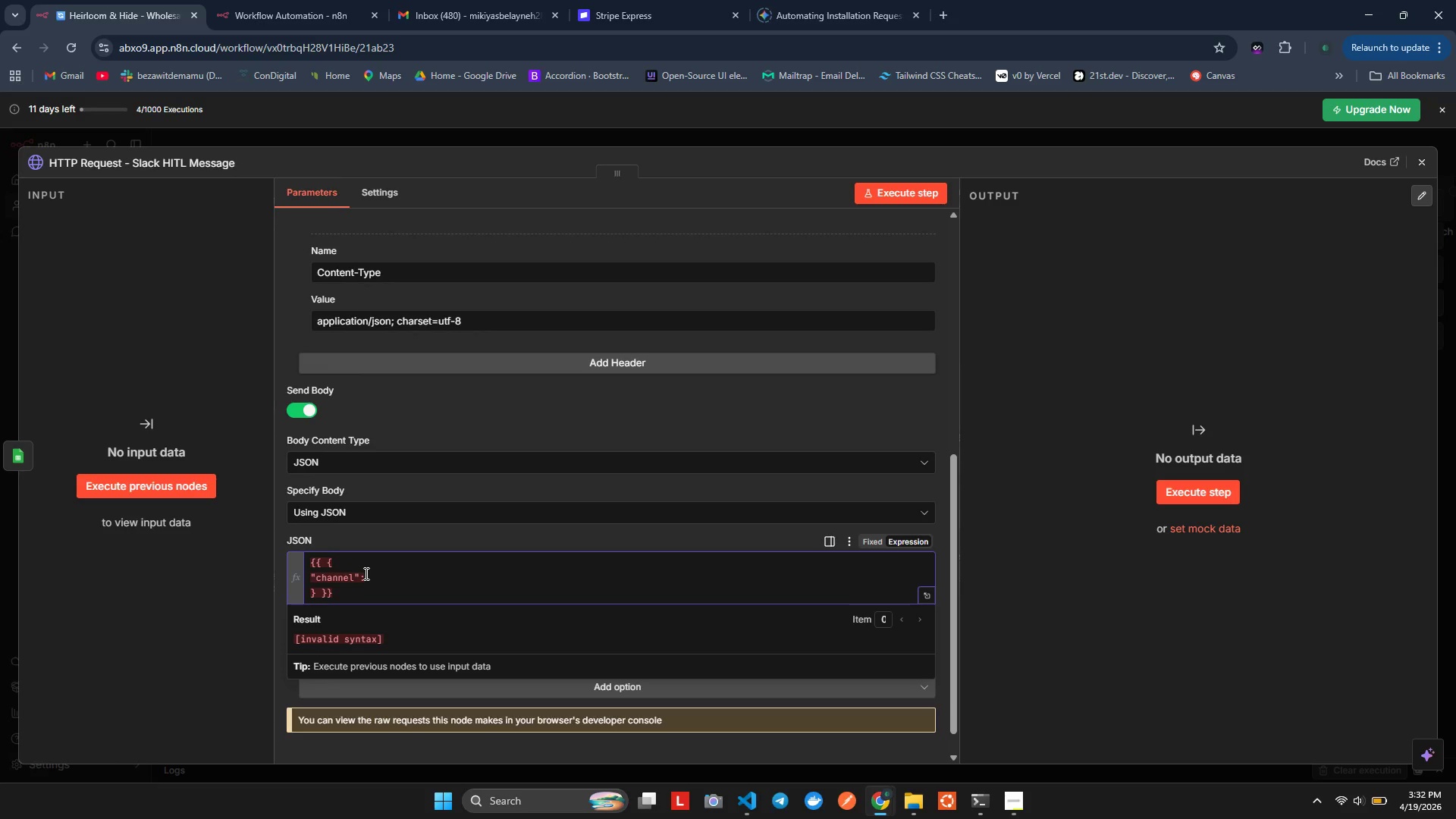 
key(Space)
 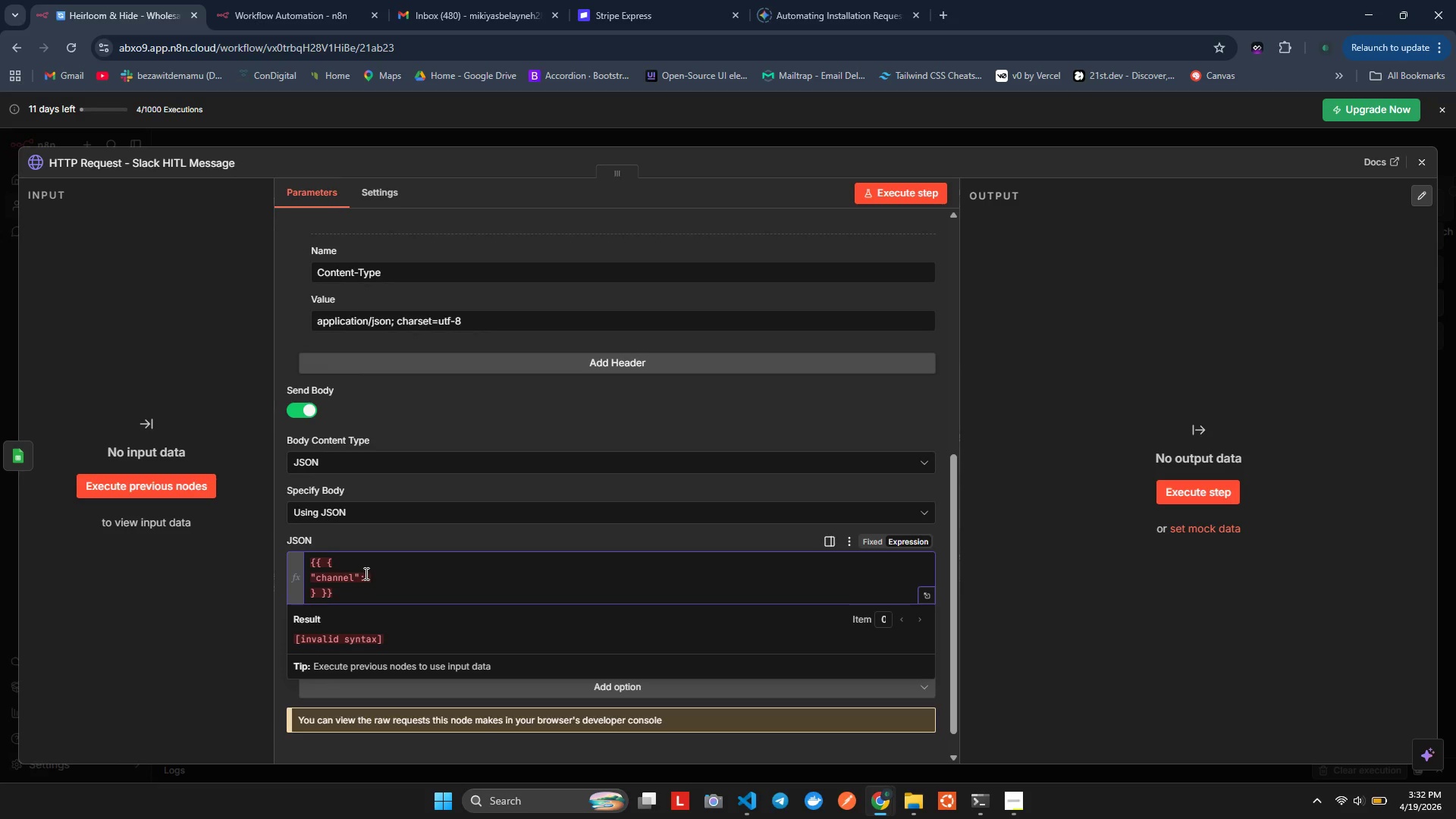 
key(Shift+ShiftRight)
 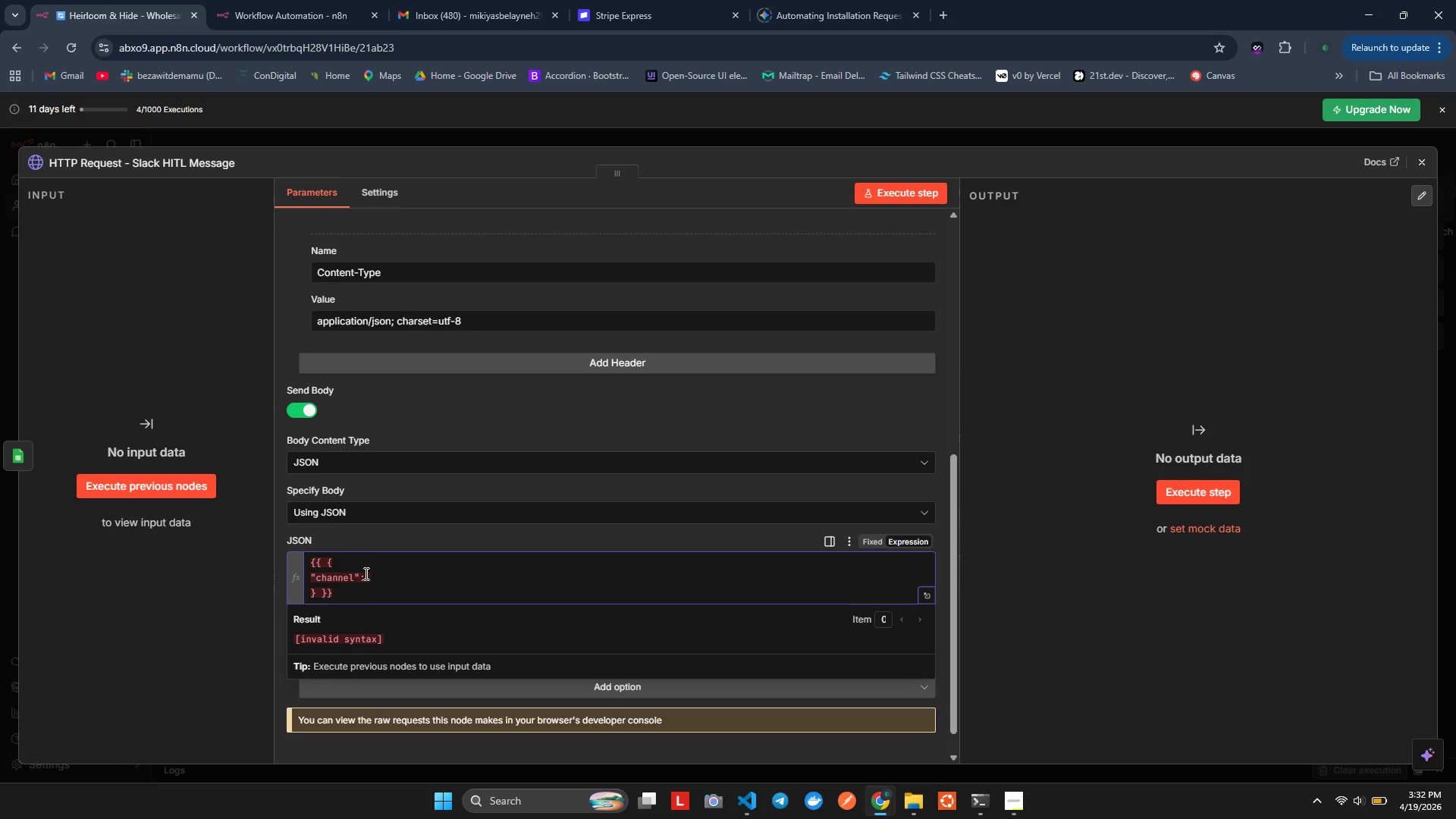 
key(Shift+4)
 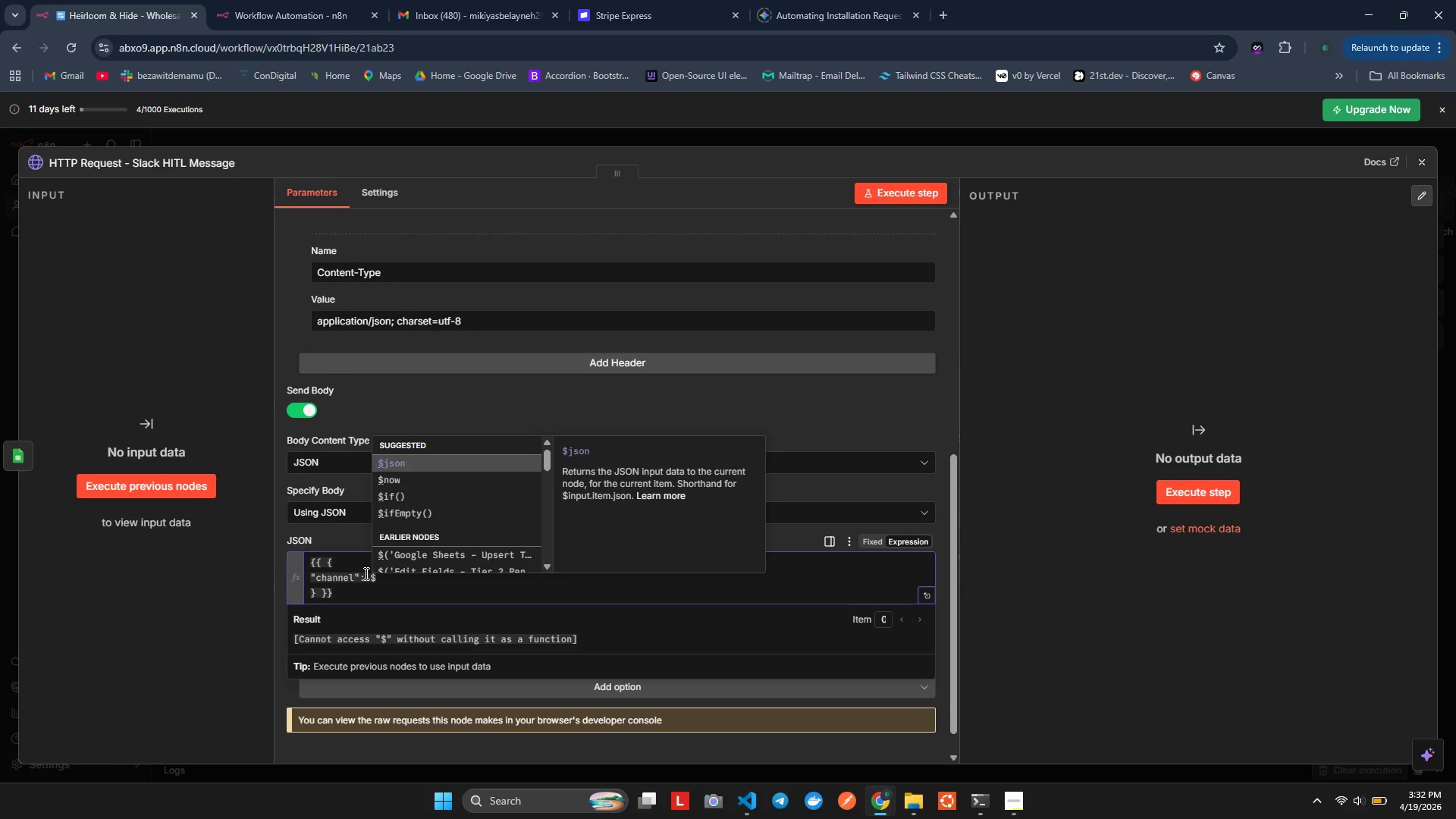 
type(Vars.SLACK_CHANNEL)
 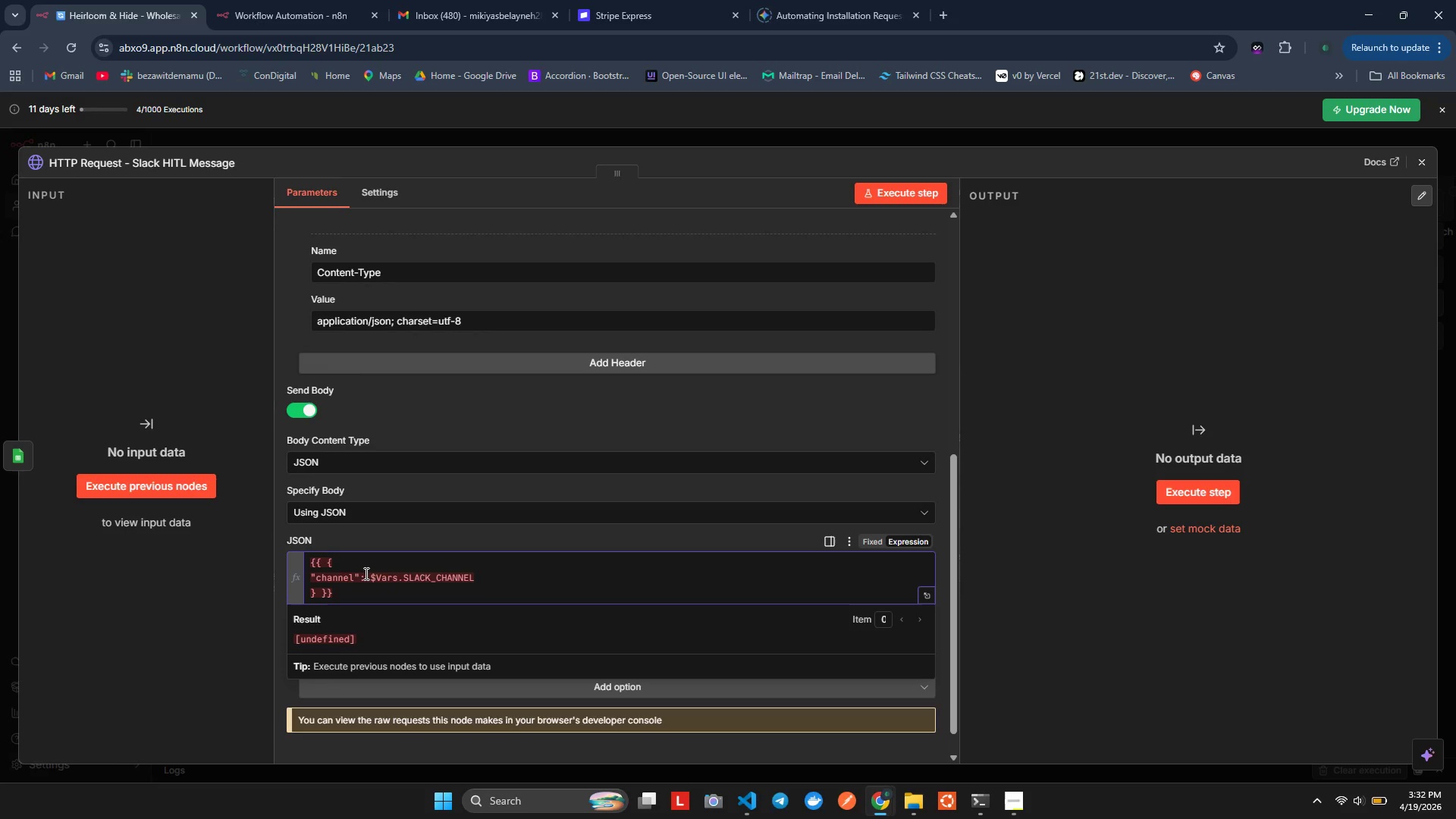 
wait(5.34)
 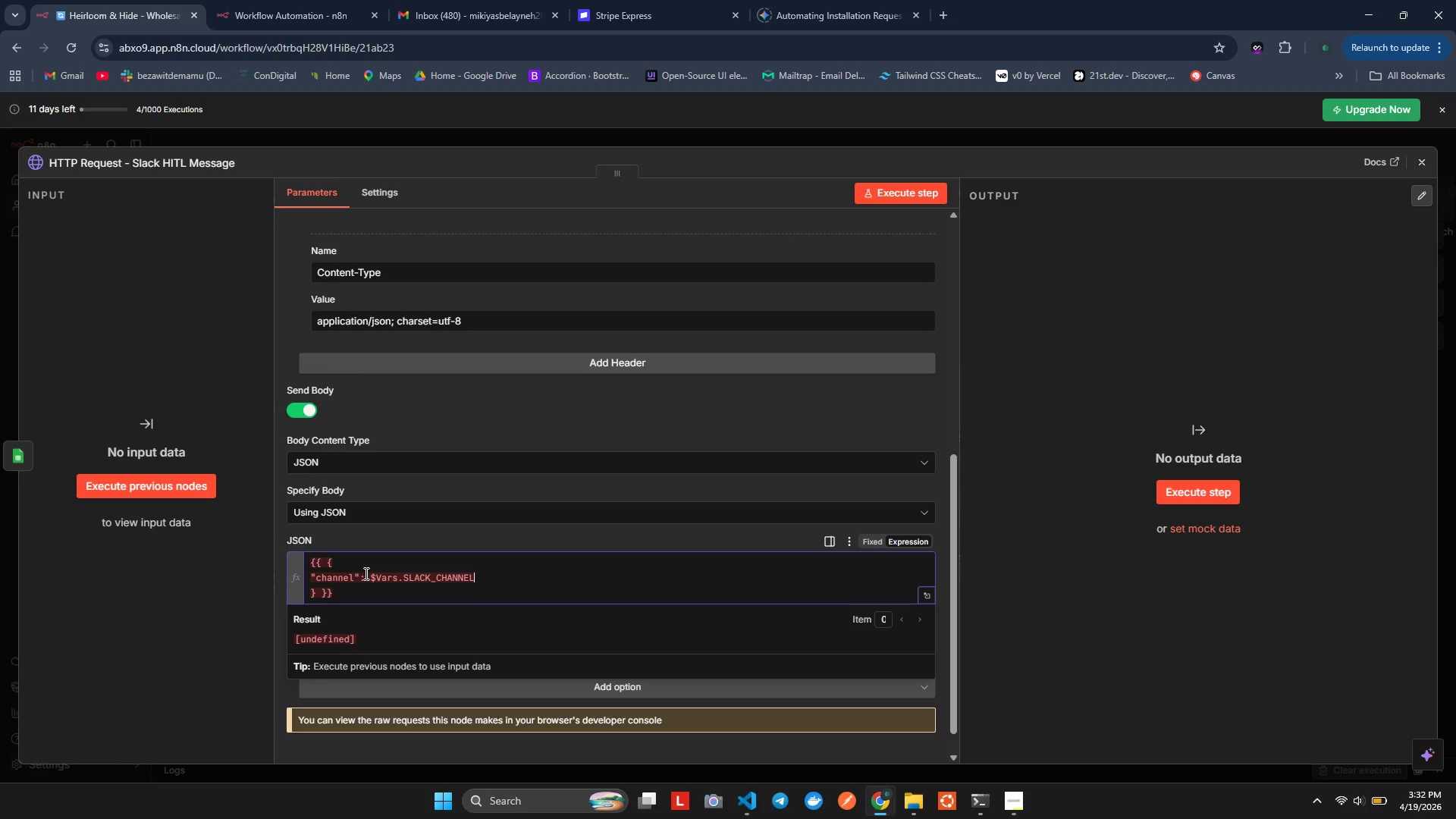 
type(_I)
key(Backspace)
type(ID)
 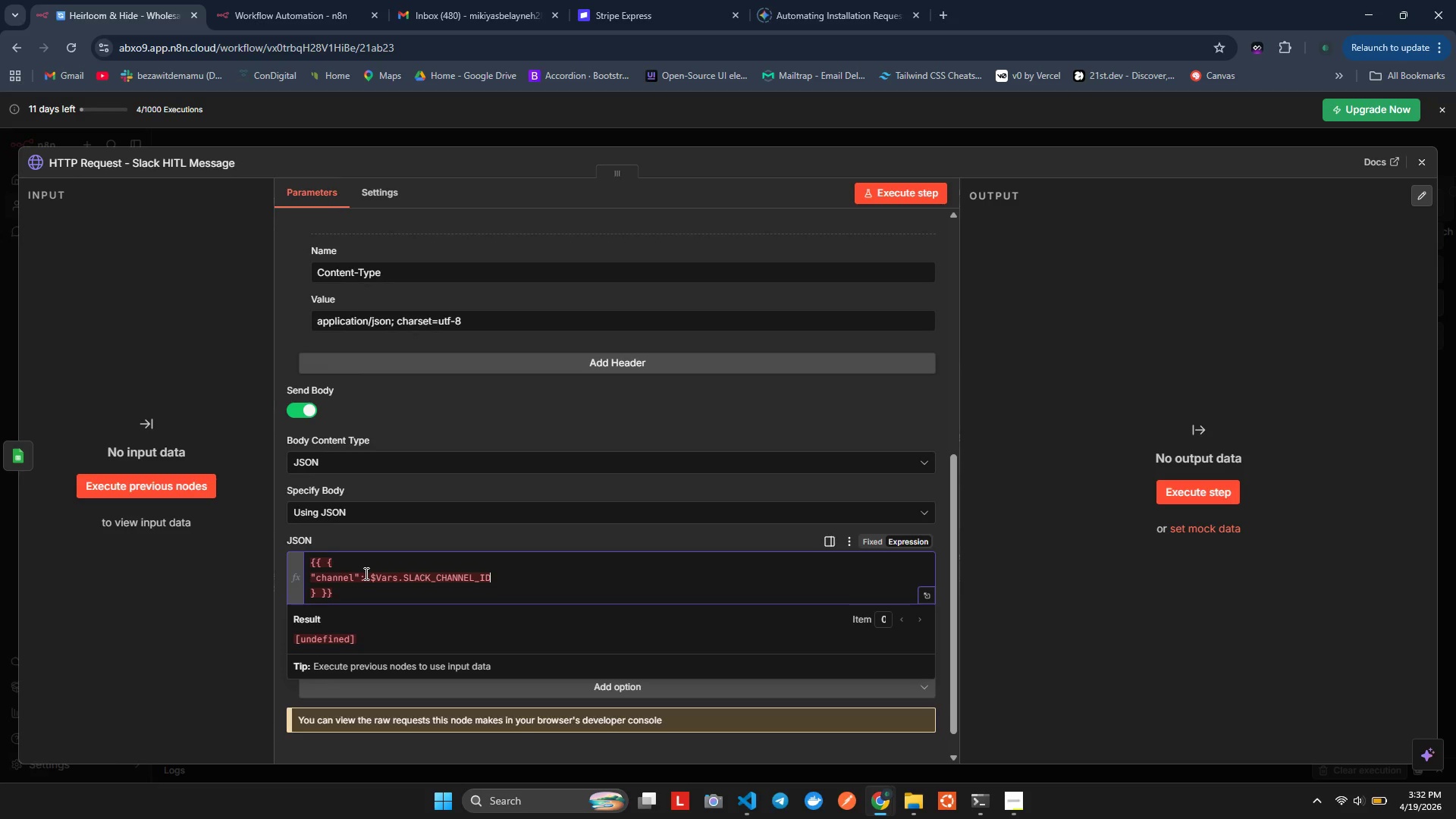 
key(Shift+Comma)
 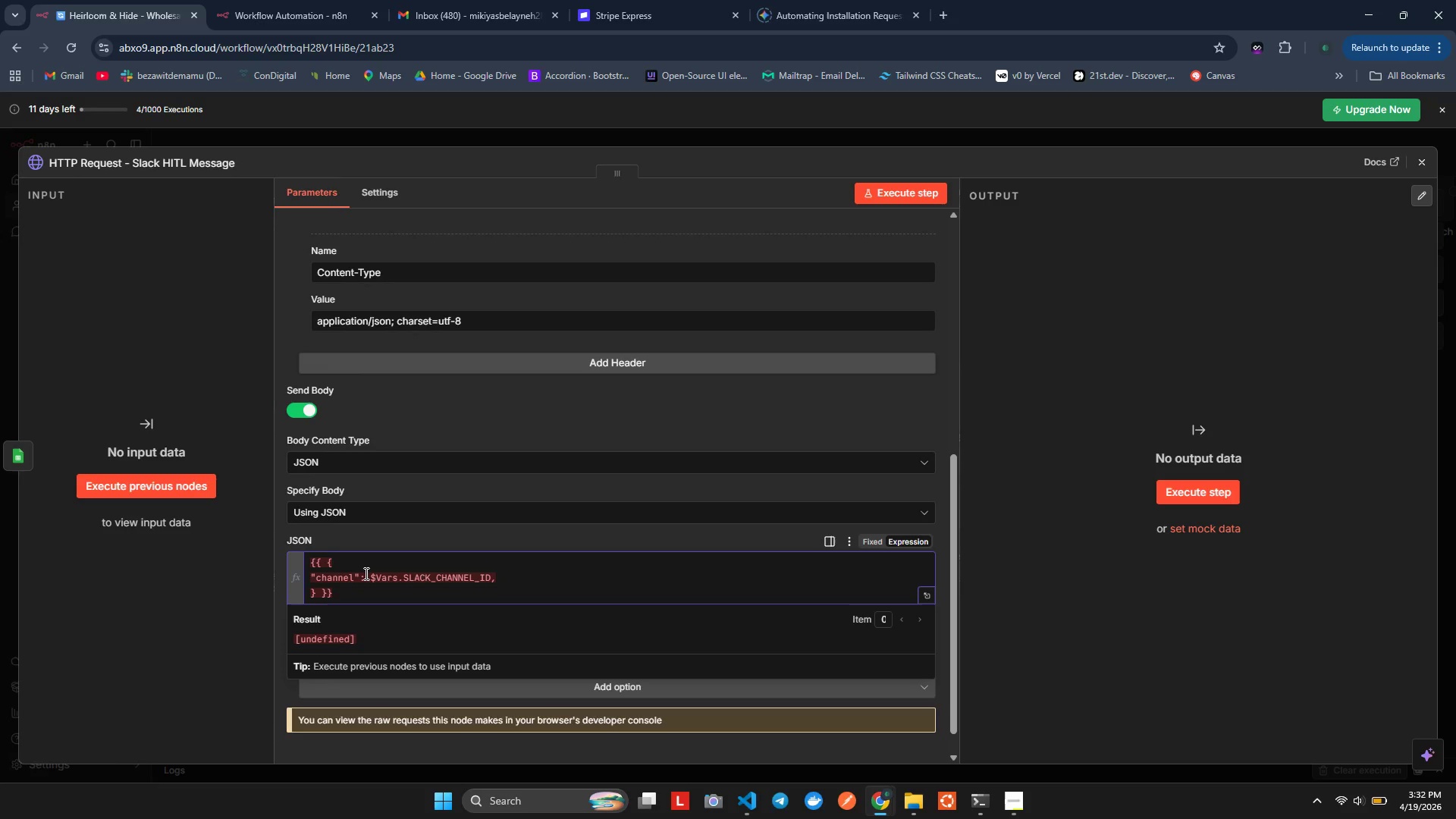 
key(Shift+Enter)
 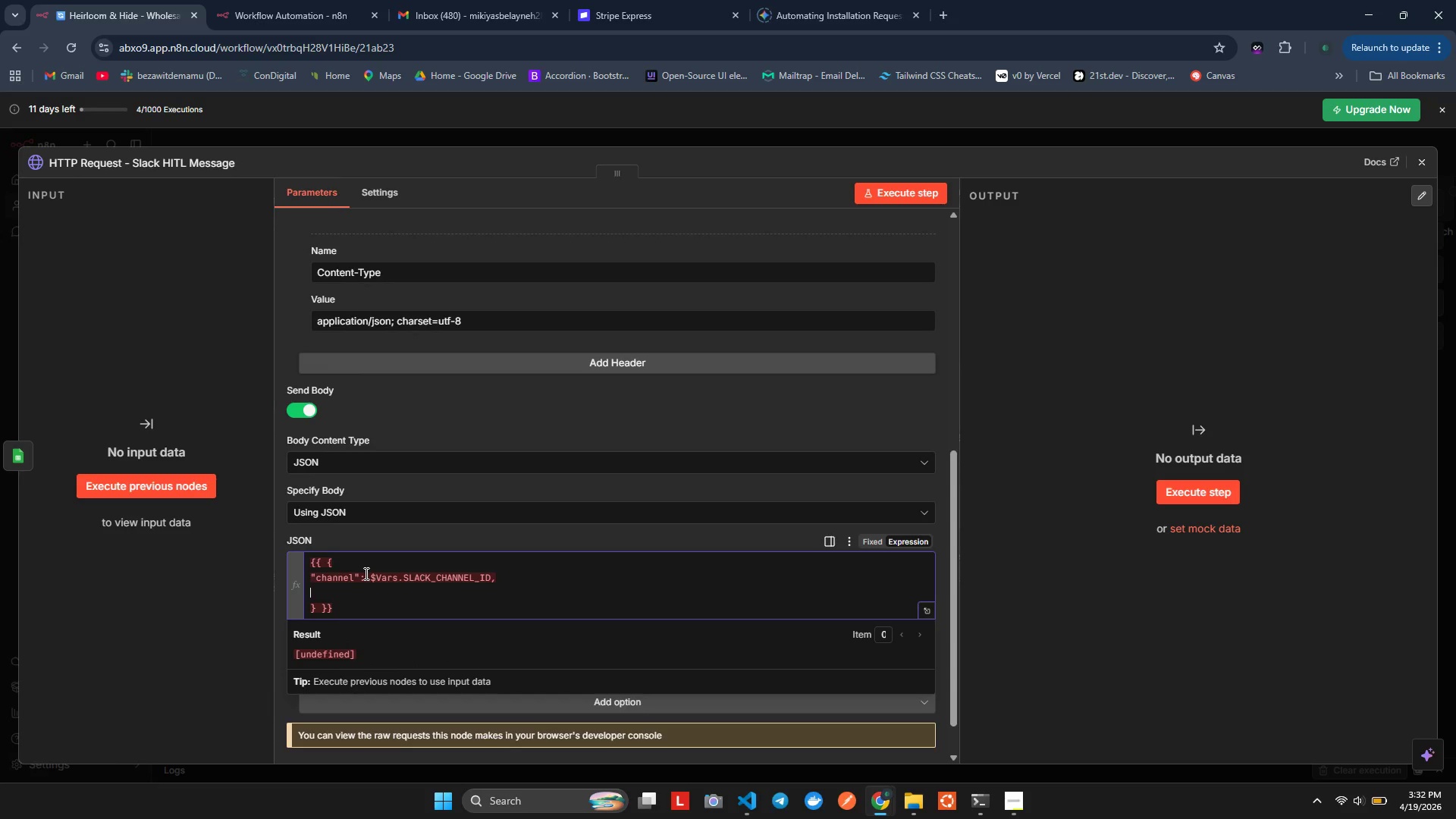 
key(Shift+ShiftLeft)
 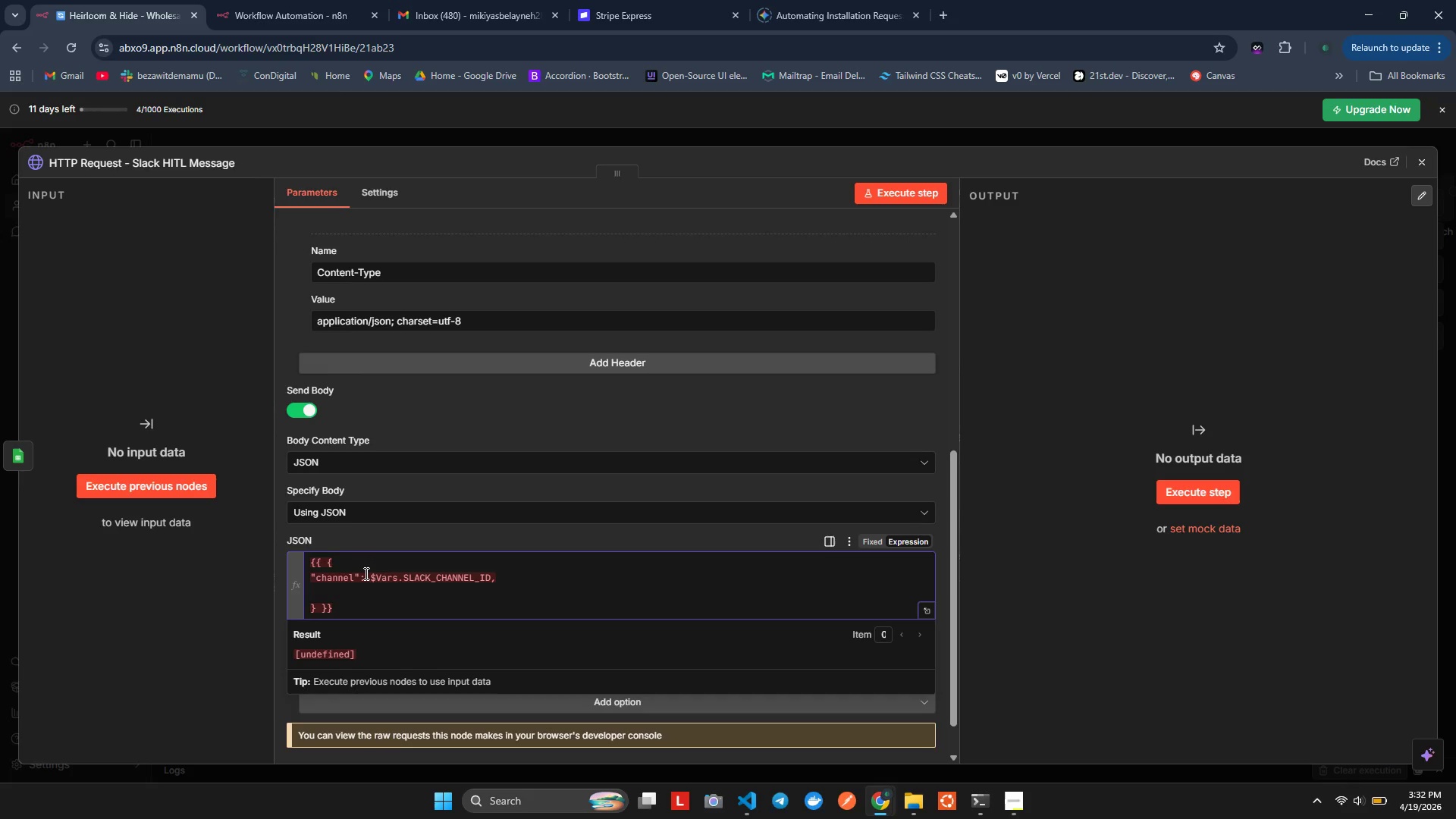 
key(Shift+Quote)
 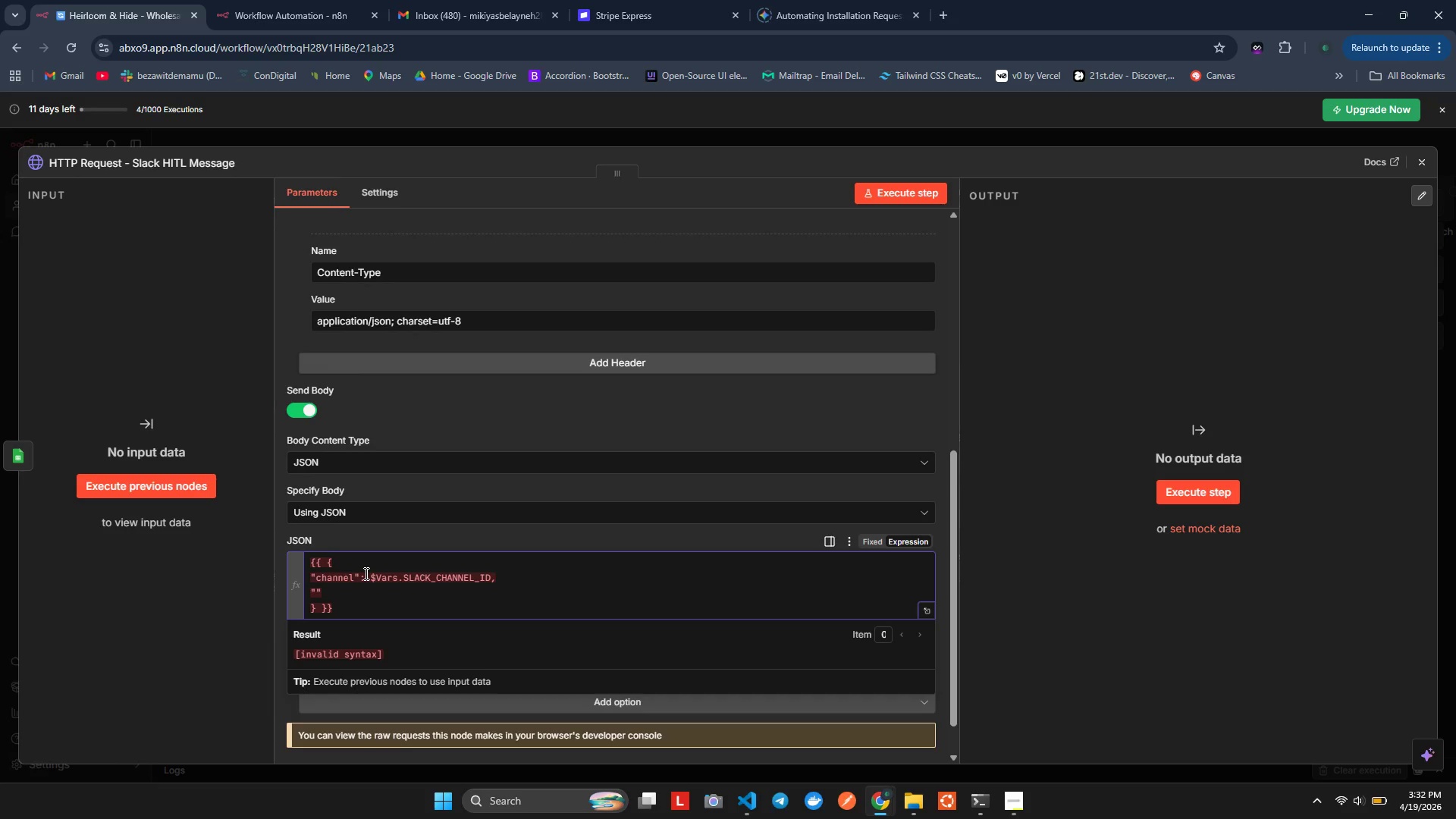 
type(tex)
key(Backspace)
key(Backspace)
key(Backspace)
type(TE)
 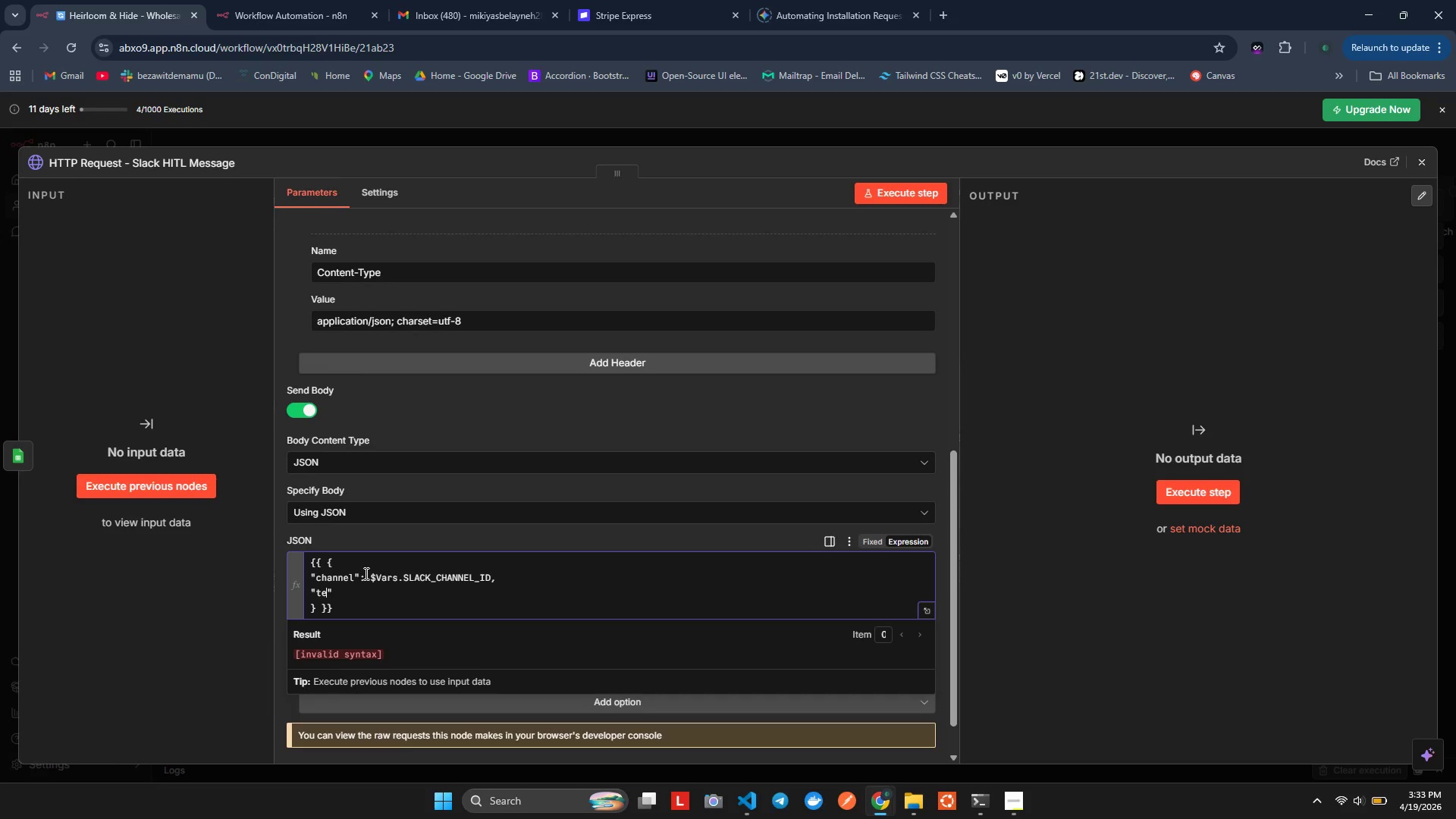 
type(XT)
 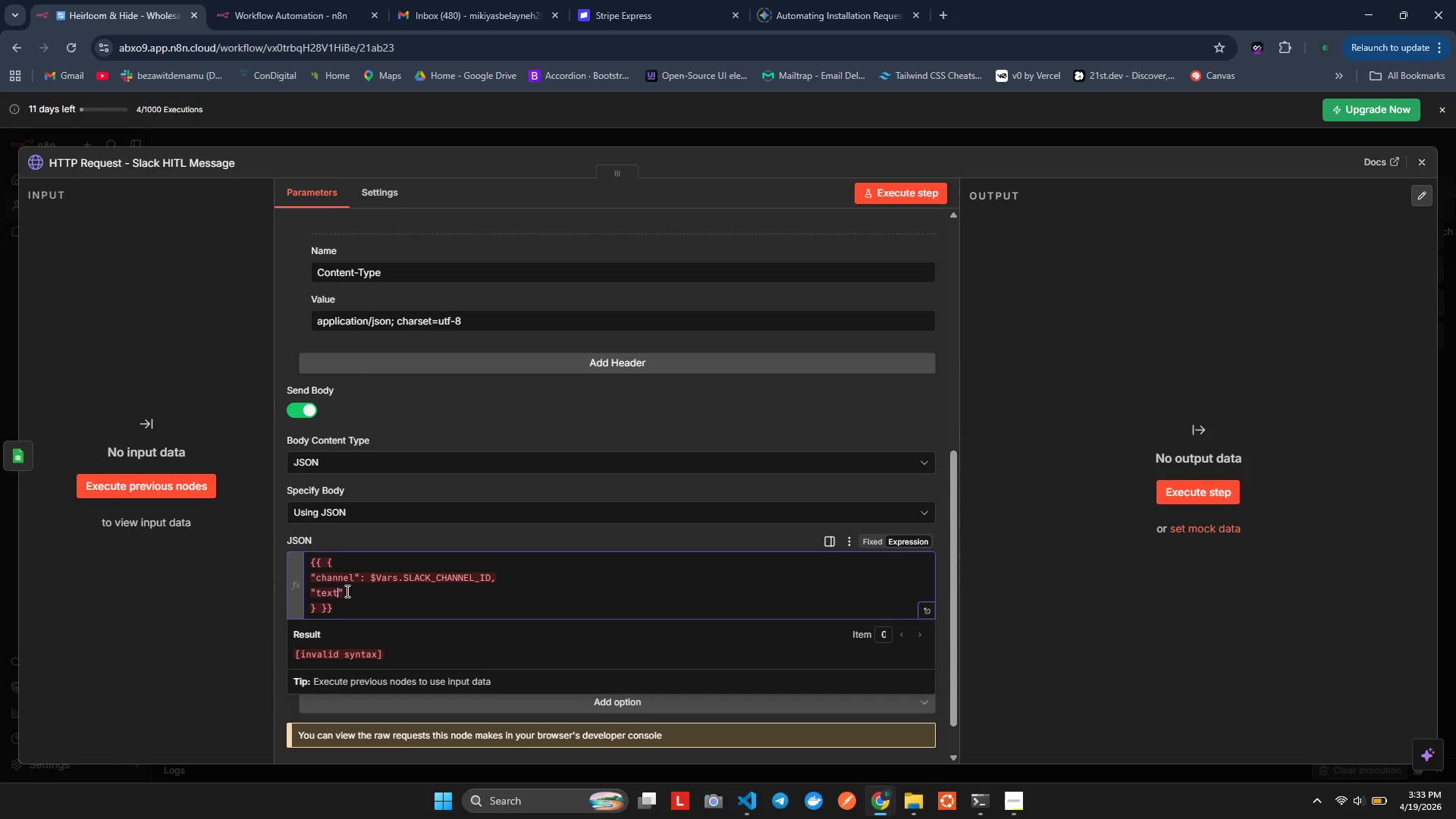 
left_click([355, 597])
 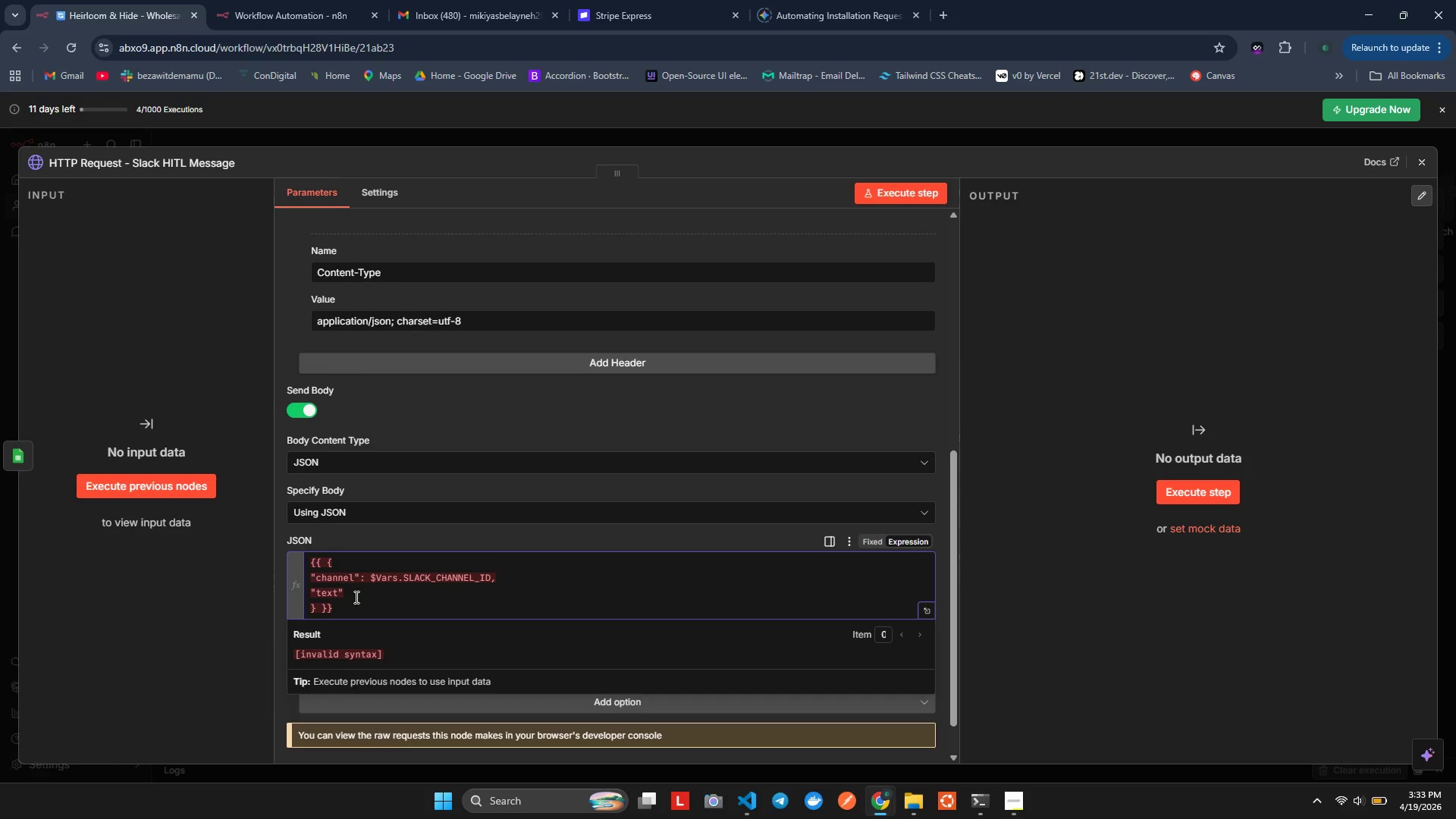 
key(Shift+ShiftLeft)
 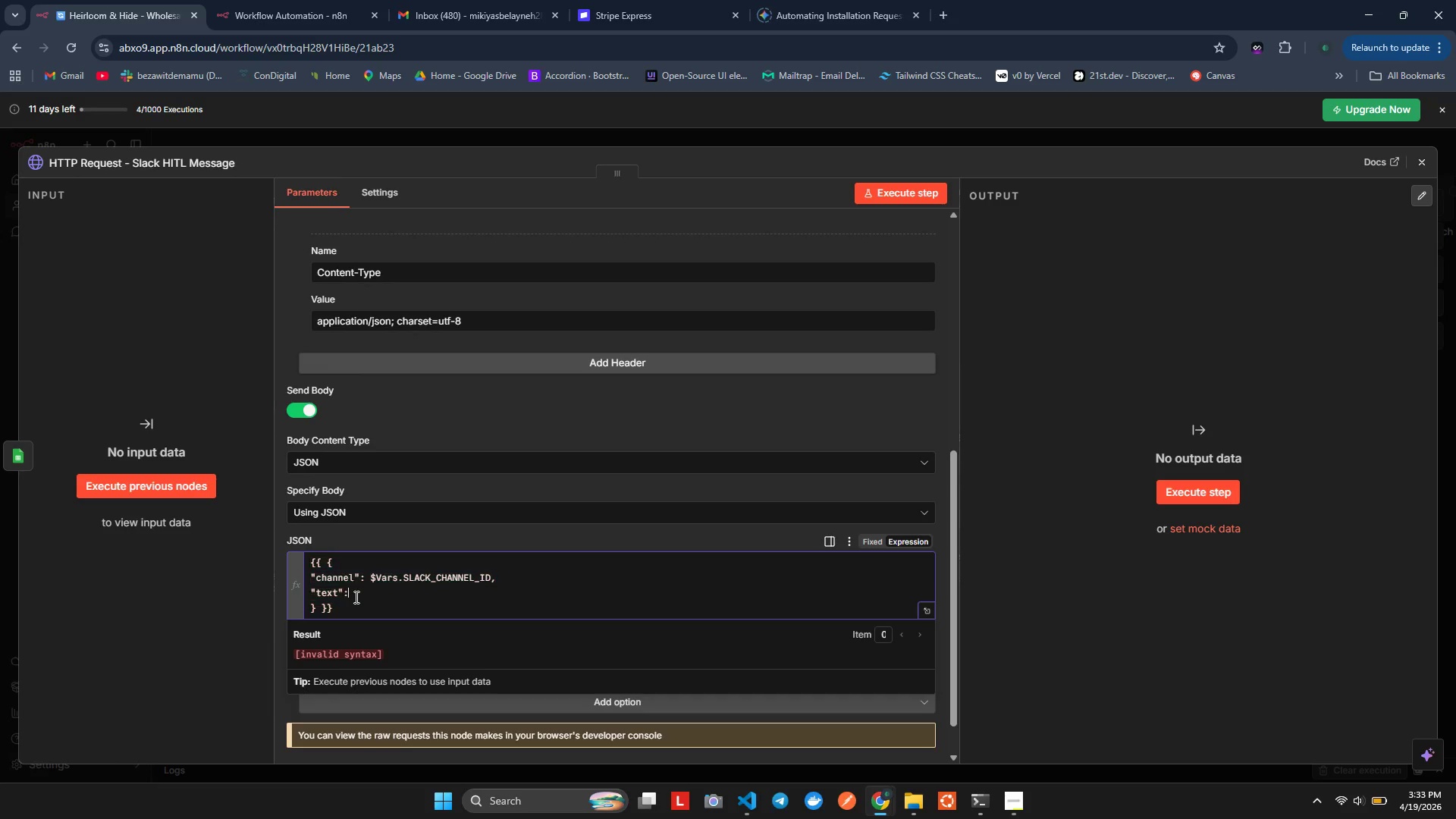 
key(Shift+Semicolon)
 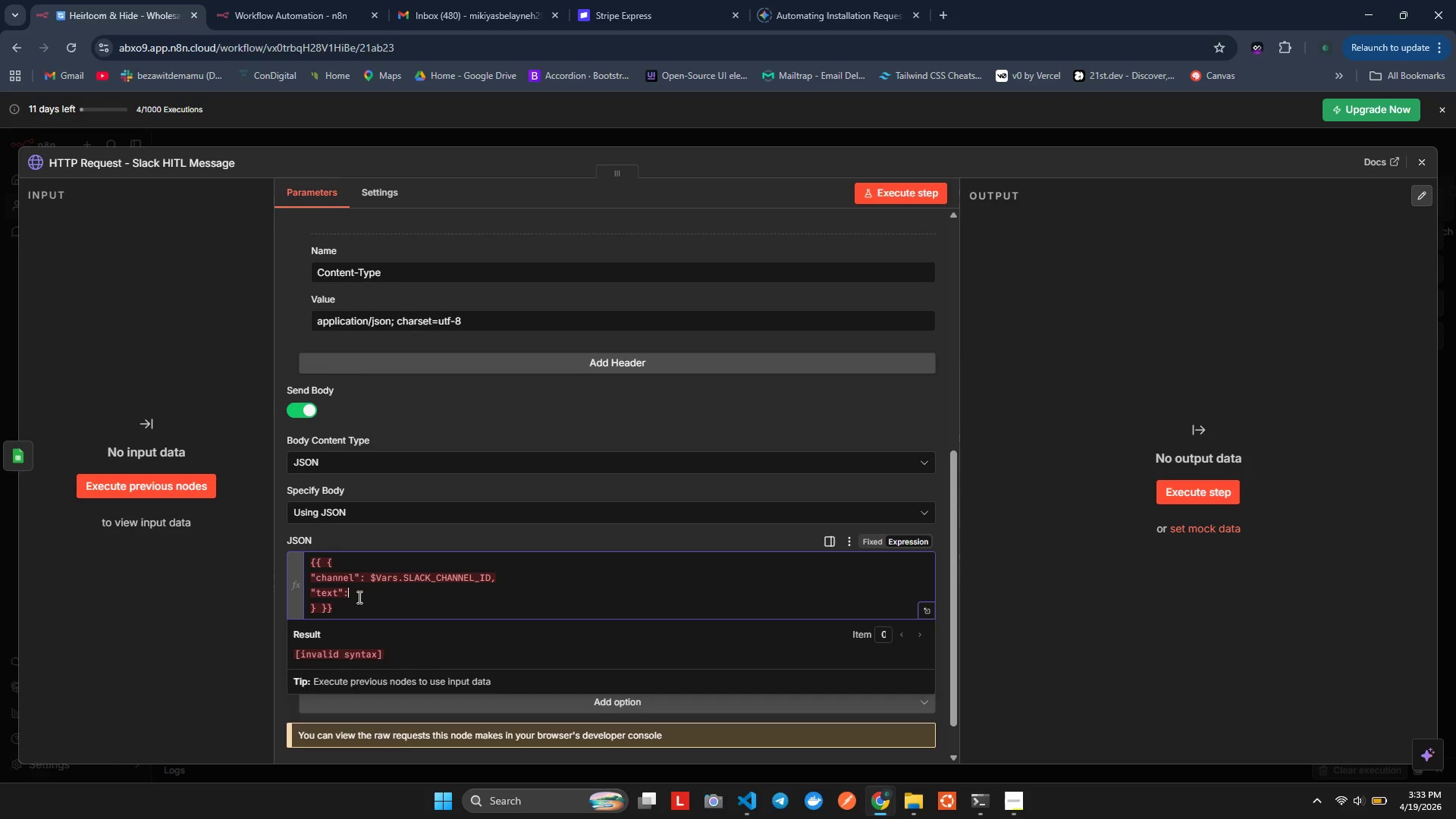 
wait(30.88)
 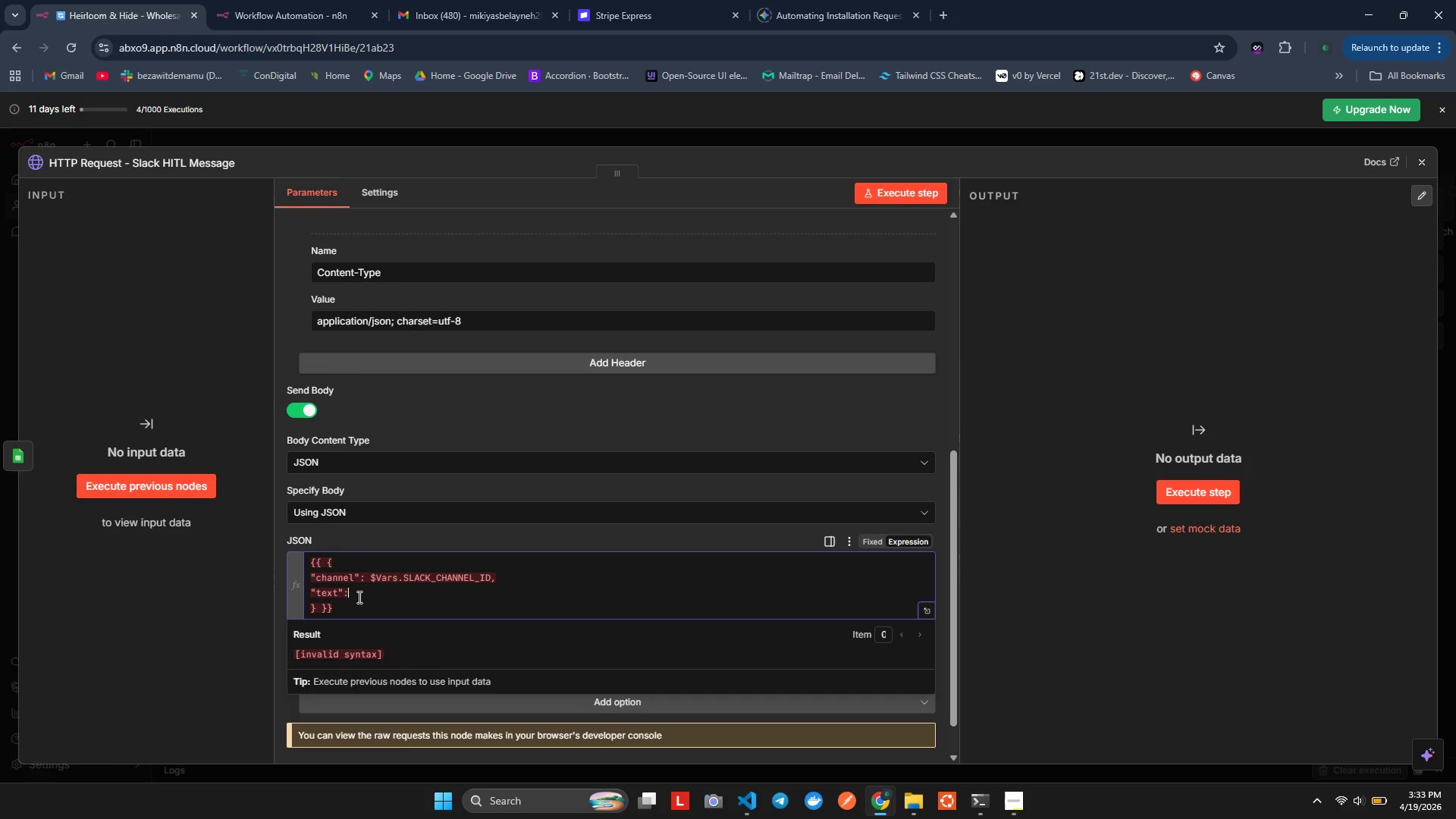 
key(Space)
 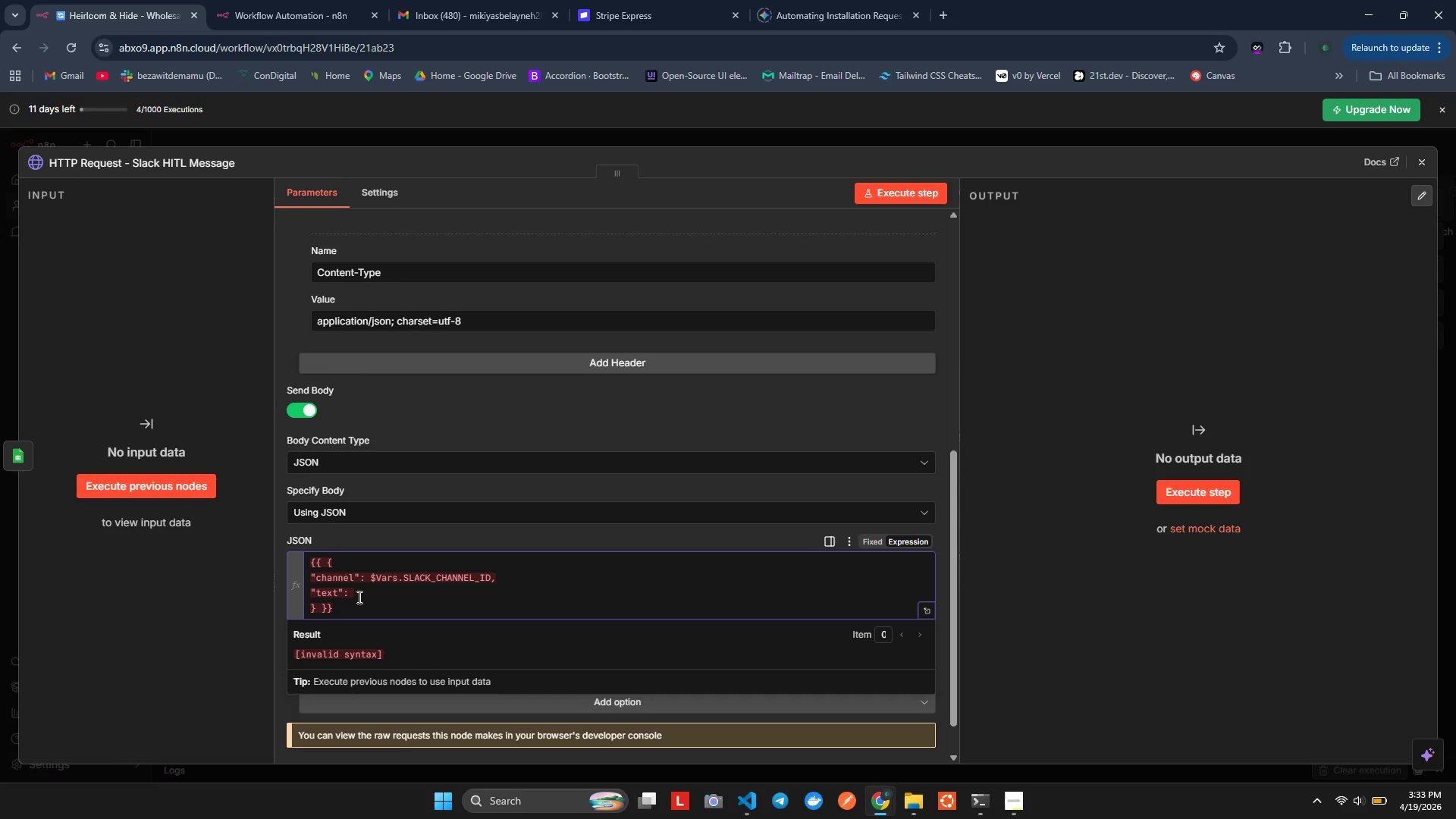 
key(Backquote)
 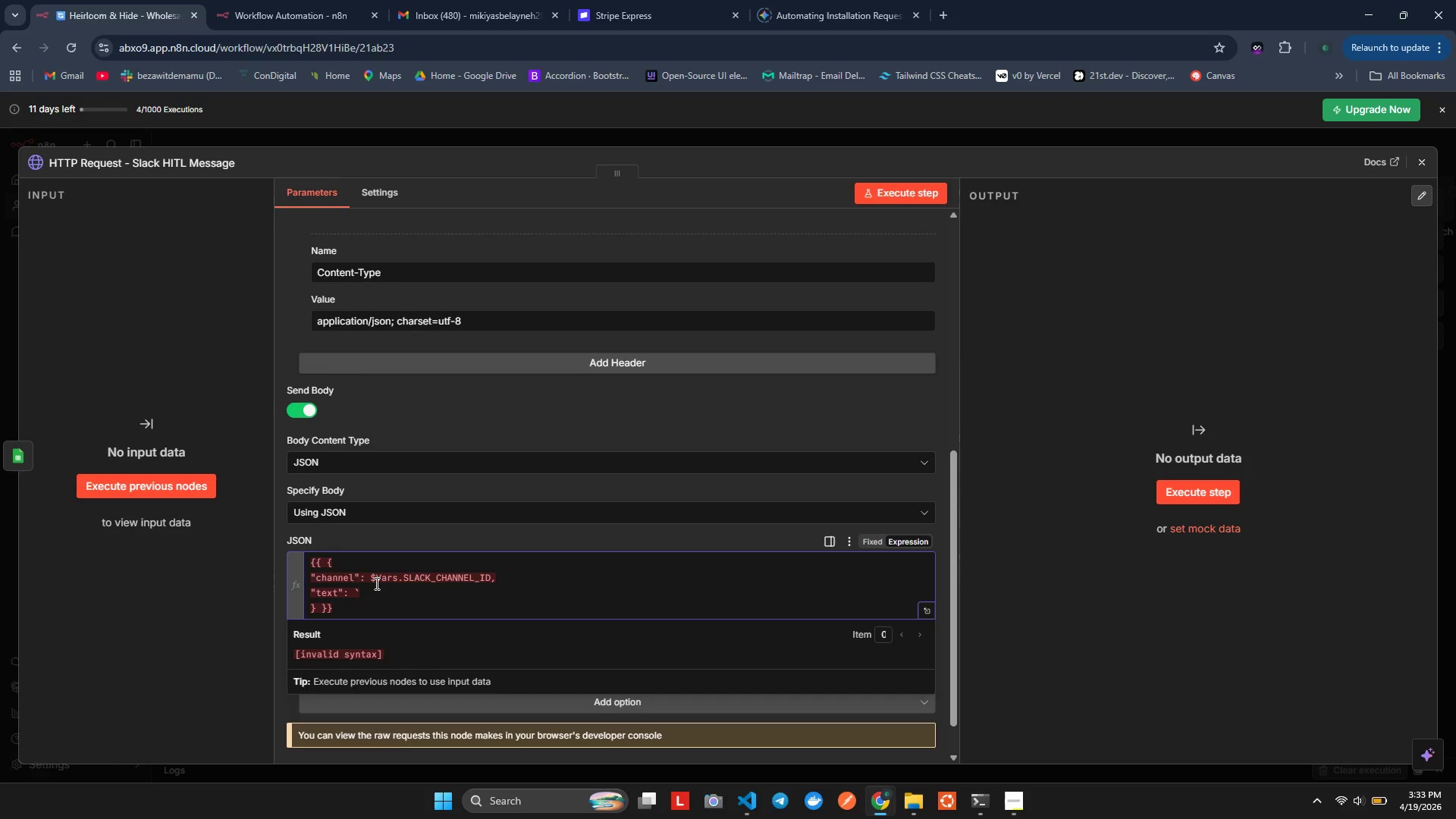 
wait(5.81)
 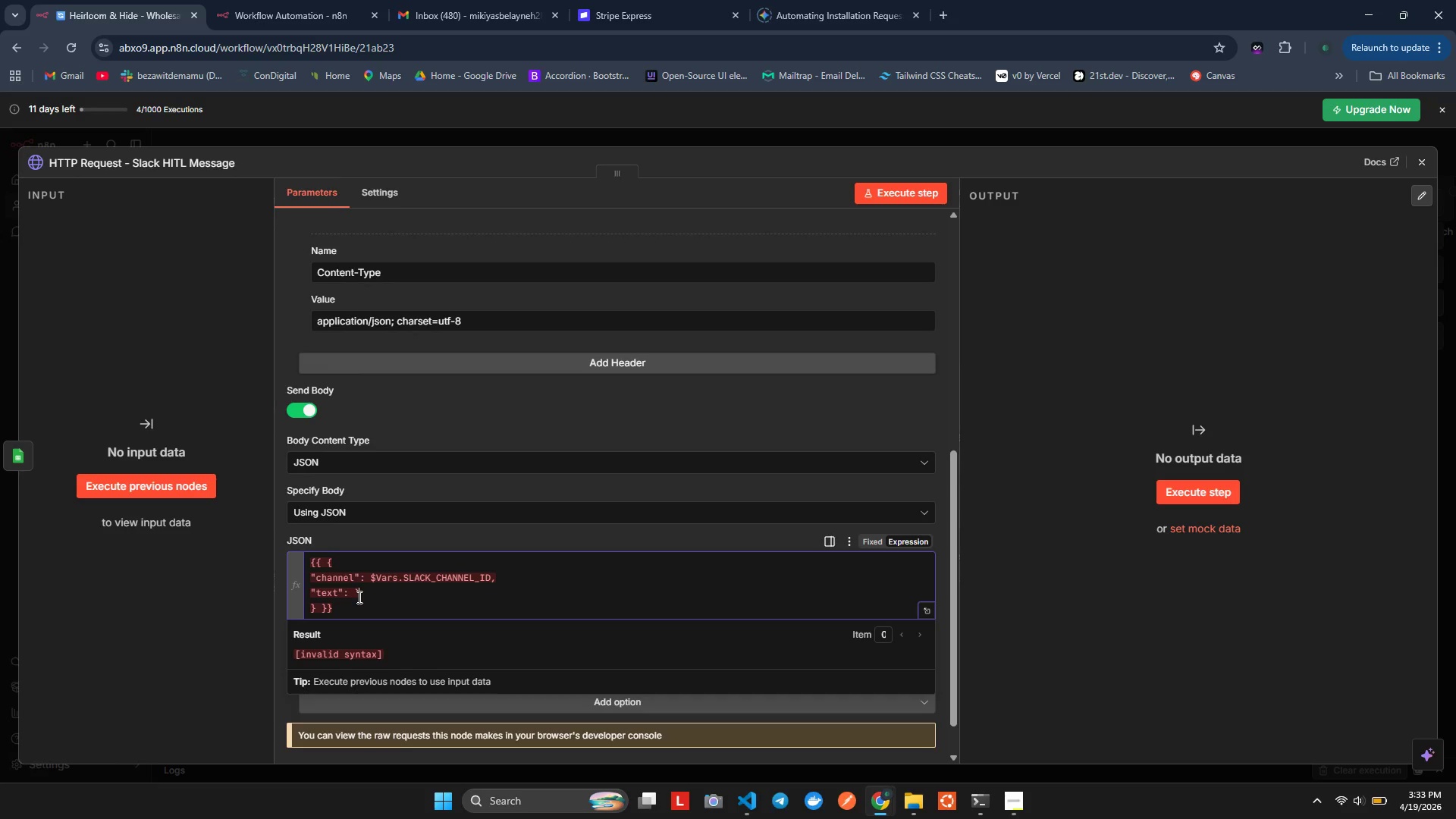 
type(Tier 2 lead review required for $)
 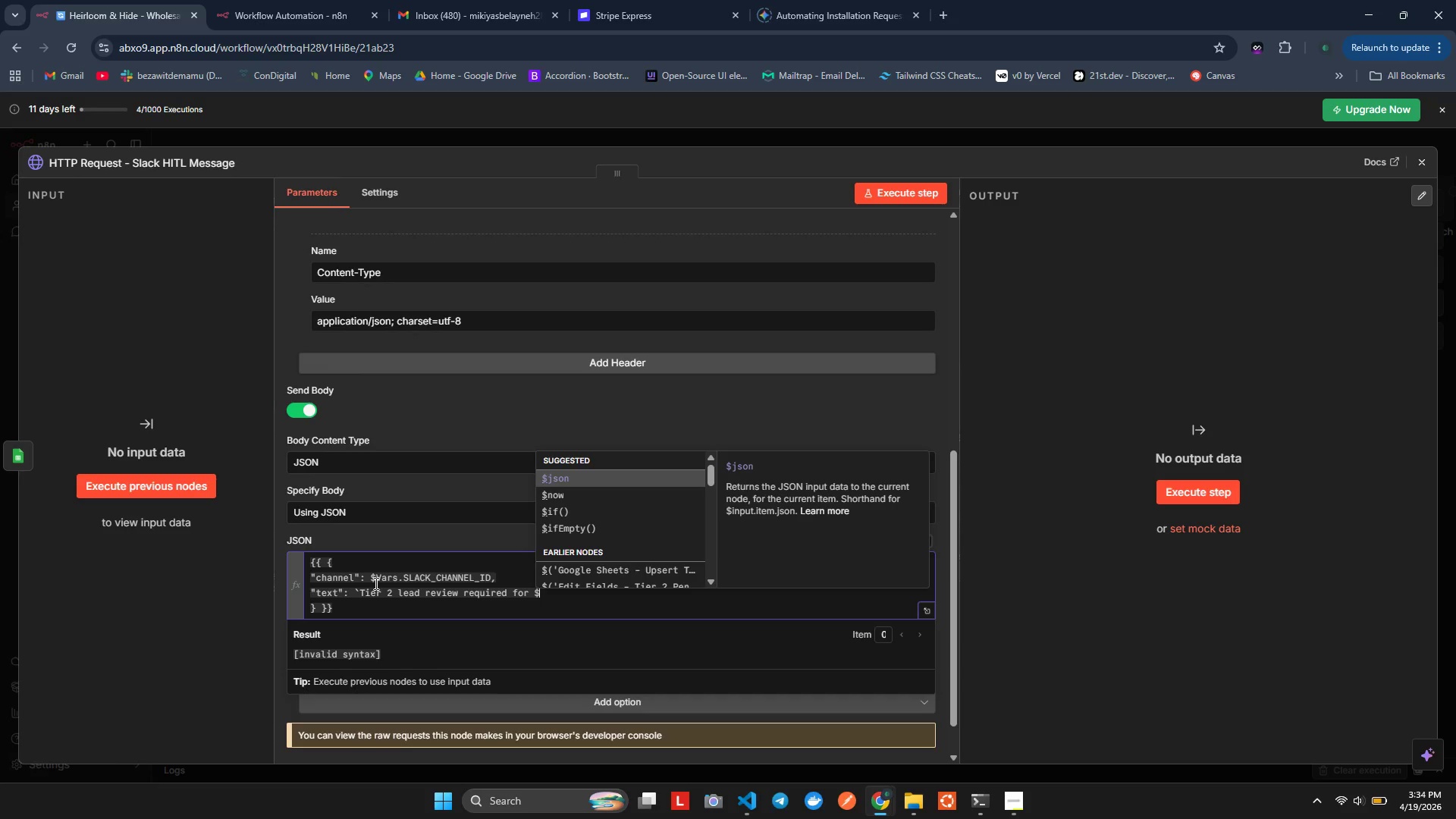 
key(Shift+ShiftLeft)
 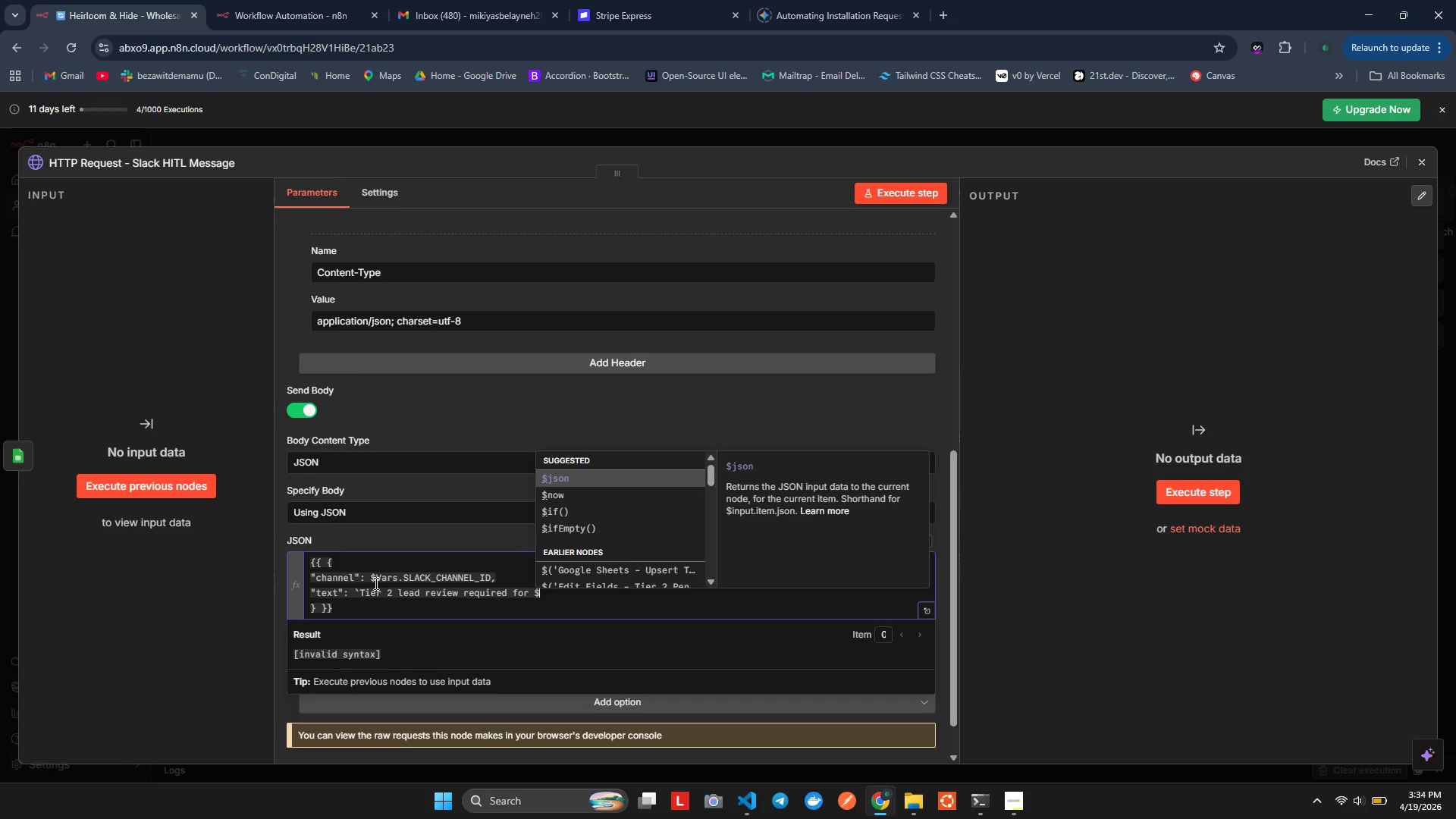 
key(Shift+BracketLeft)
 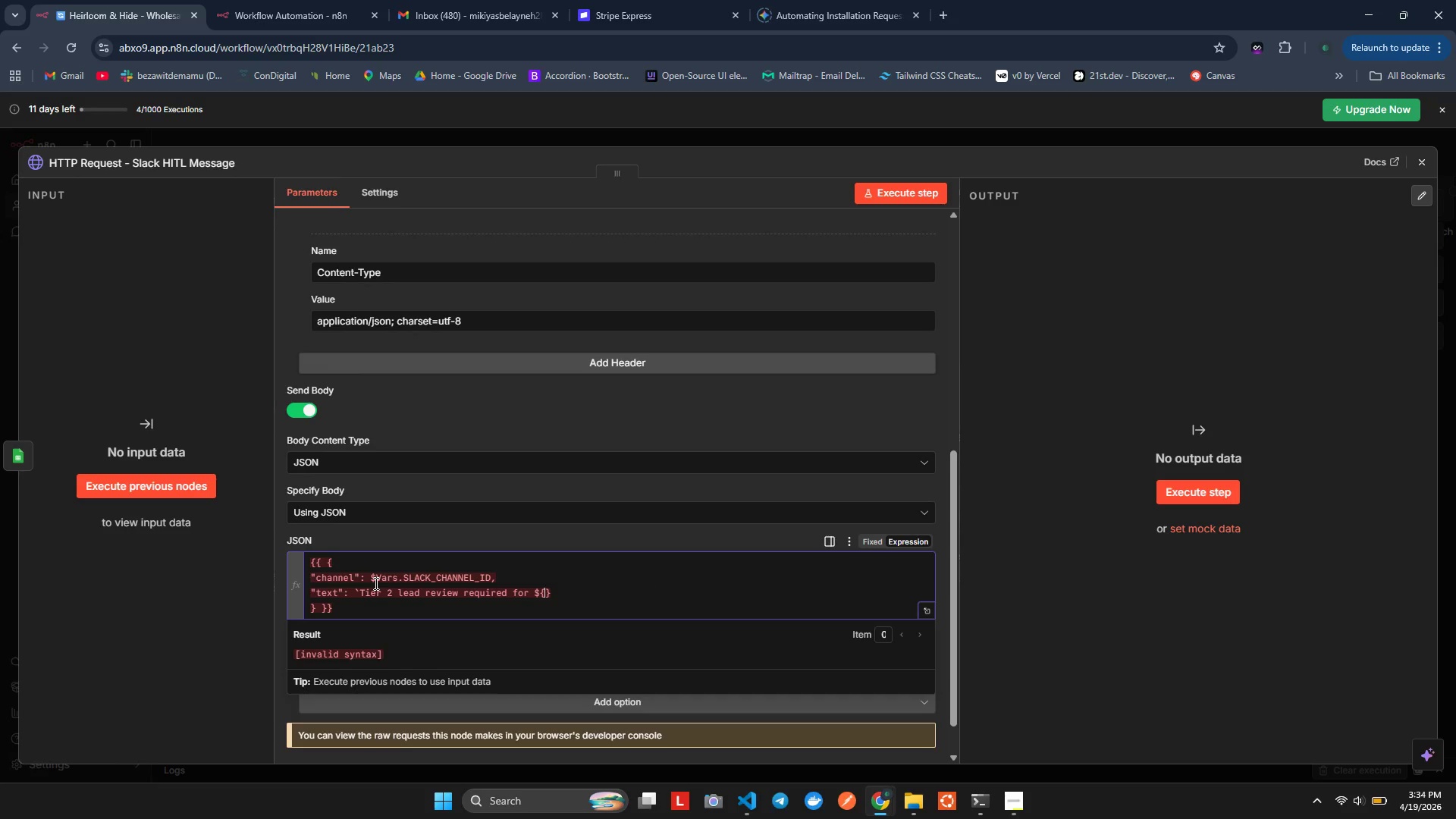 
type($json)
 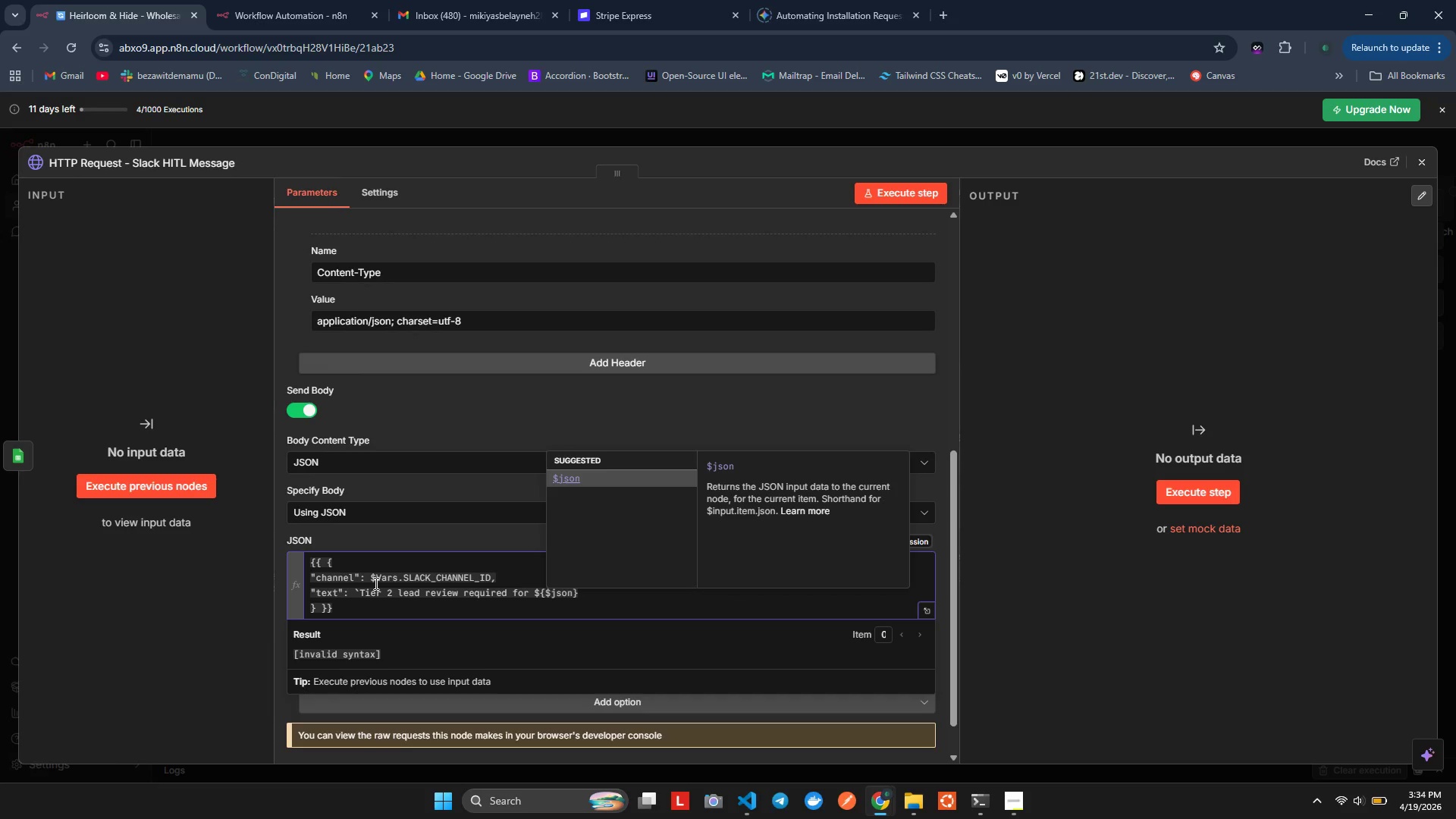 
wait(5.66)
 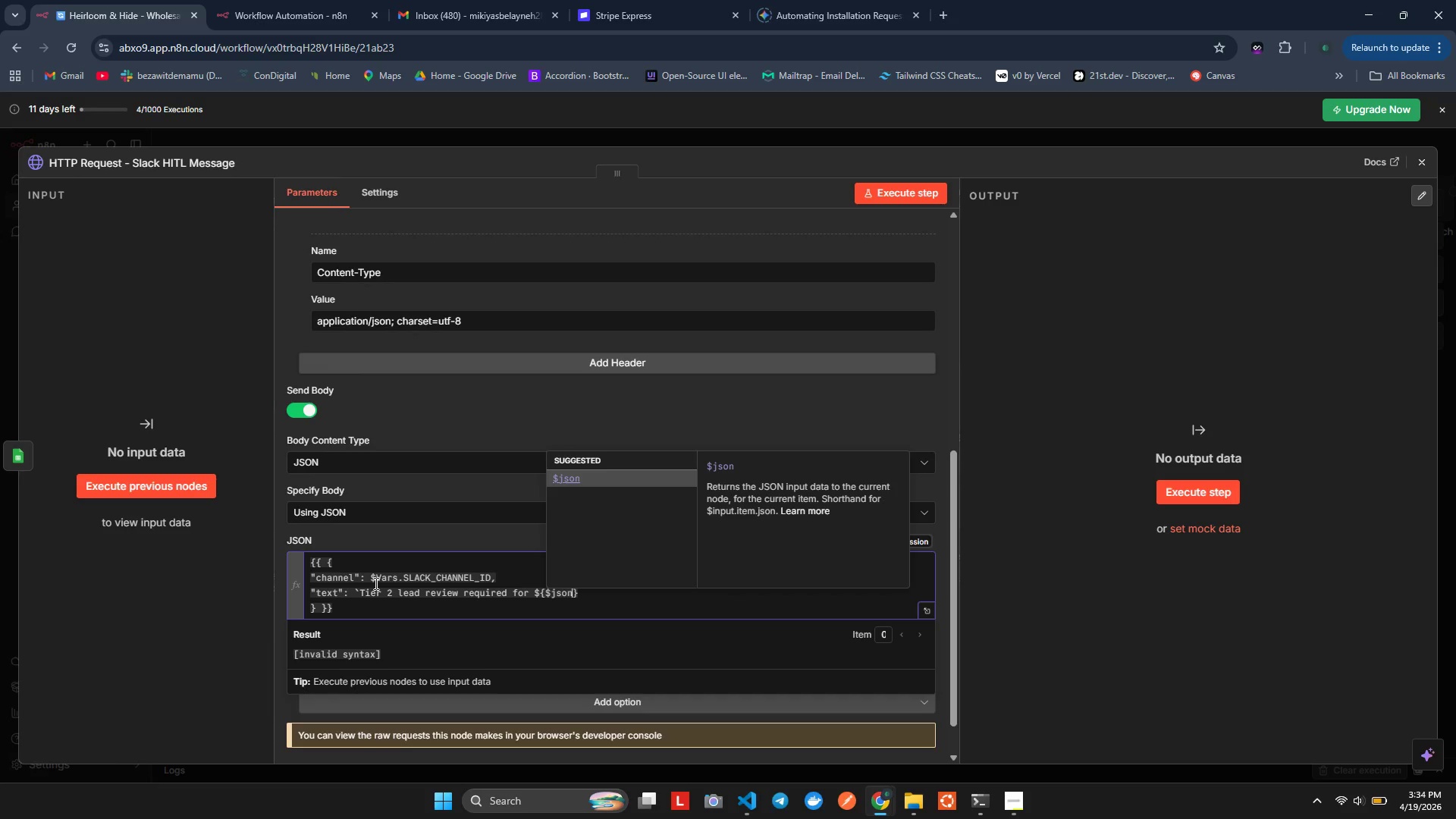 
type(["Domain)
 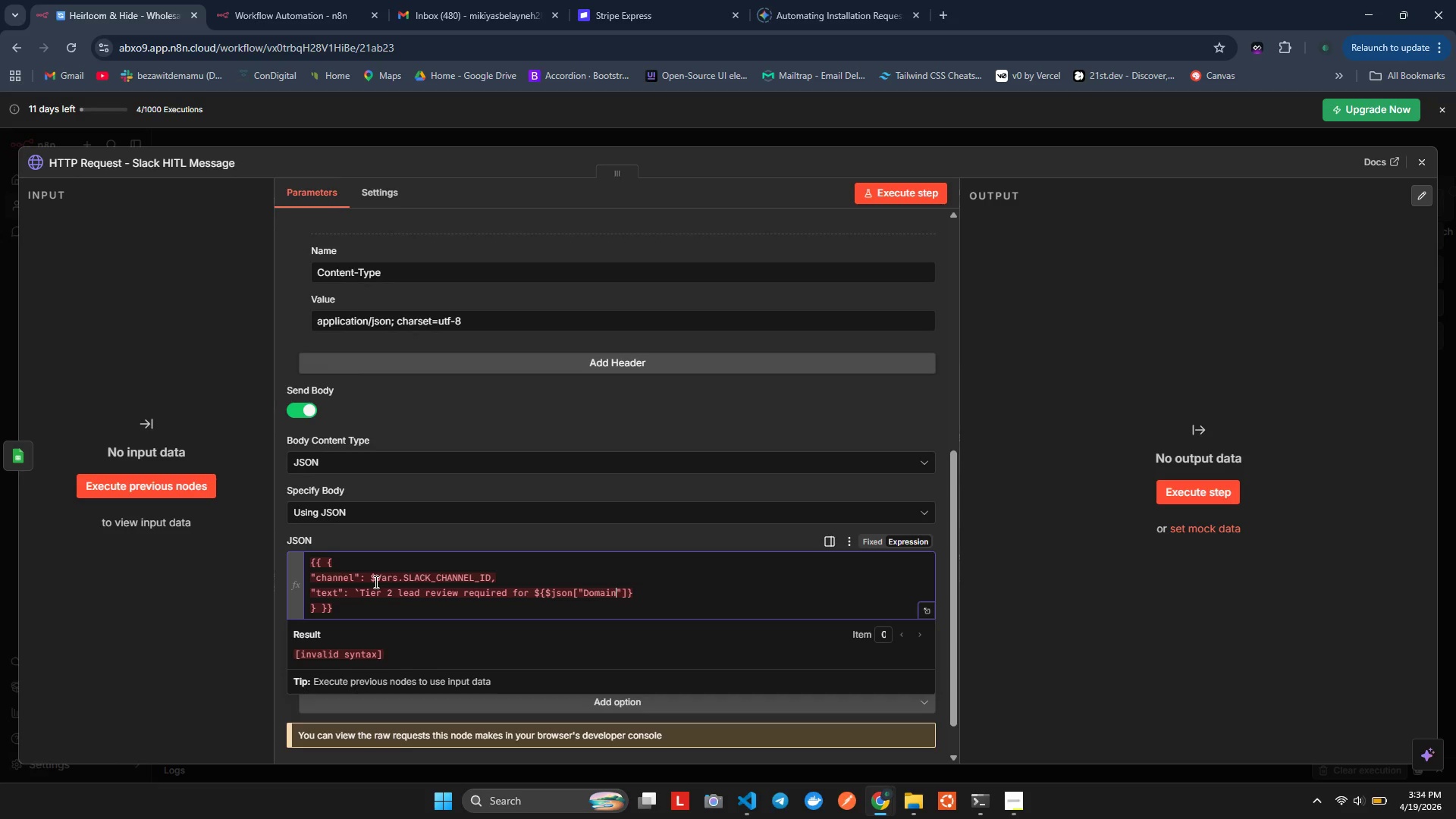 
wait(8.55)
 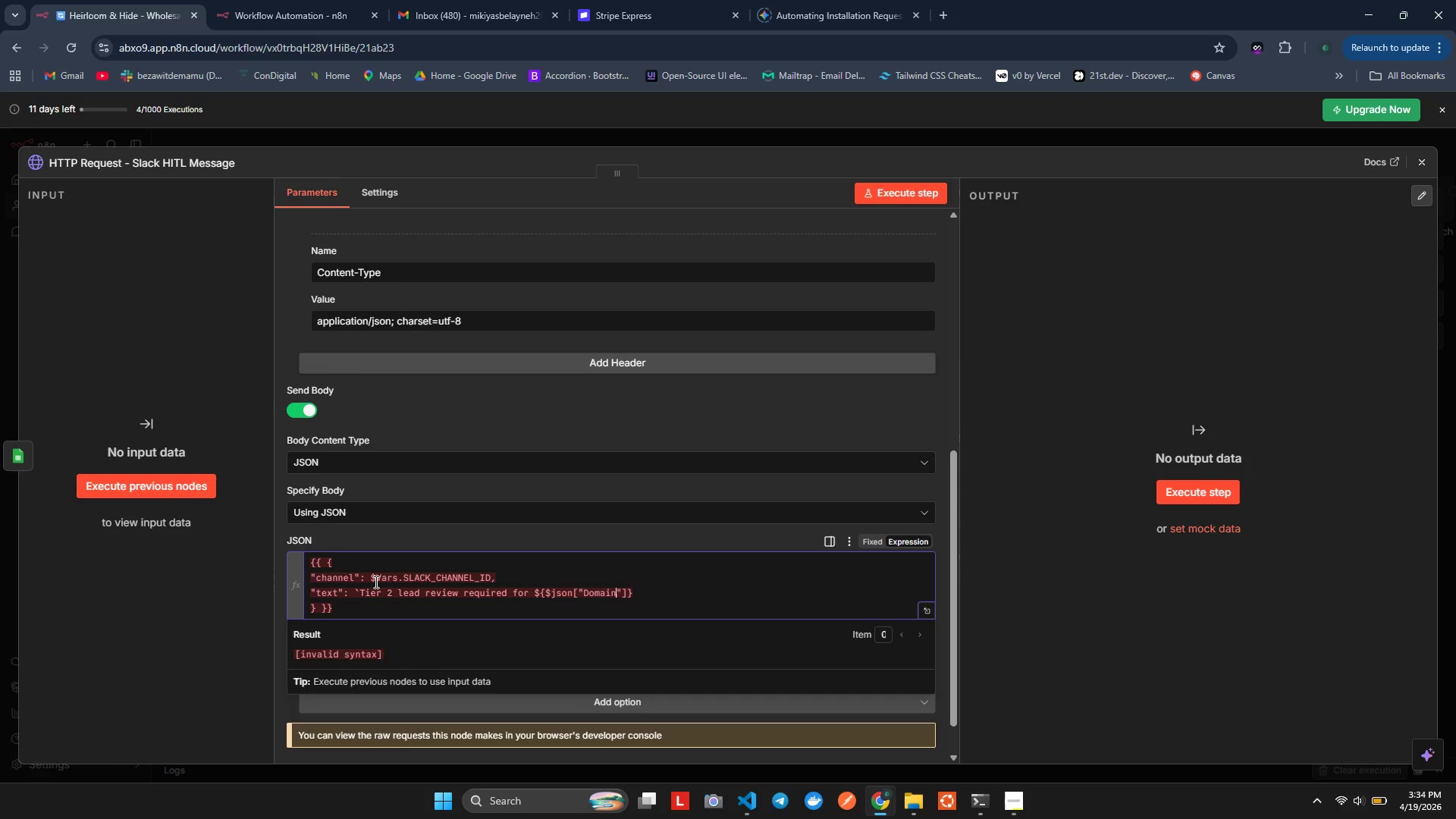 
left_click([626, 592])
 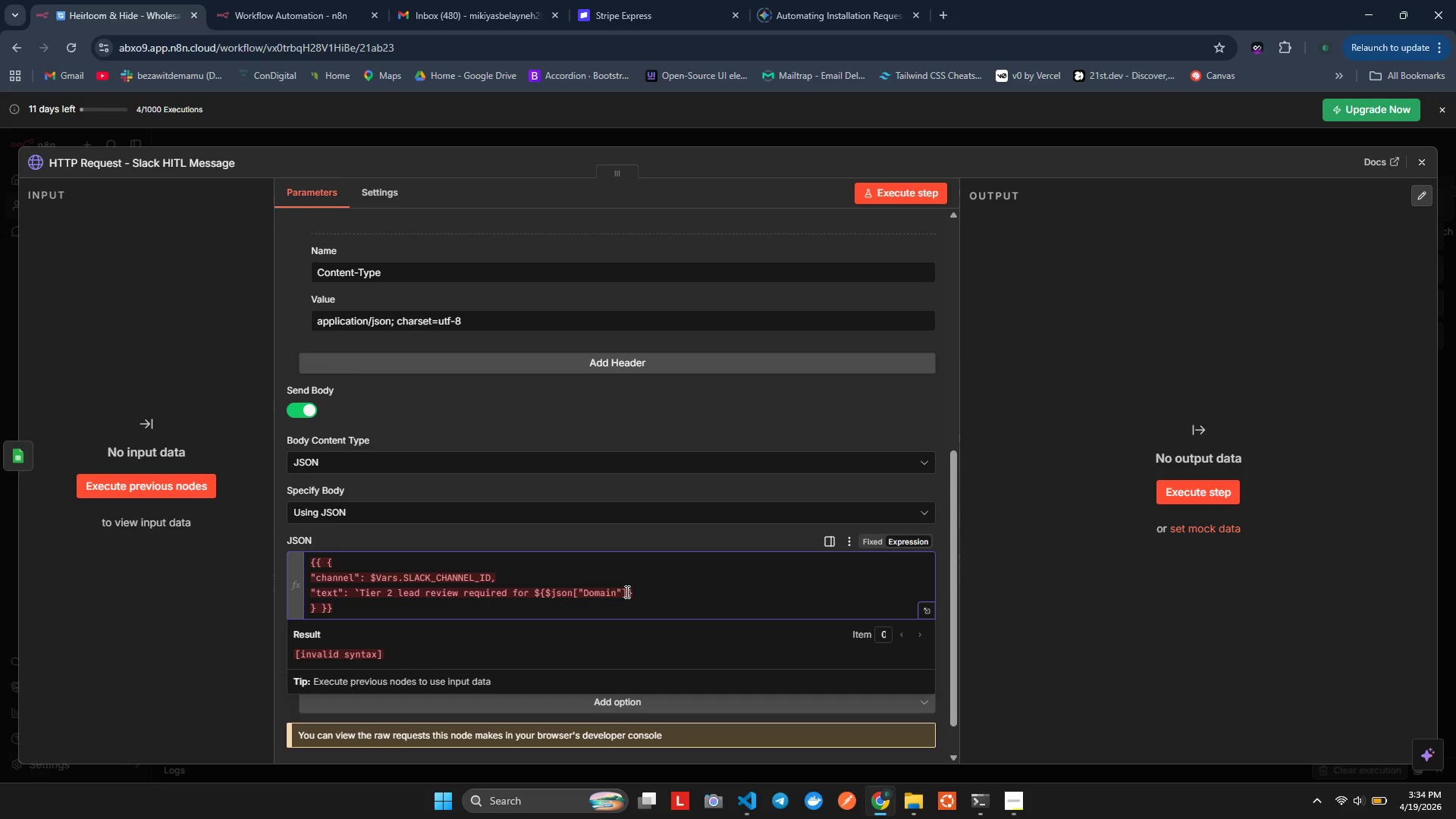 
type( "")
key(Backspace)
key(Backspace)
type(|| $json.domain)
 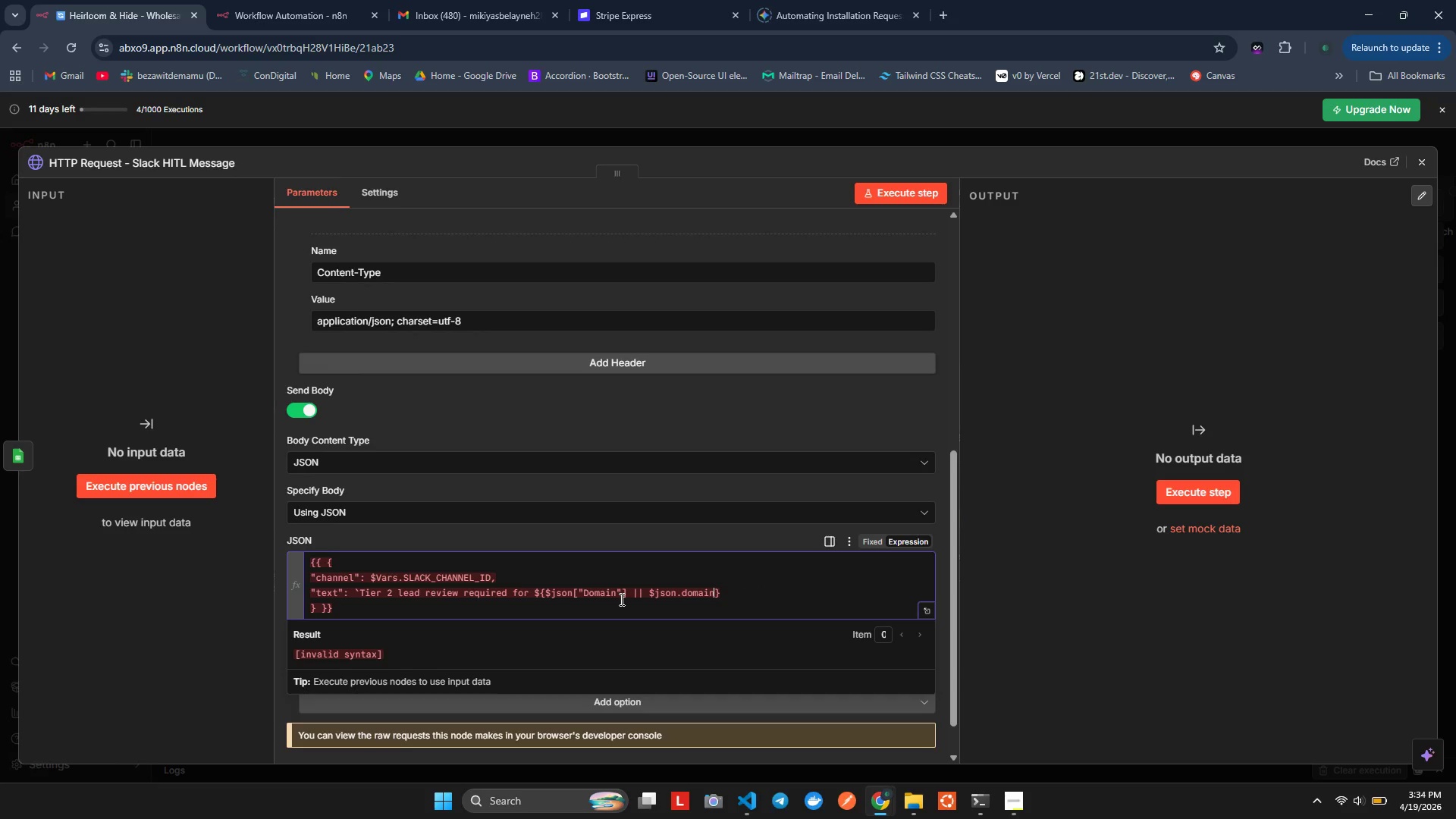 
wait(7.75)
 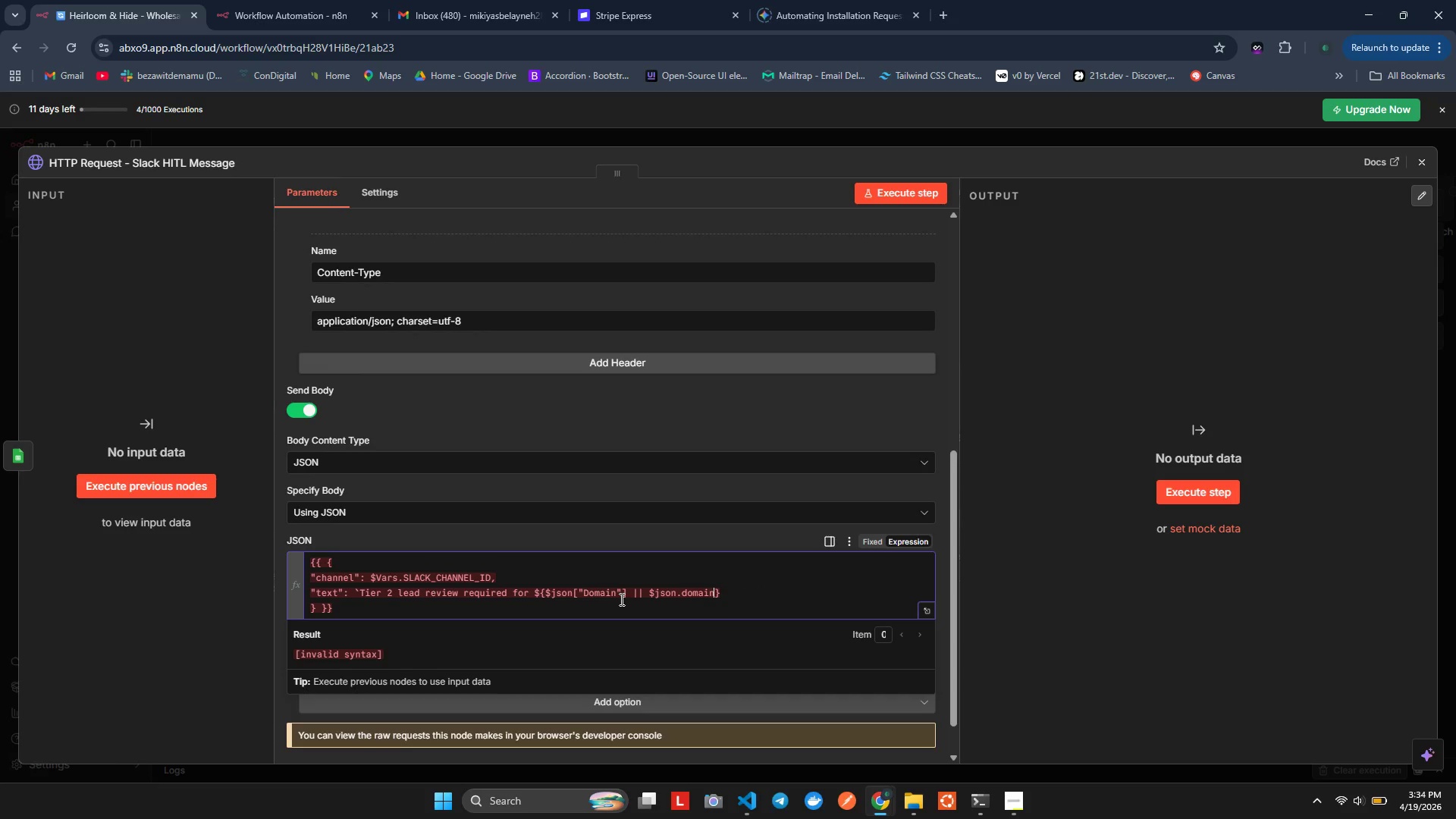 
left_click([723, 588])
 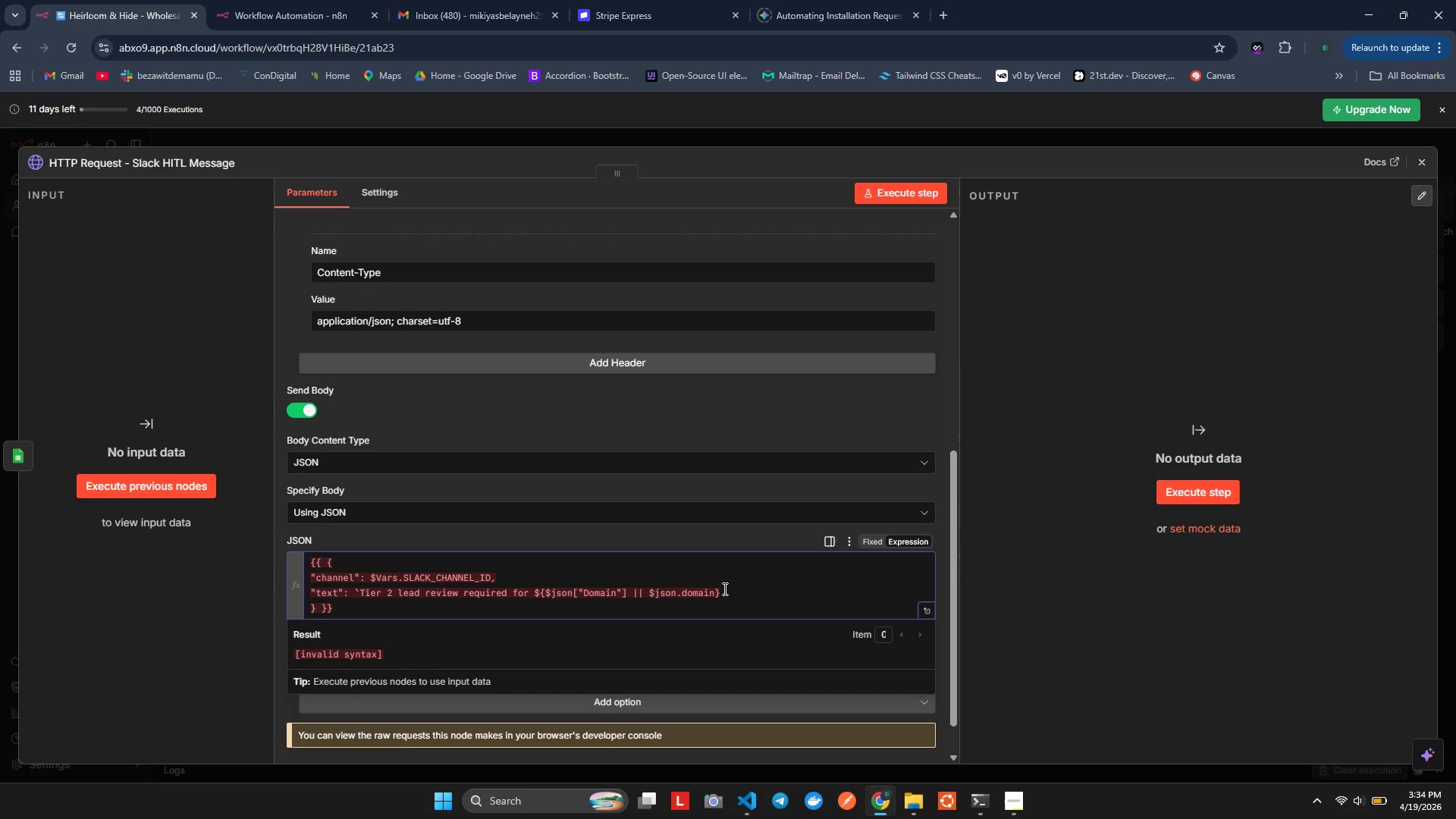 
key(Backquote)
 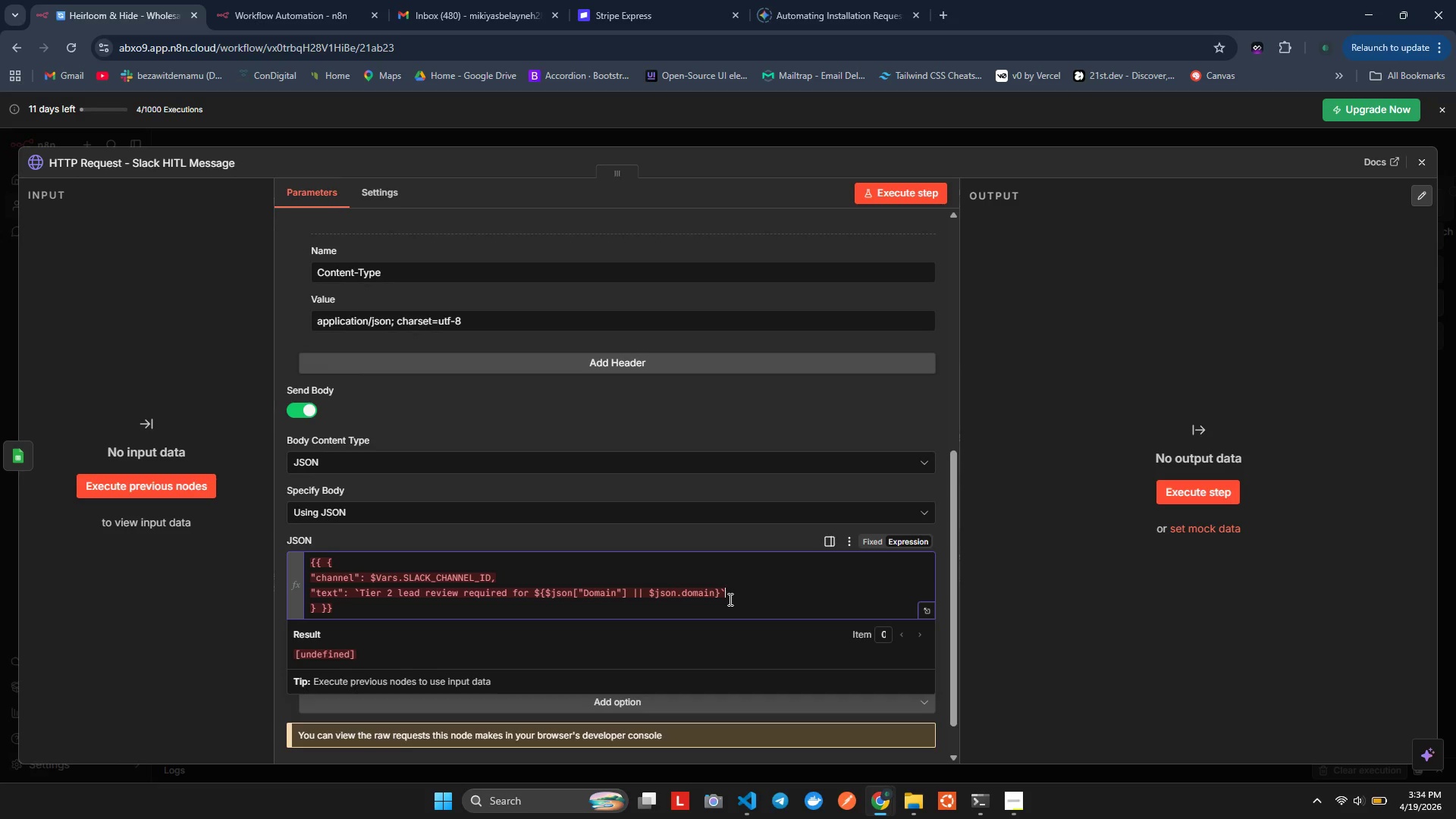 
wait(5.03)
 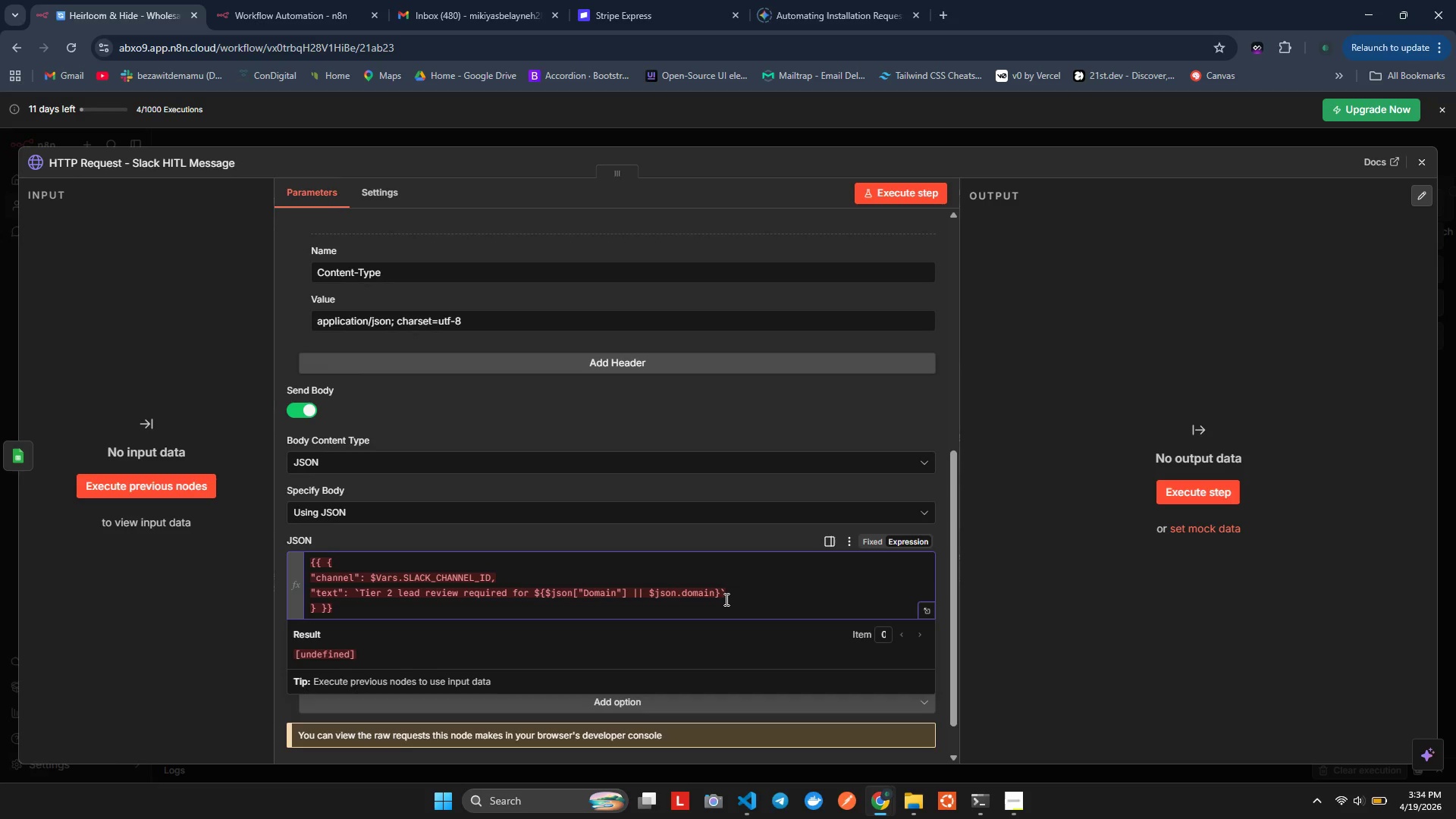 
key(Enter)
 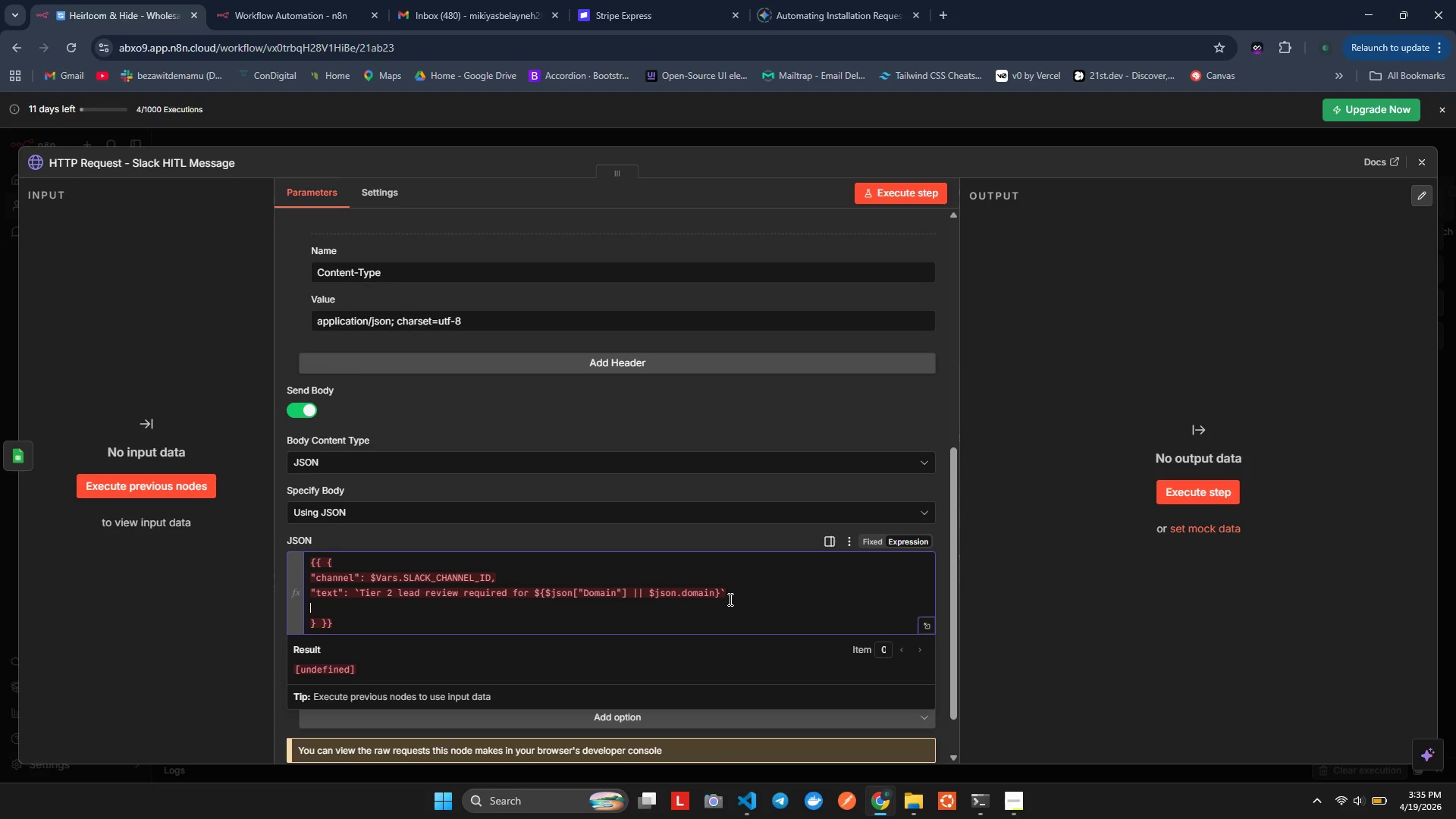 
type("blocks)
 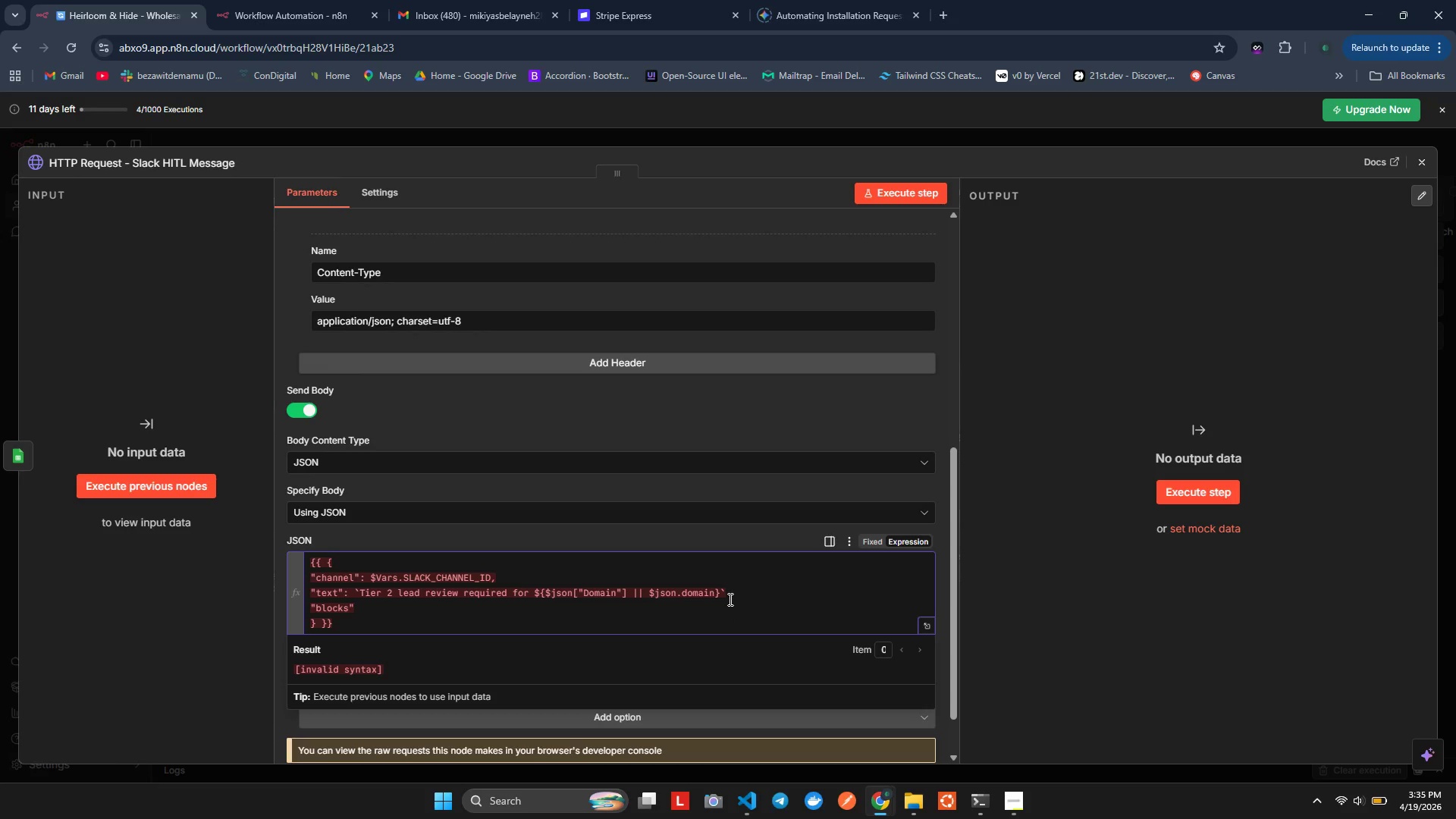 
wait(14.69)
 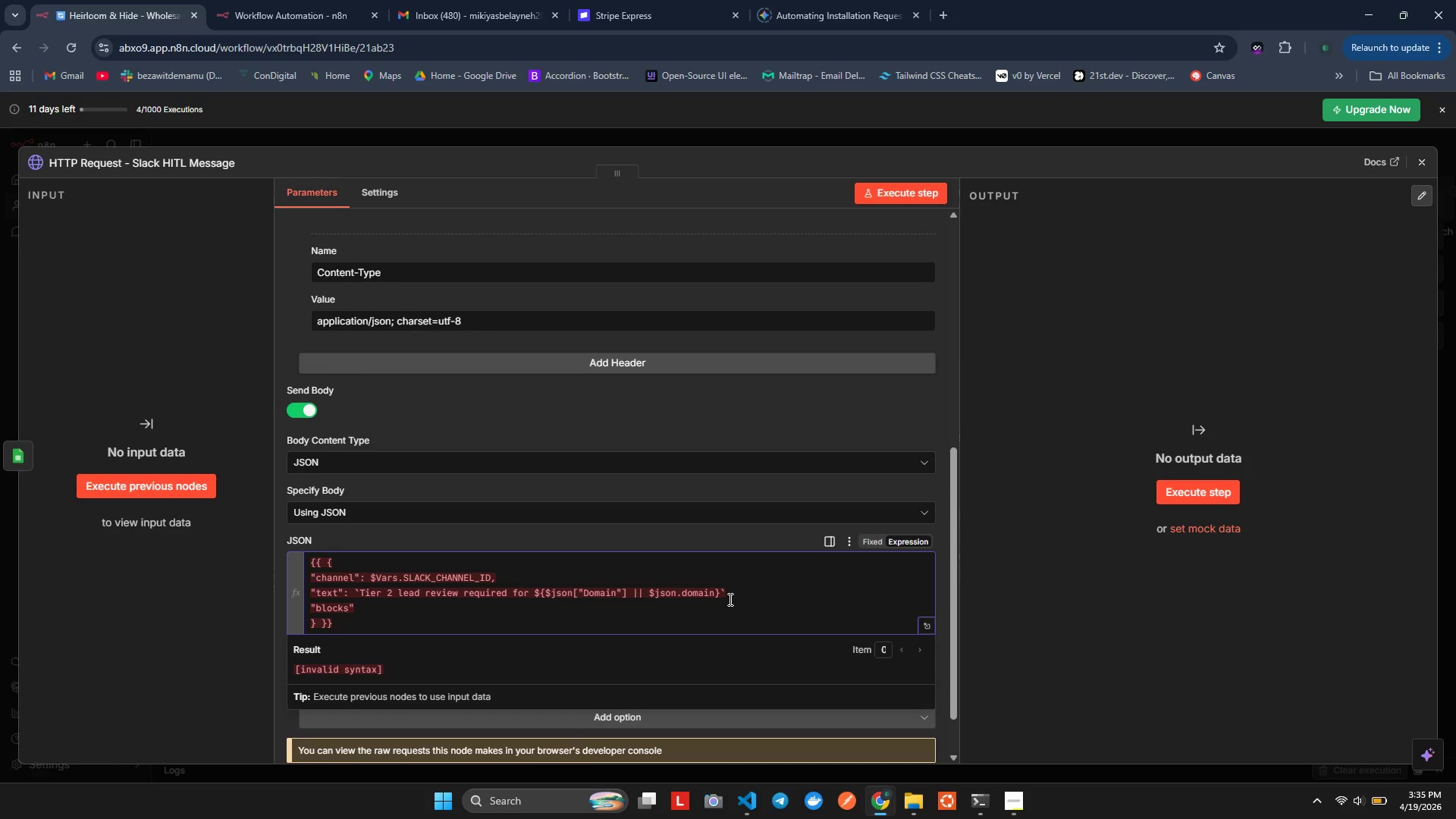 
left_click([391, 610])
 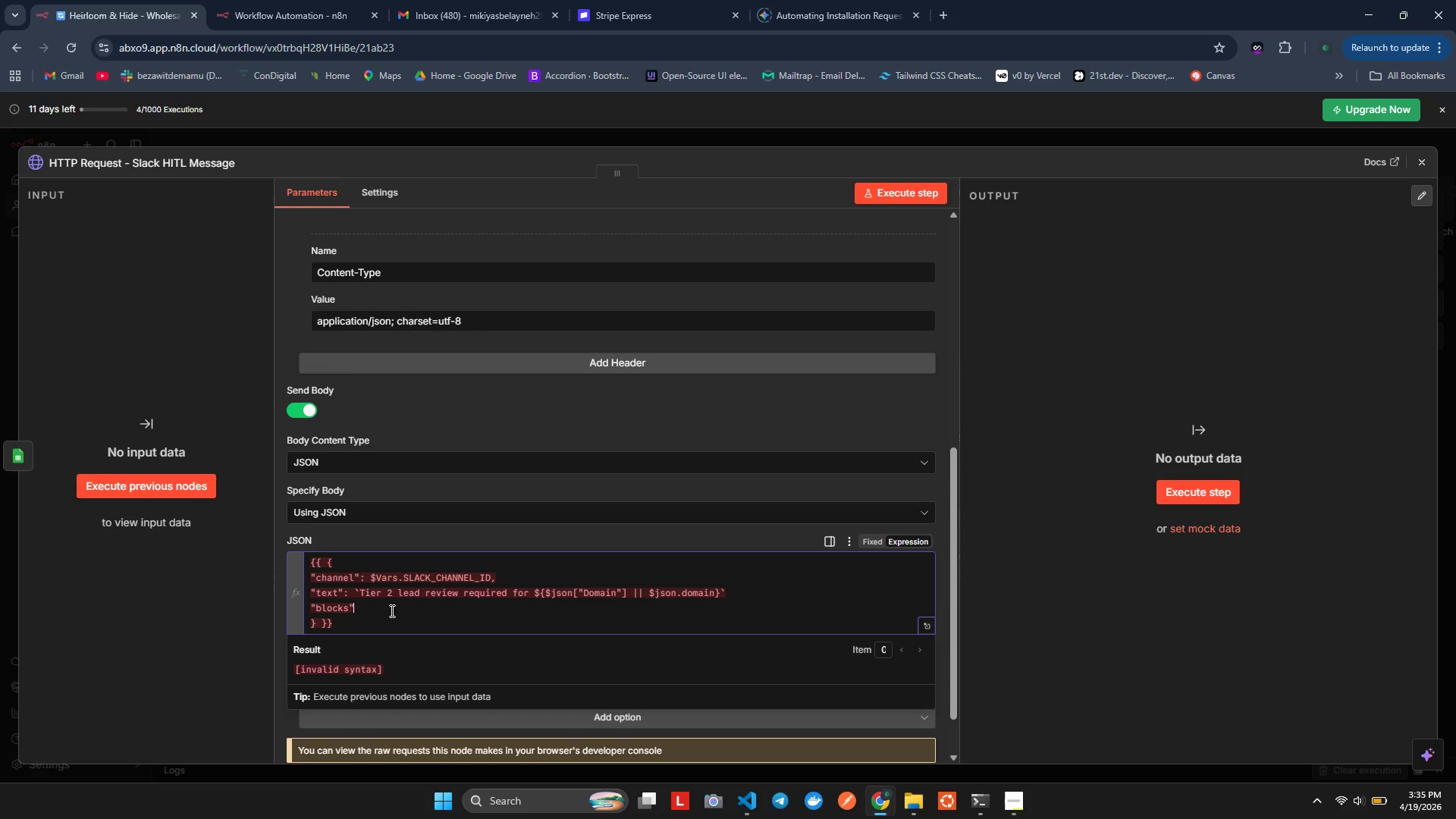 
key(Shift+ShiftLeft)
 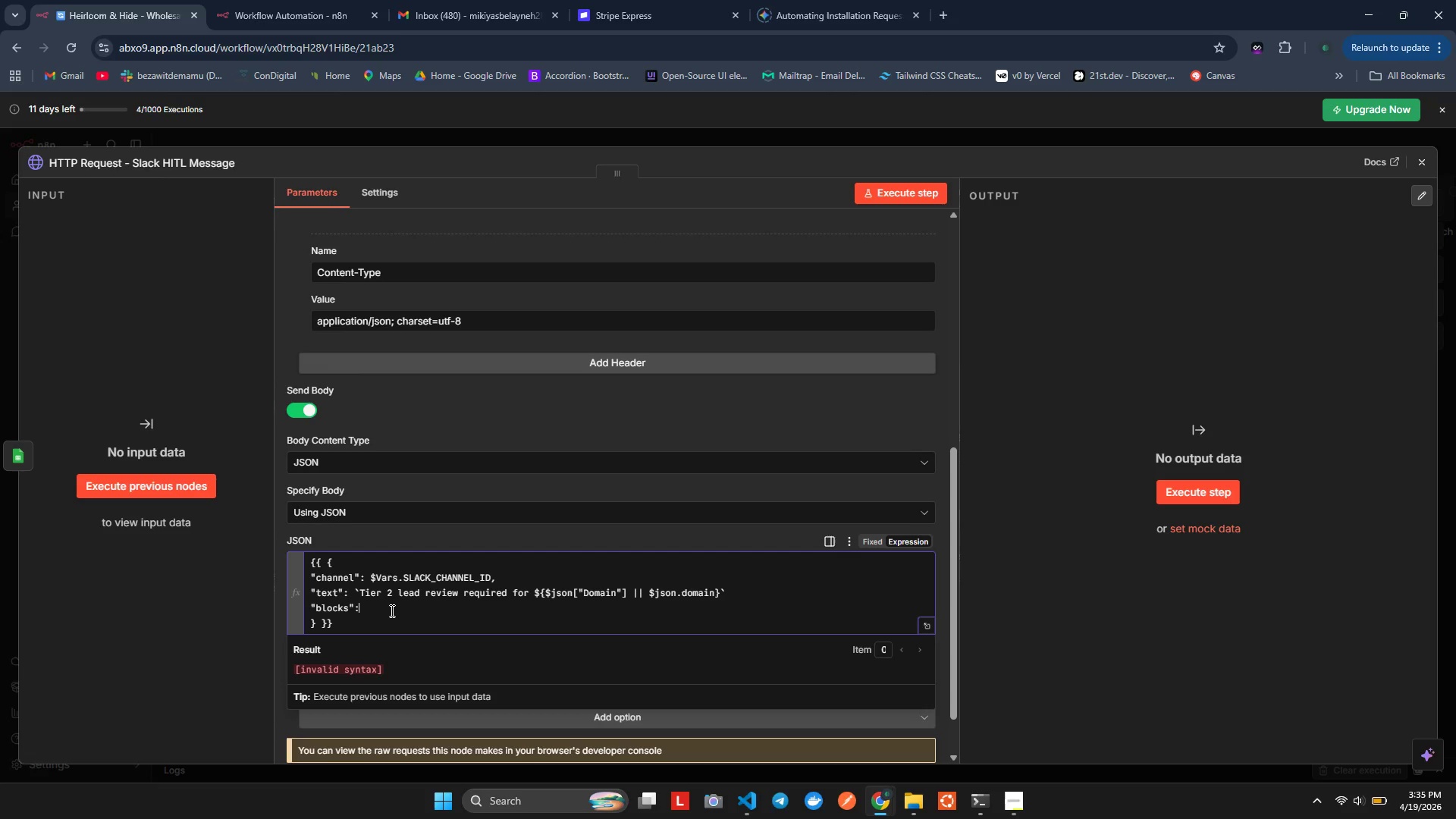 
key(Shift+Semicolon)
 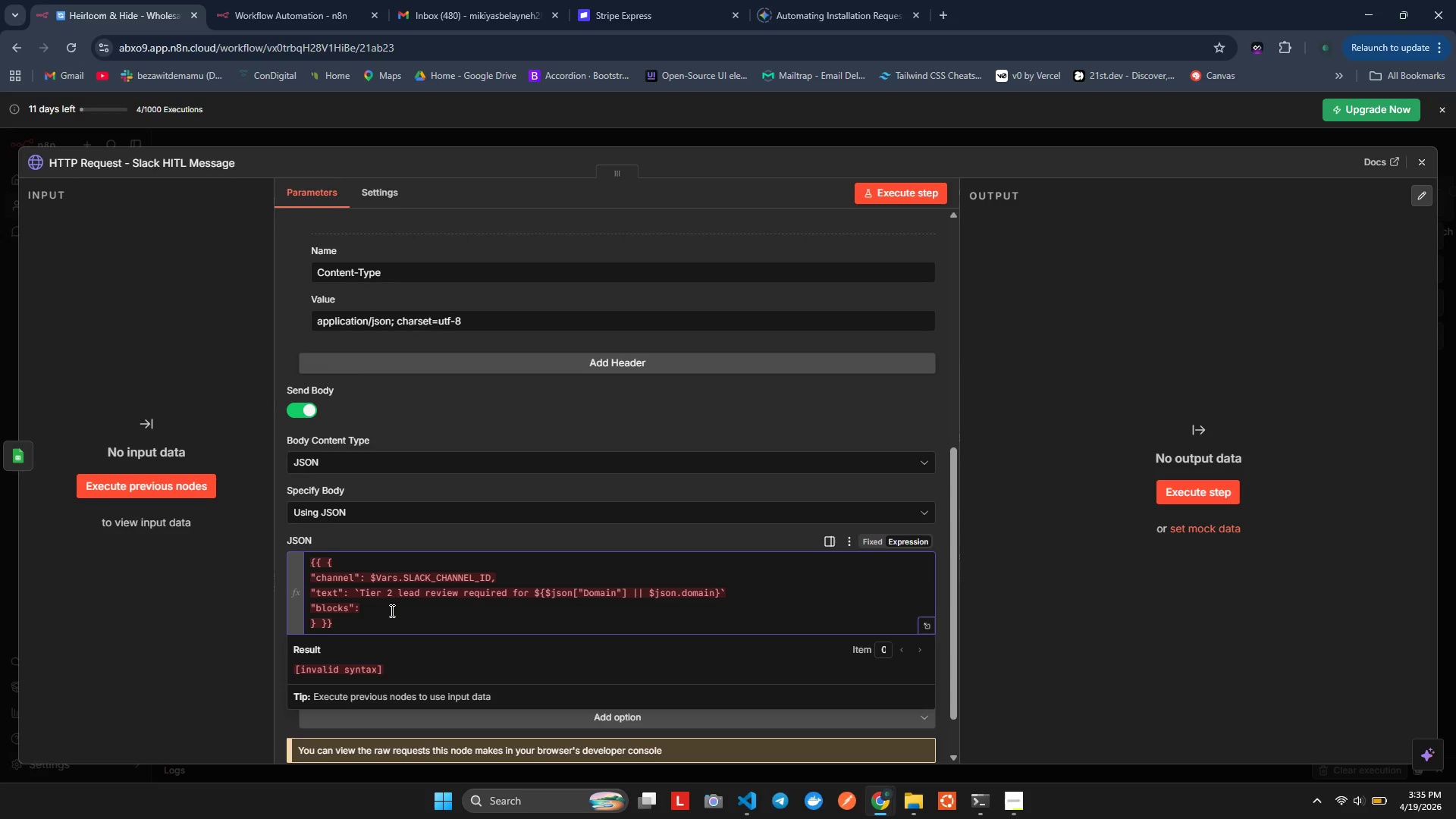 
key(BracketLeft)
 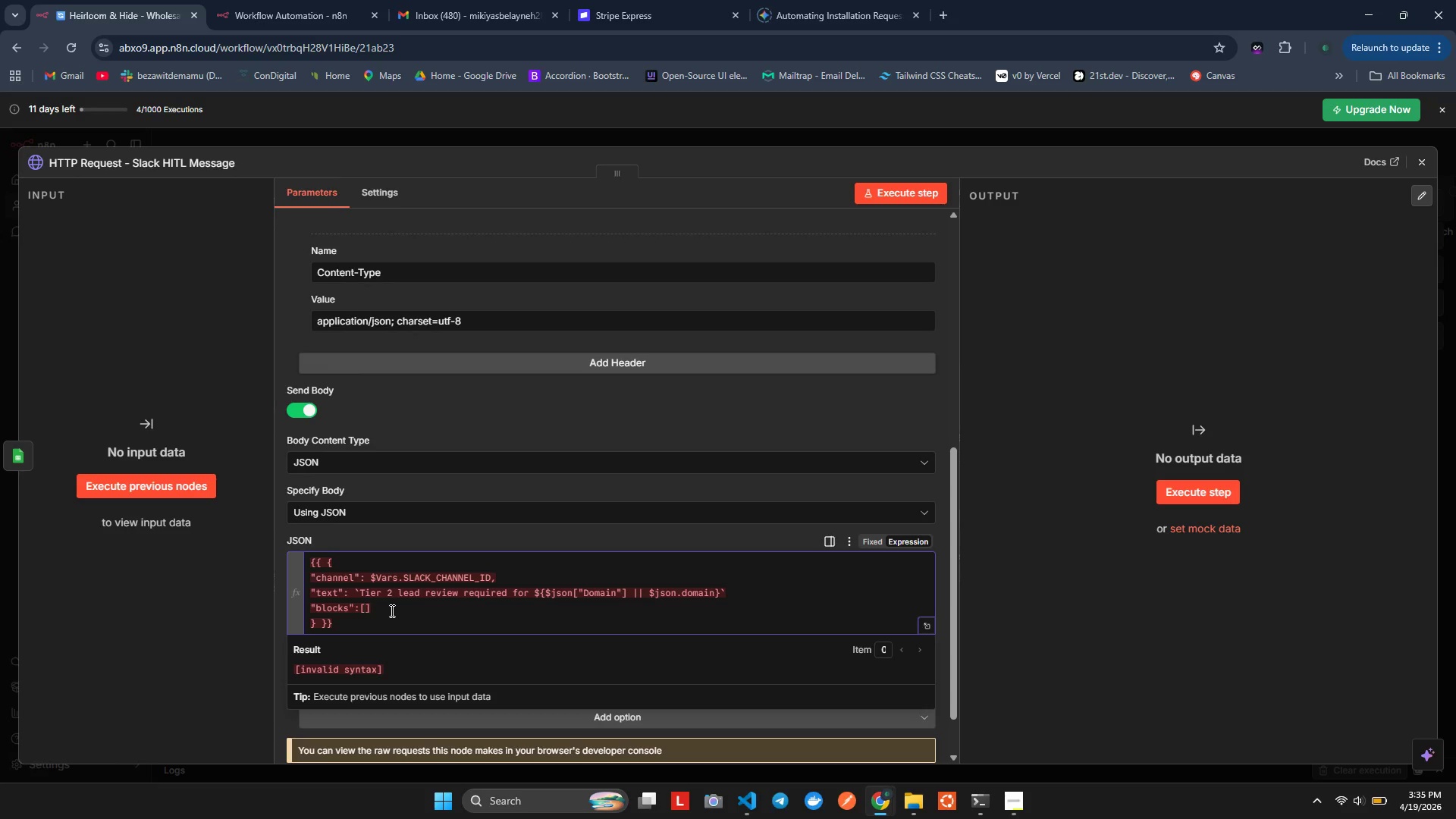 
key(Enter)
 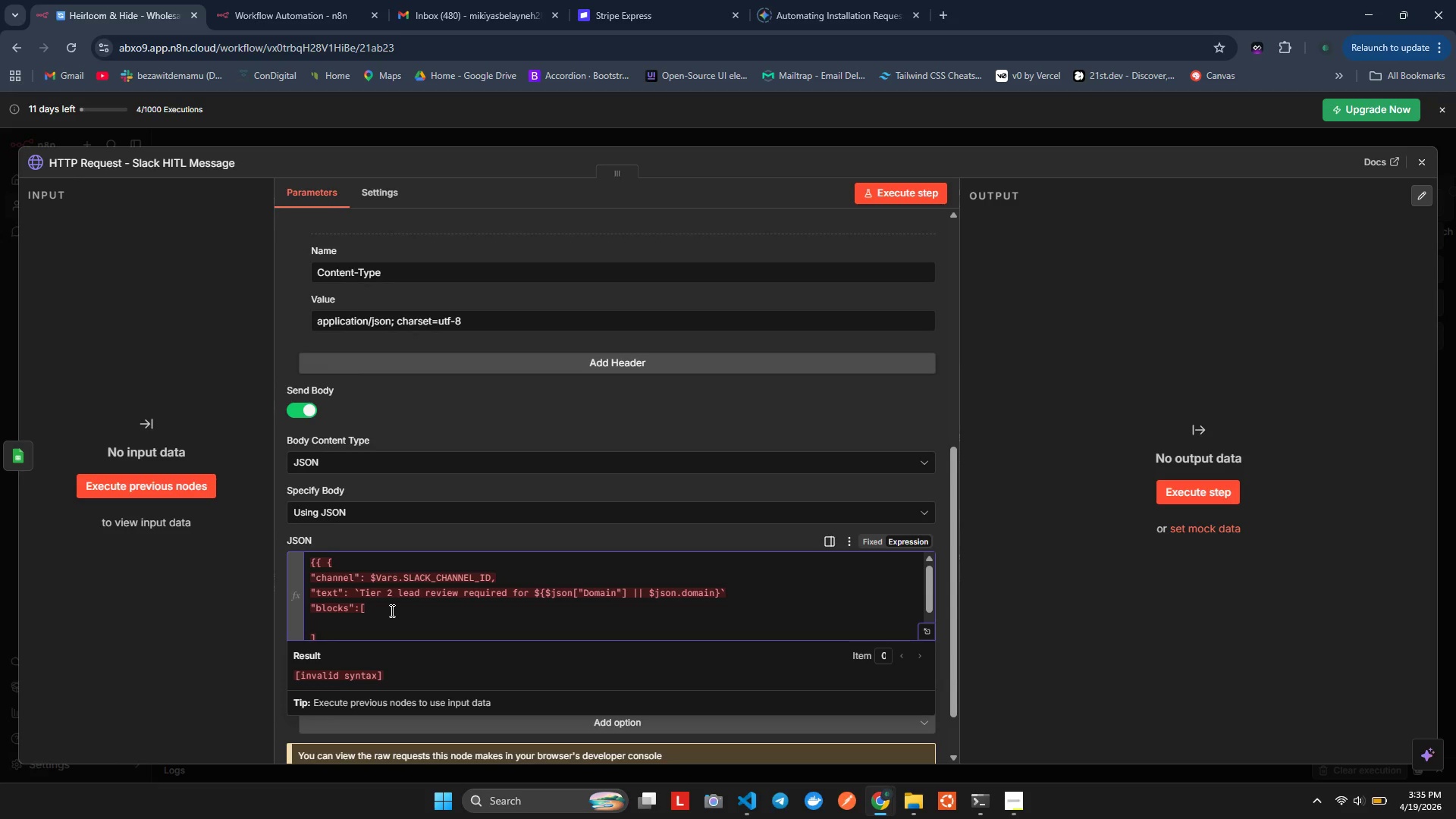 
wait(12.41)
 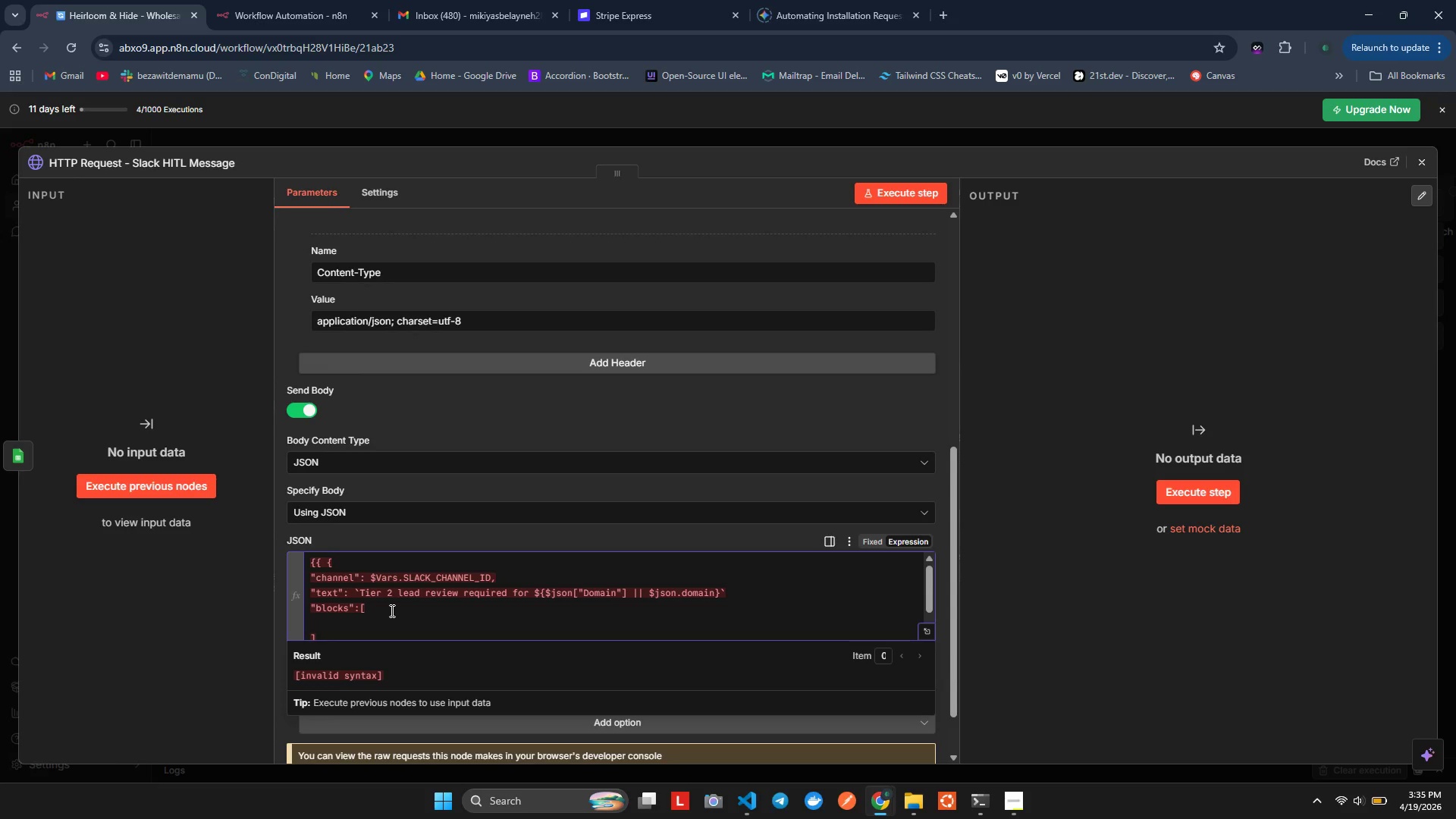 
key(Shift+ShiftLeft)
 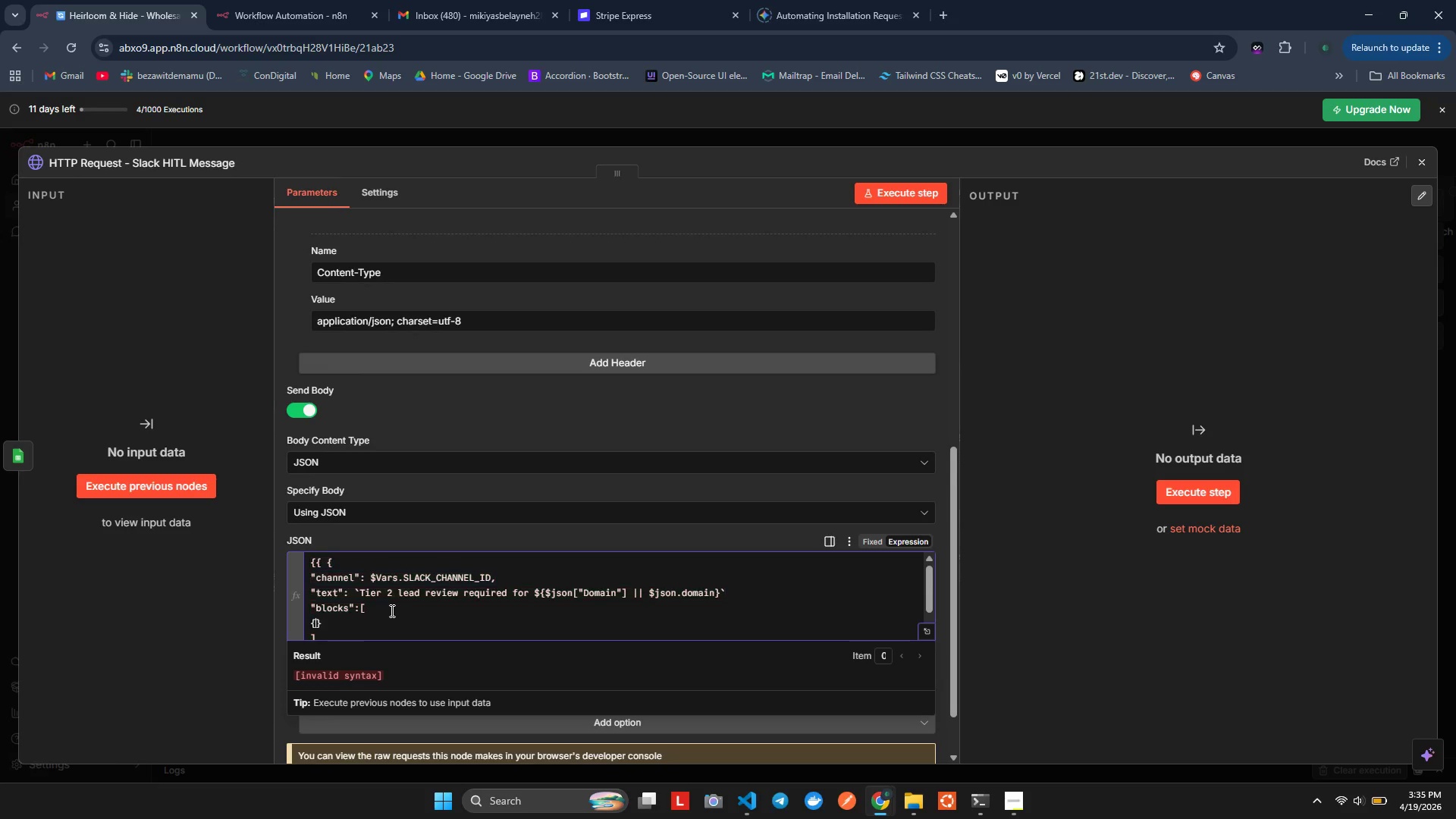 
key(Shift+BracketLeft)
 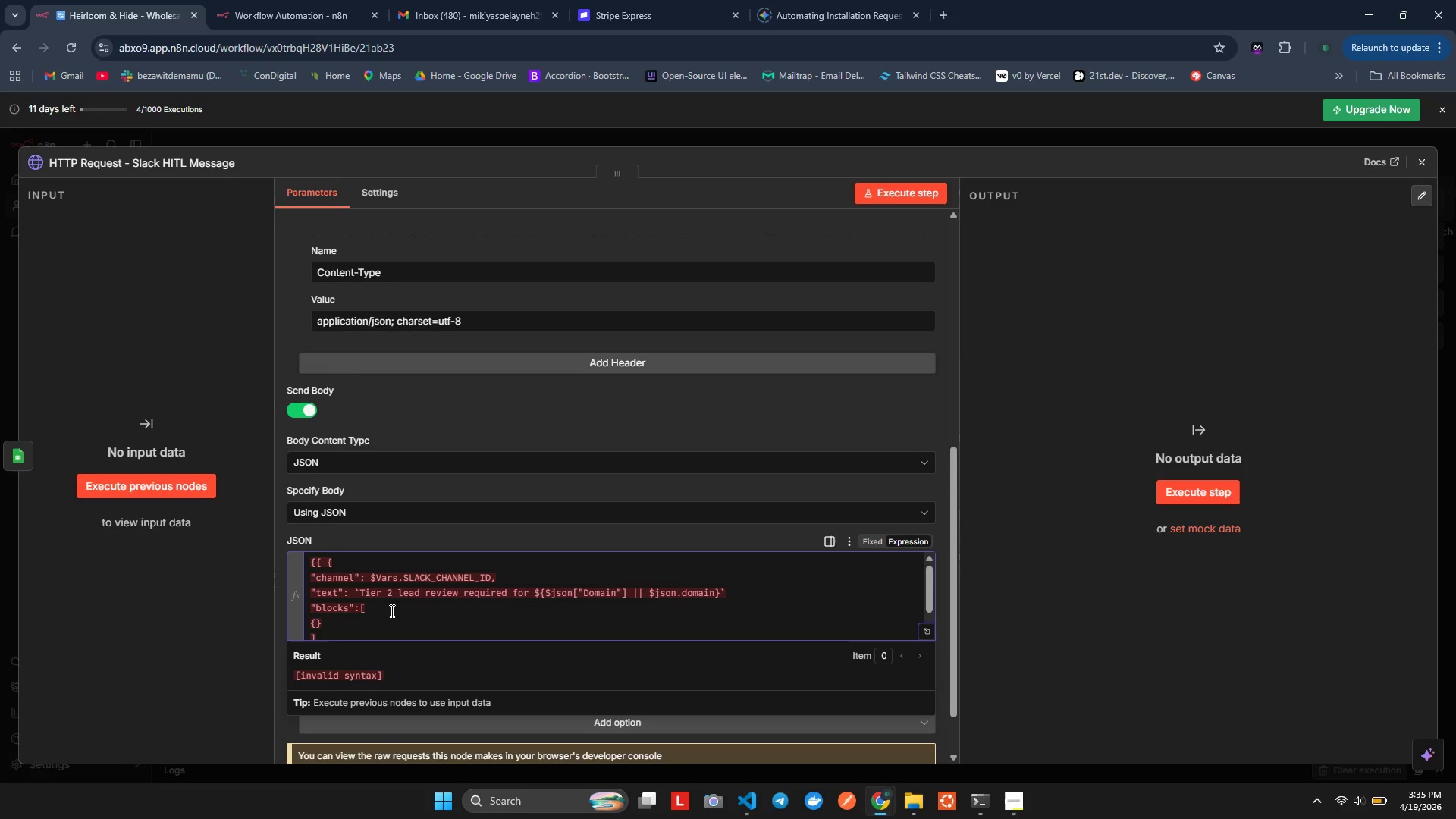 
key(Enter)
 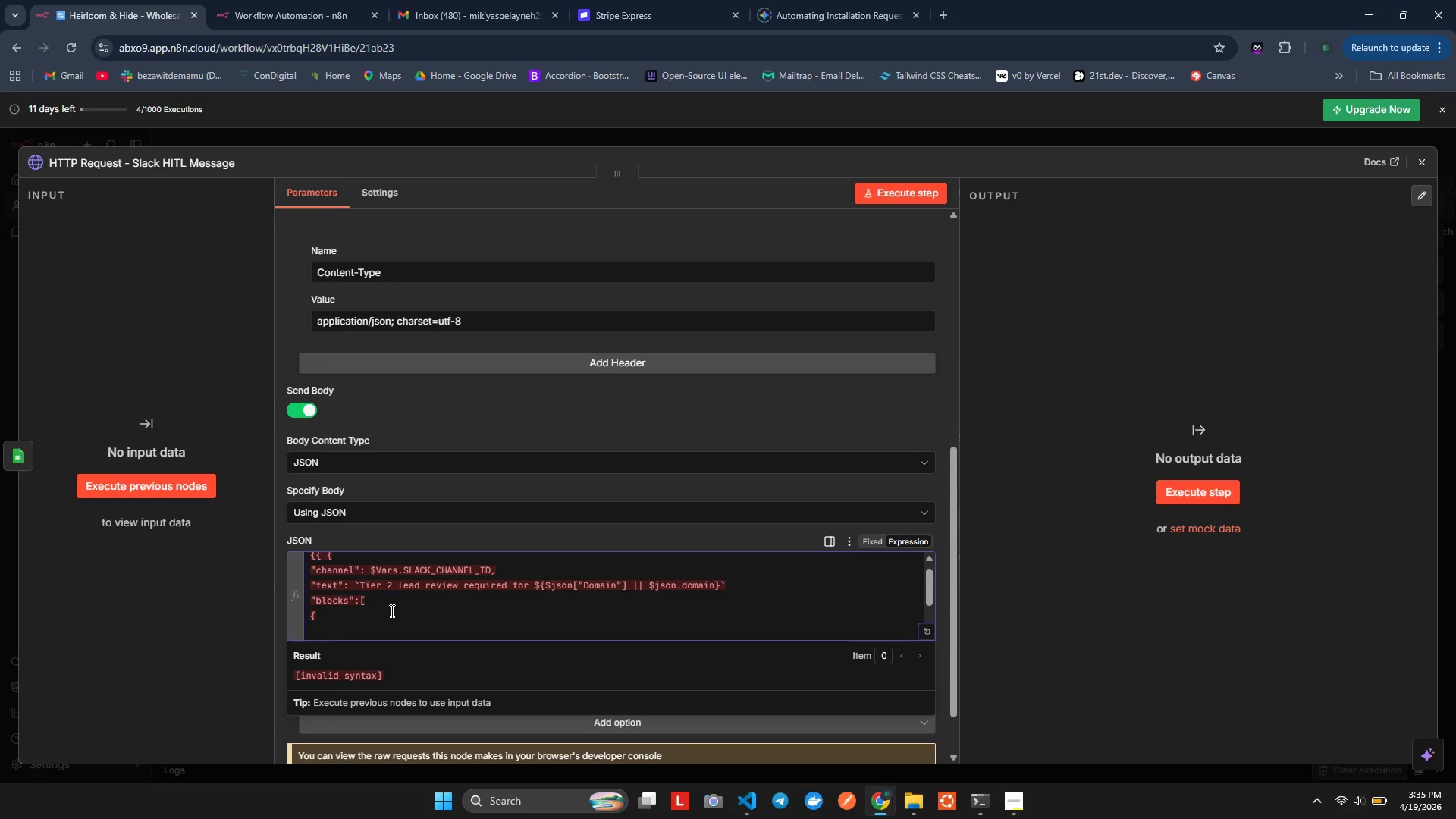 
type("ty)
 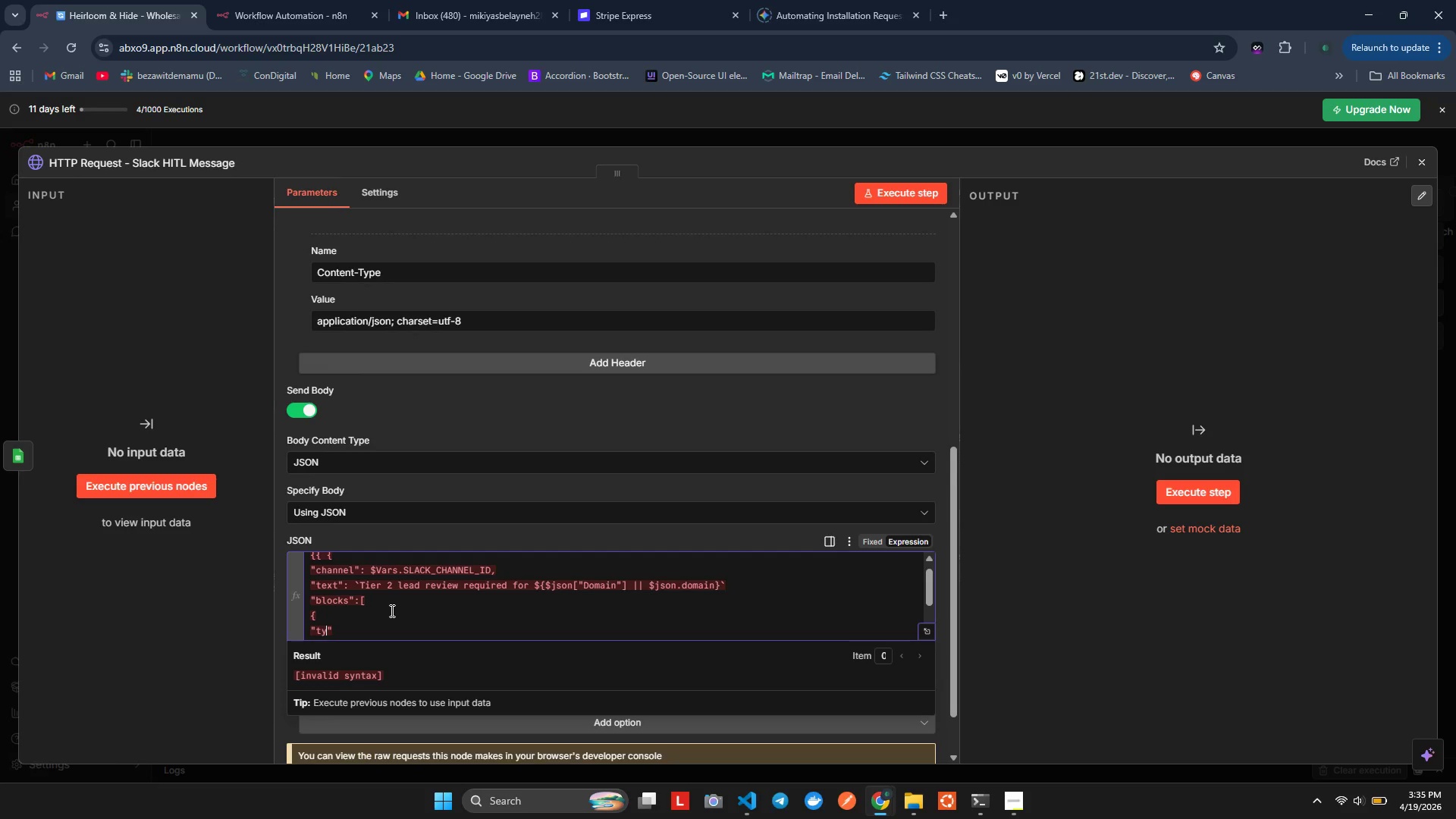 
type(pe)
 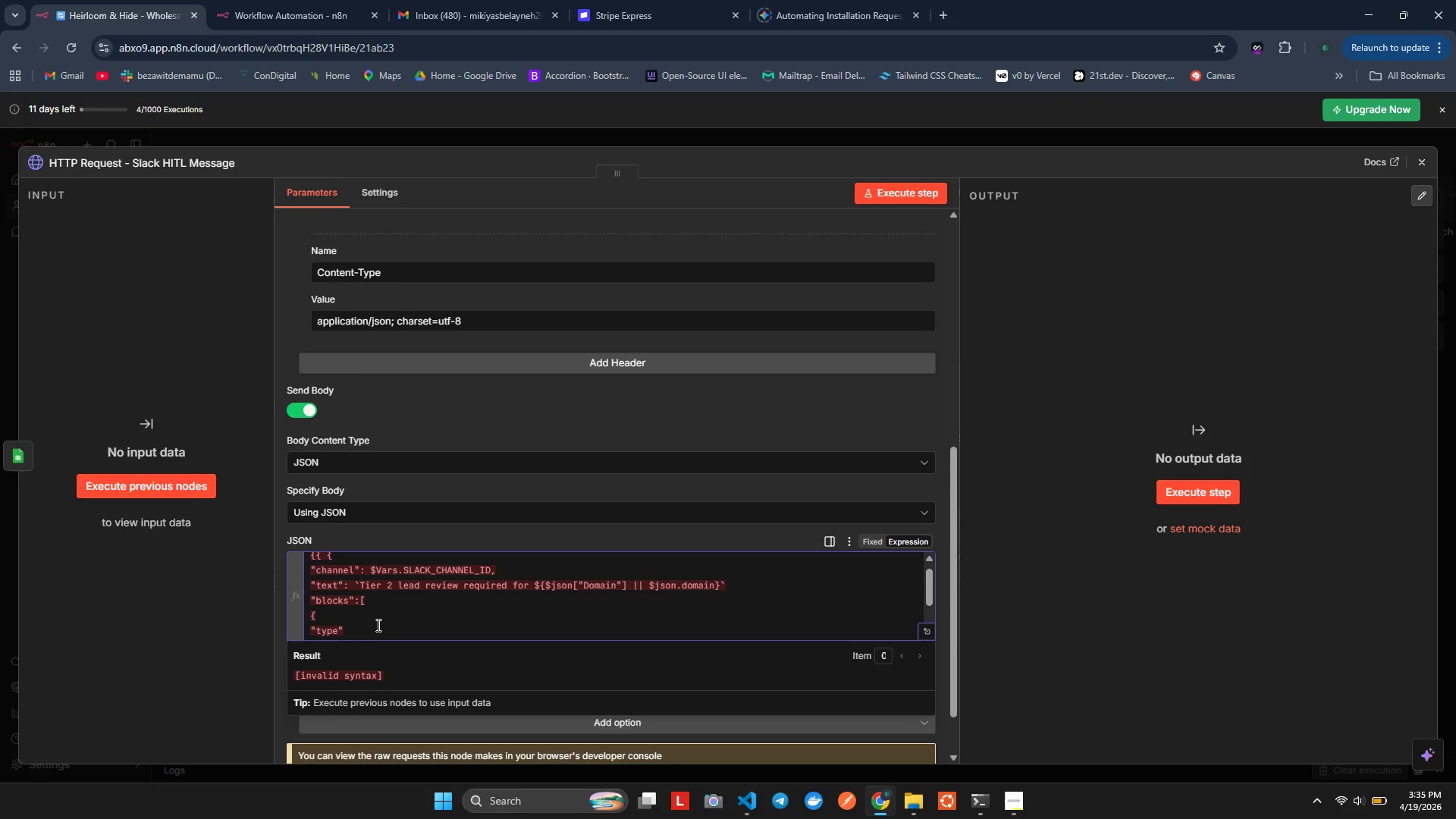 
left_click([373, 628])
 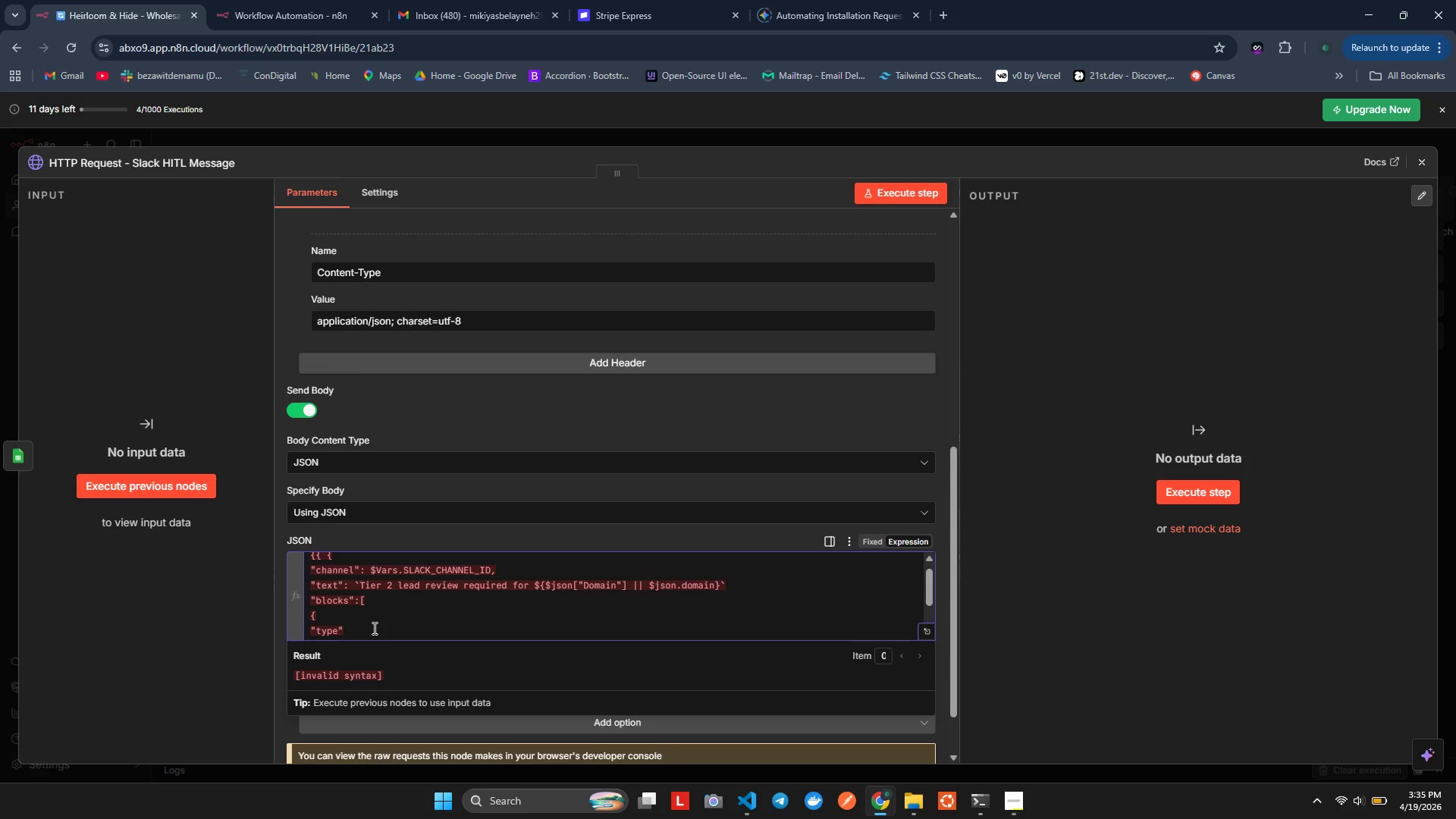 
key(Shift+Semicolon)
 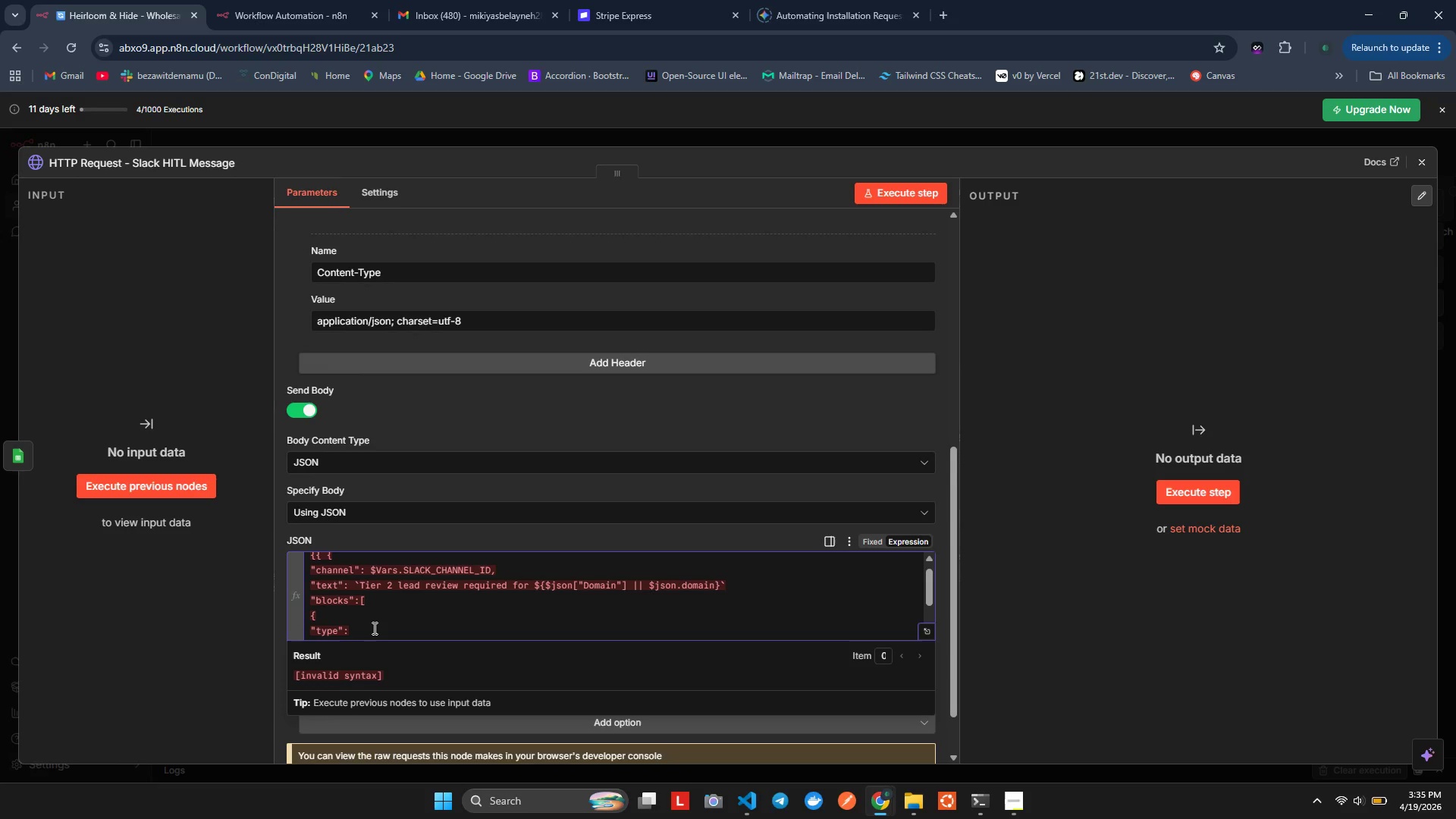 
wait(5.72)
 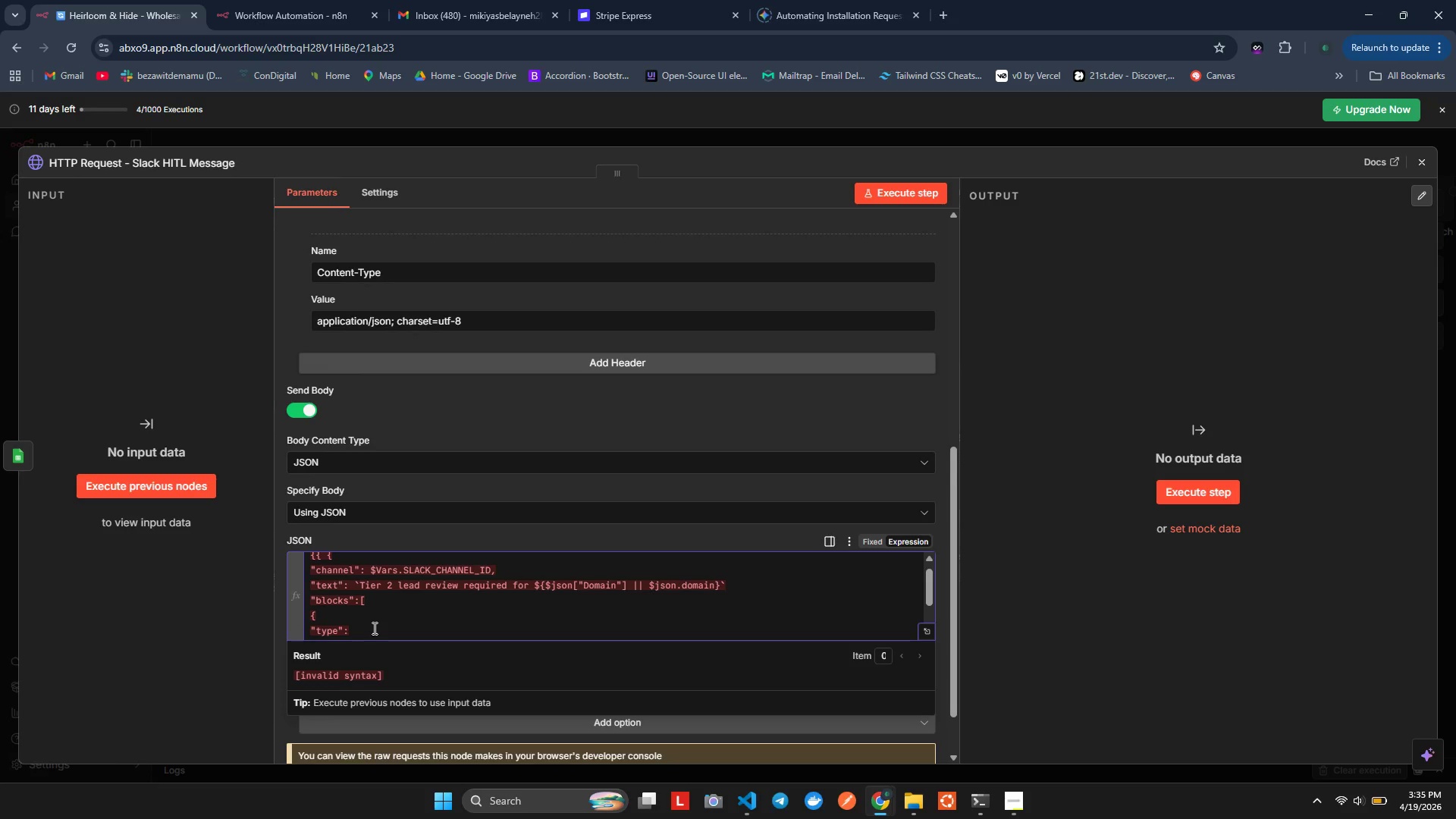 
type("header)
 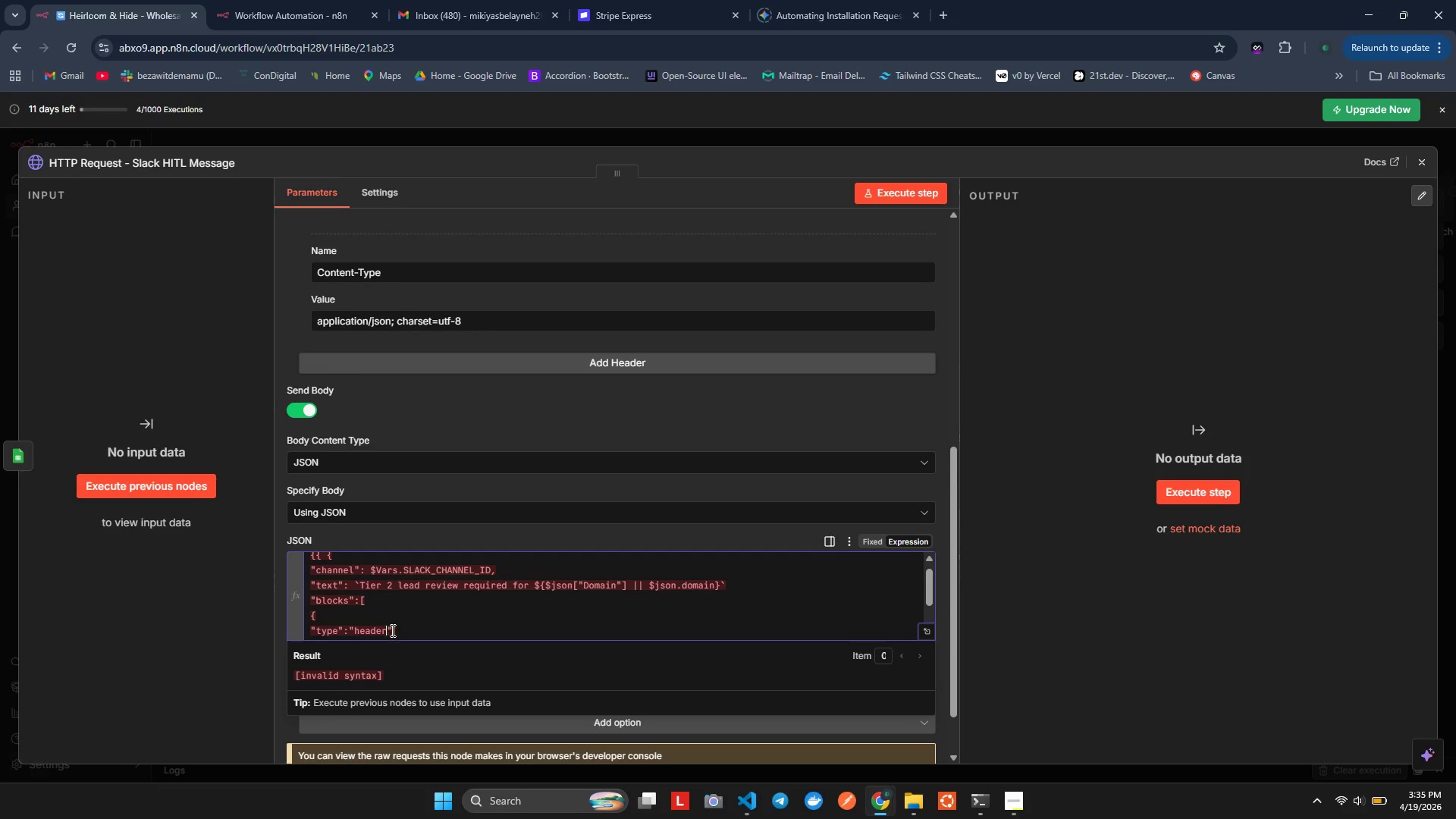 
left_click([405, 632])
 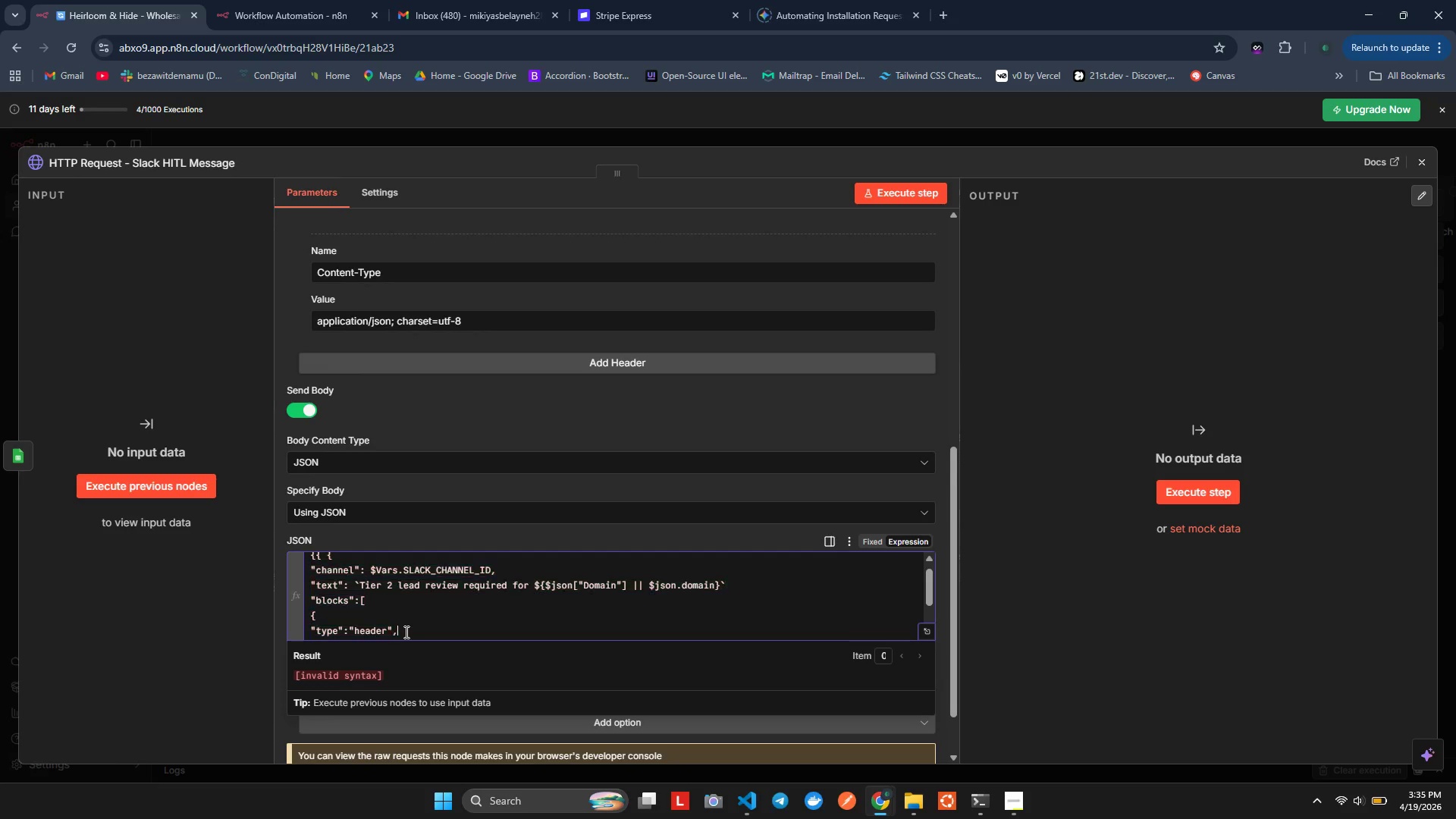 
key(Comma)
 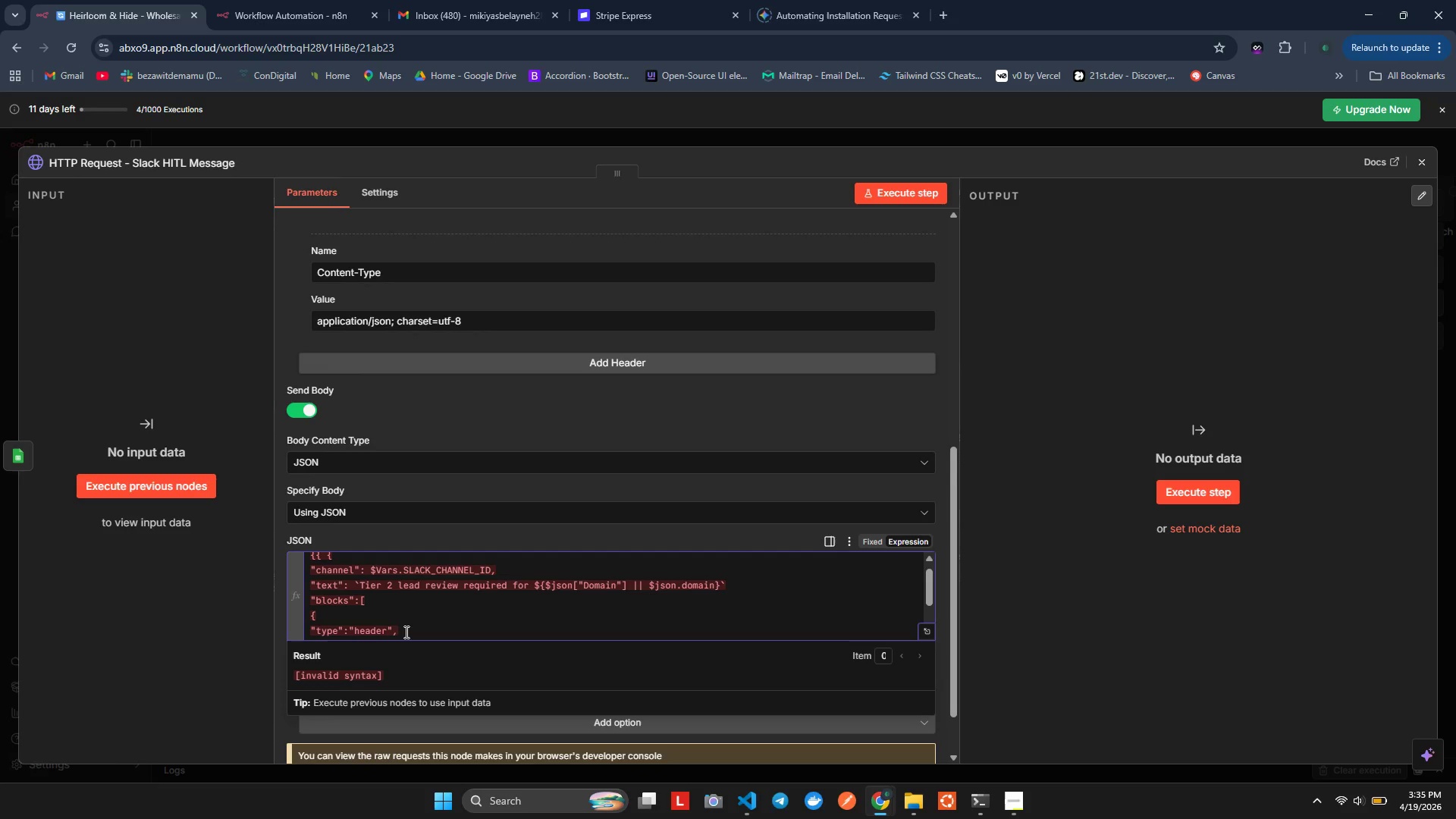 
key(Enter)
 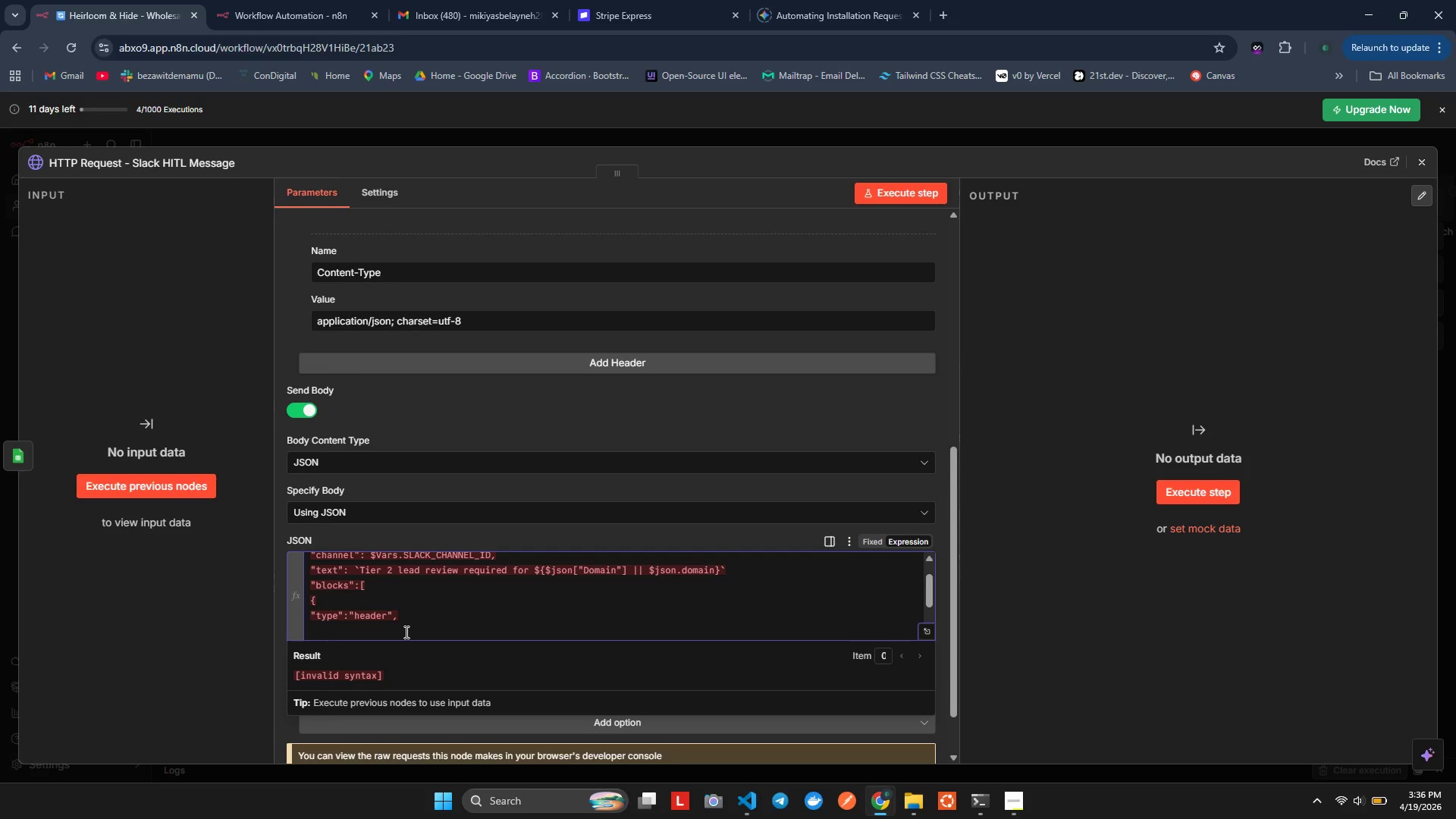 
wait(11.53)
 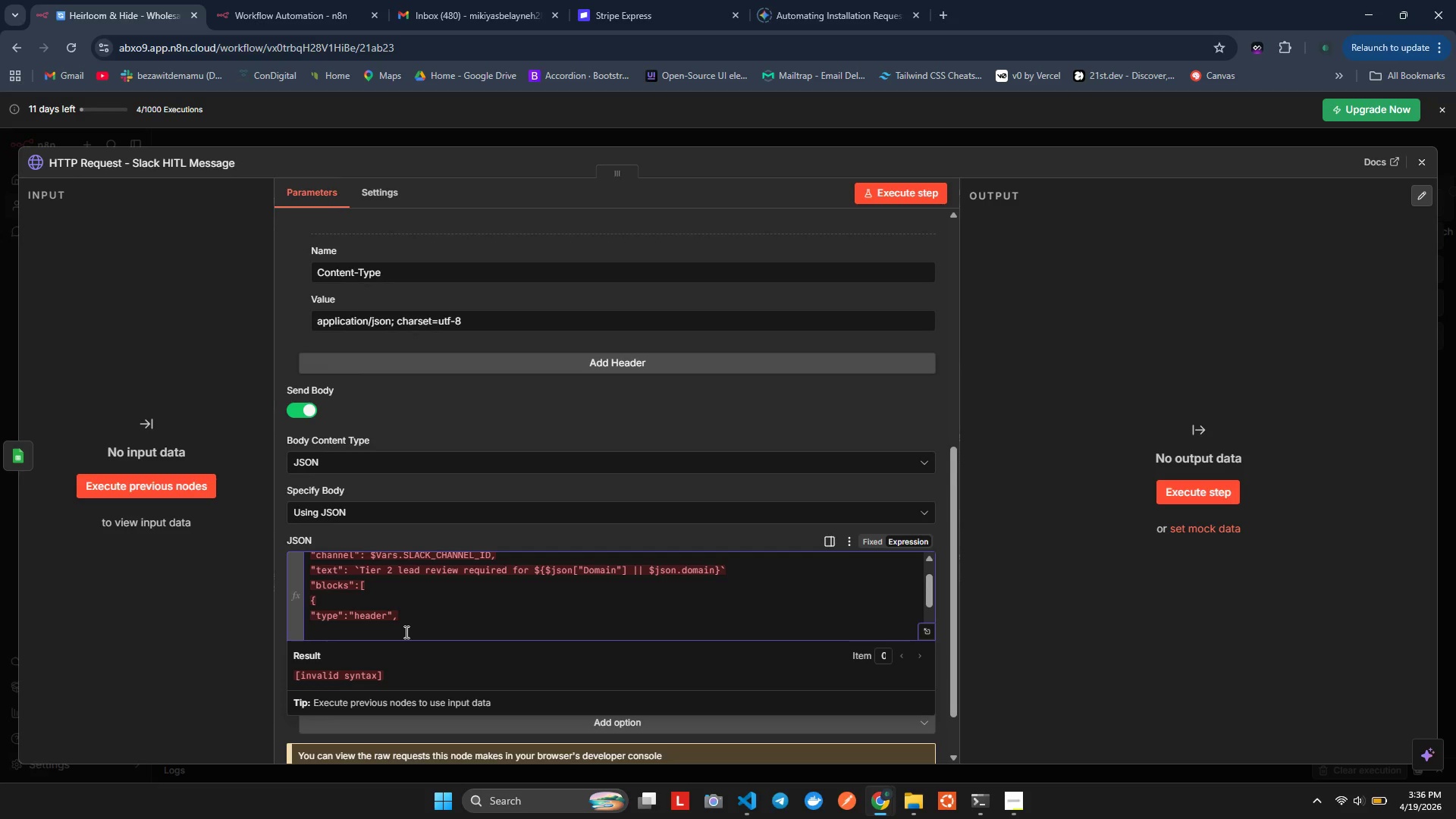 
type("te)
 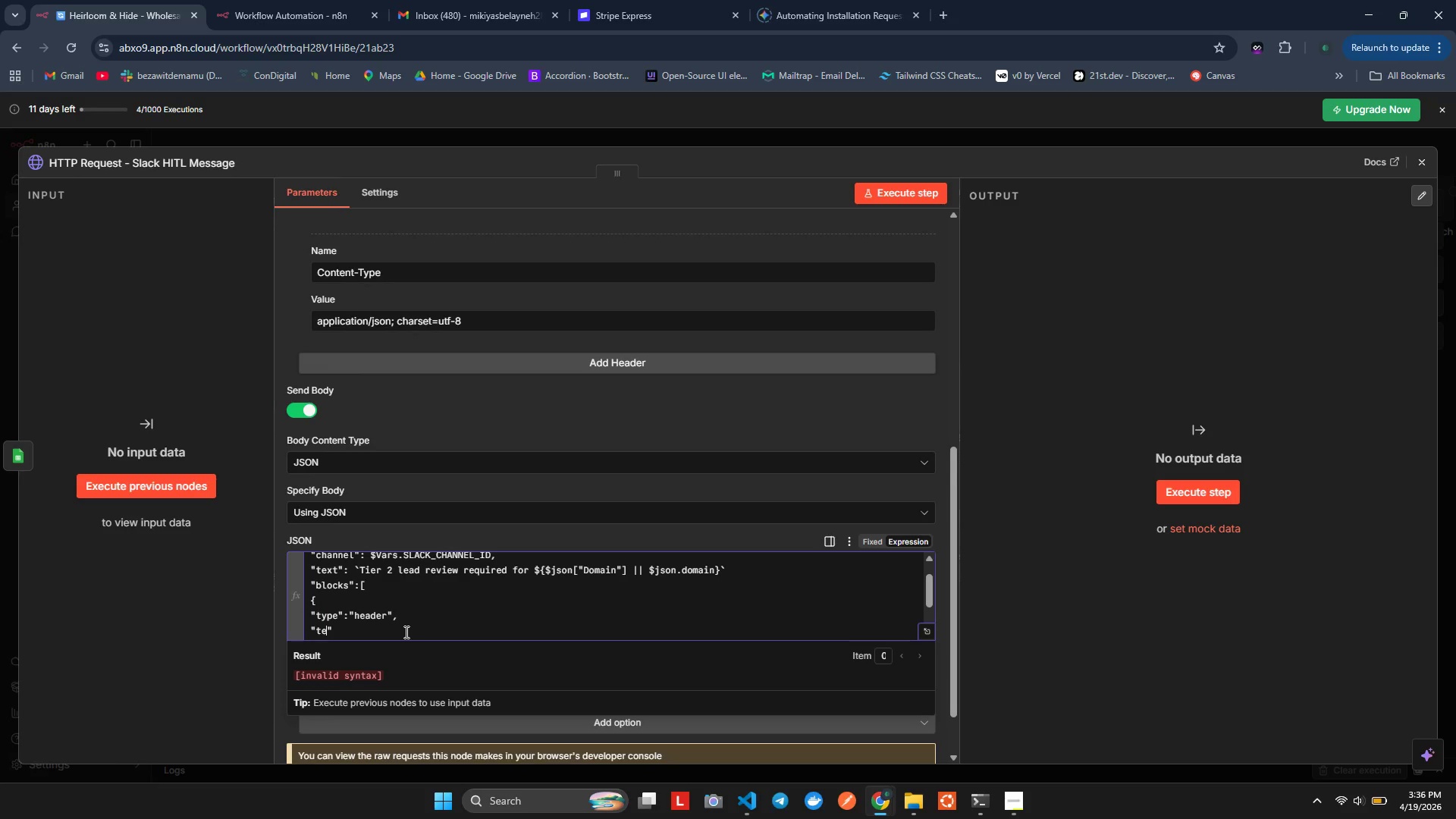 
type(xt)
 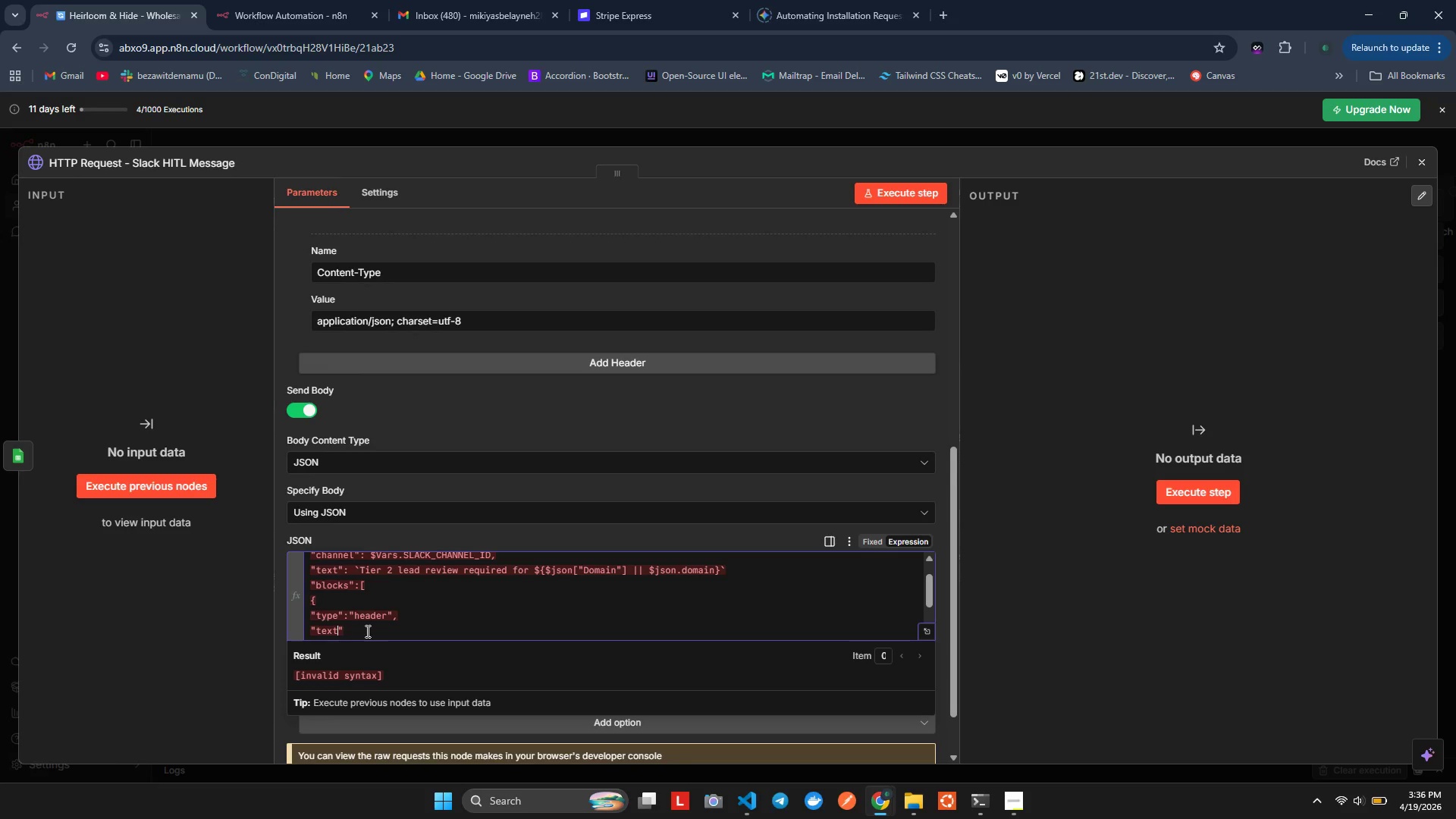 
left_click([363, 631])
 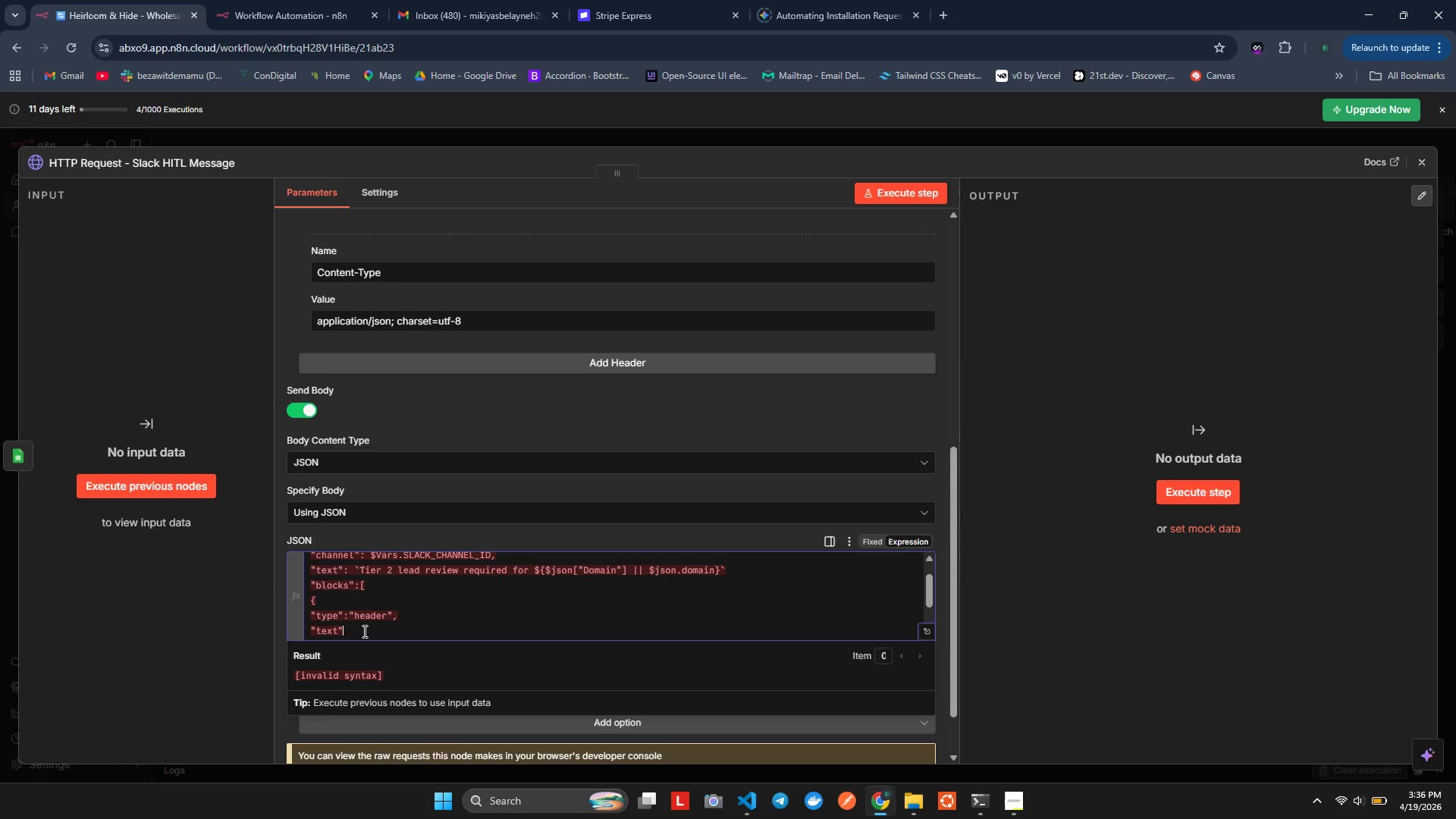 
key(Shift+ShiftLeft)
 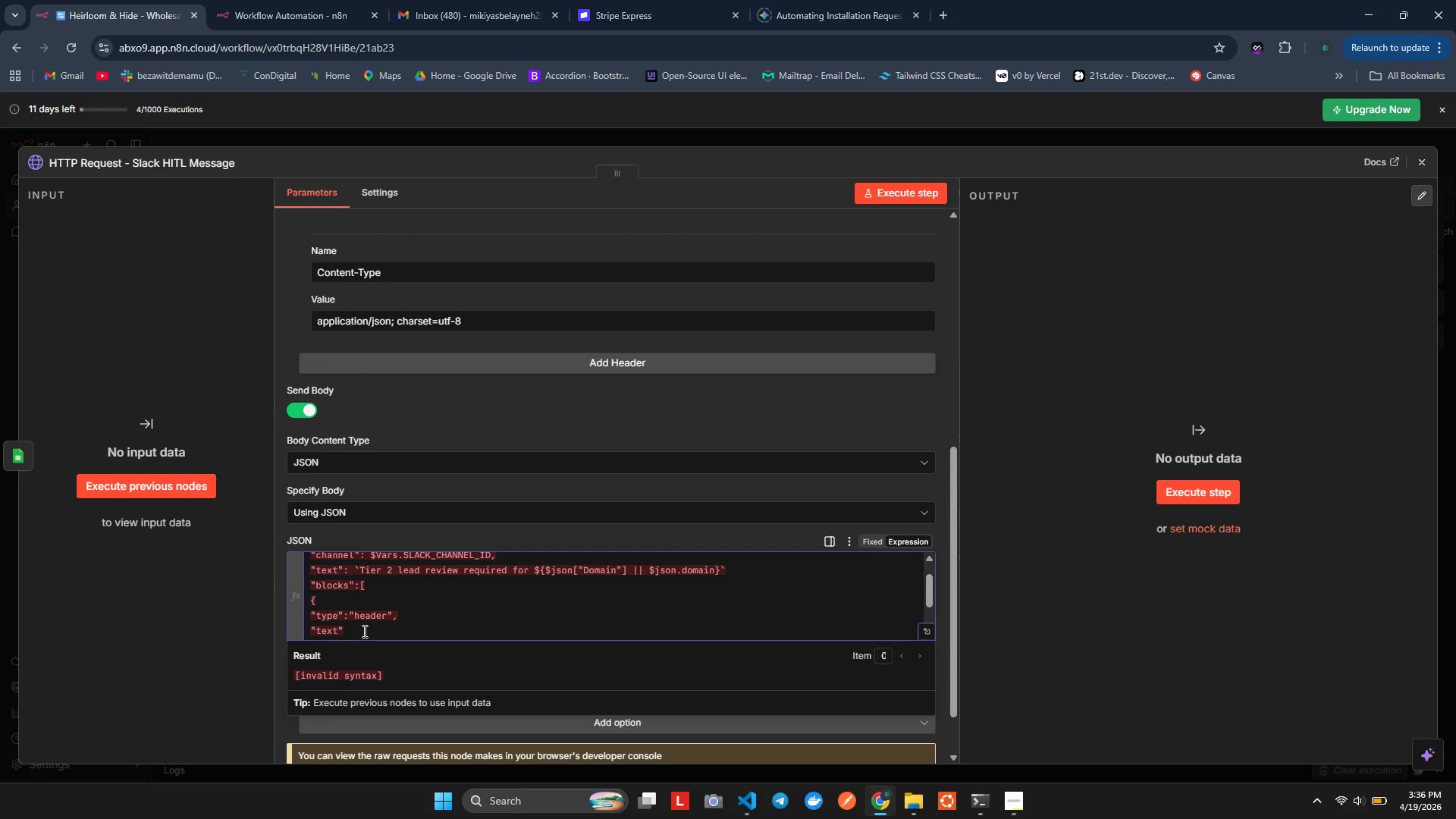 
key(Shift+Semicolon)
 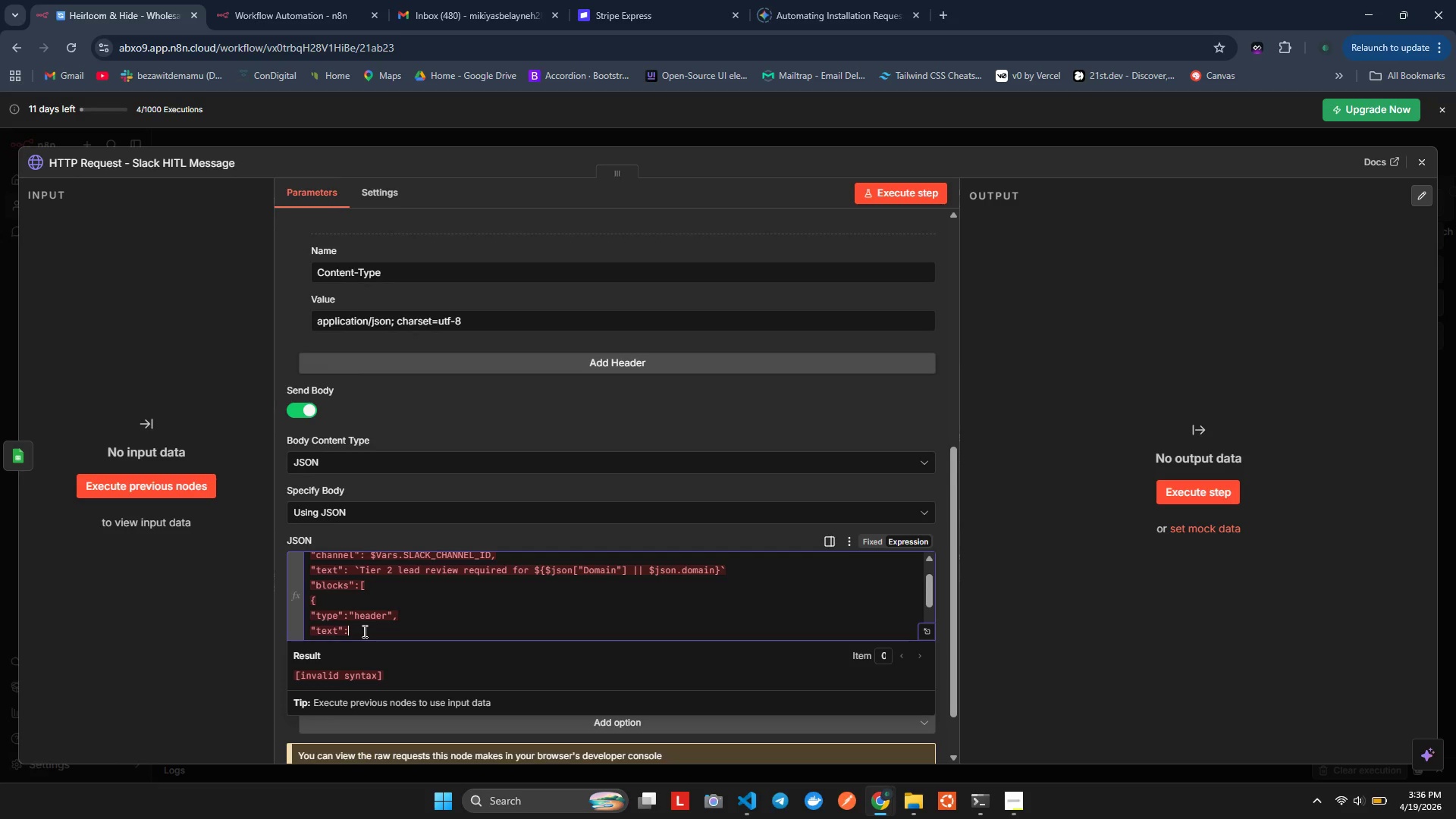 
wait(5.14)
 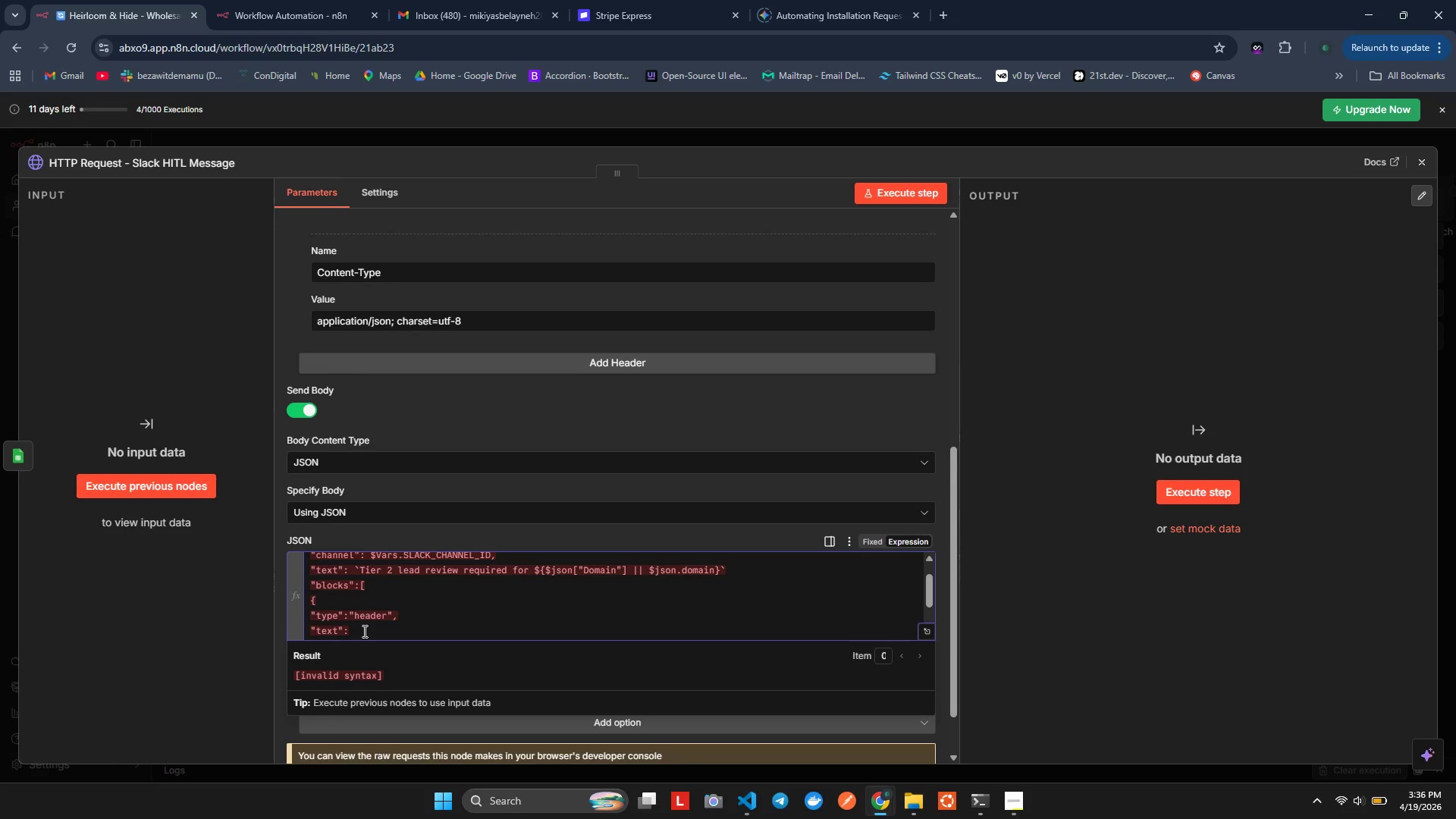 
key(Space)
 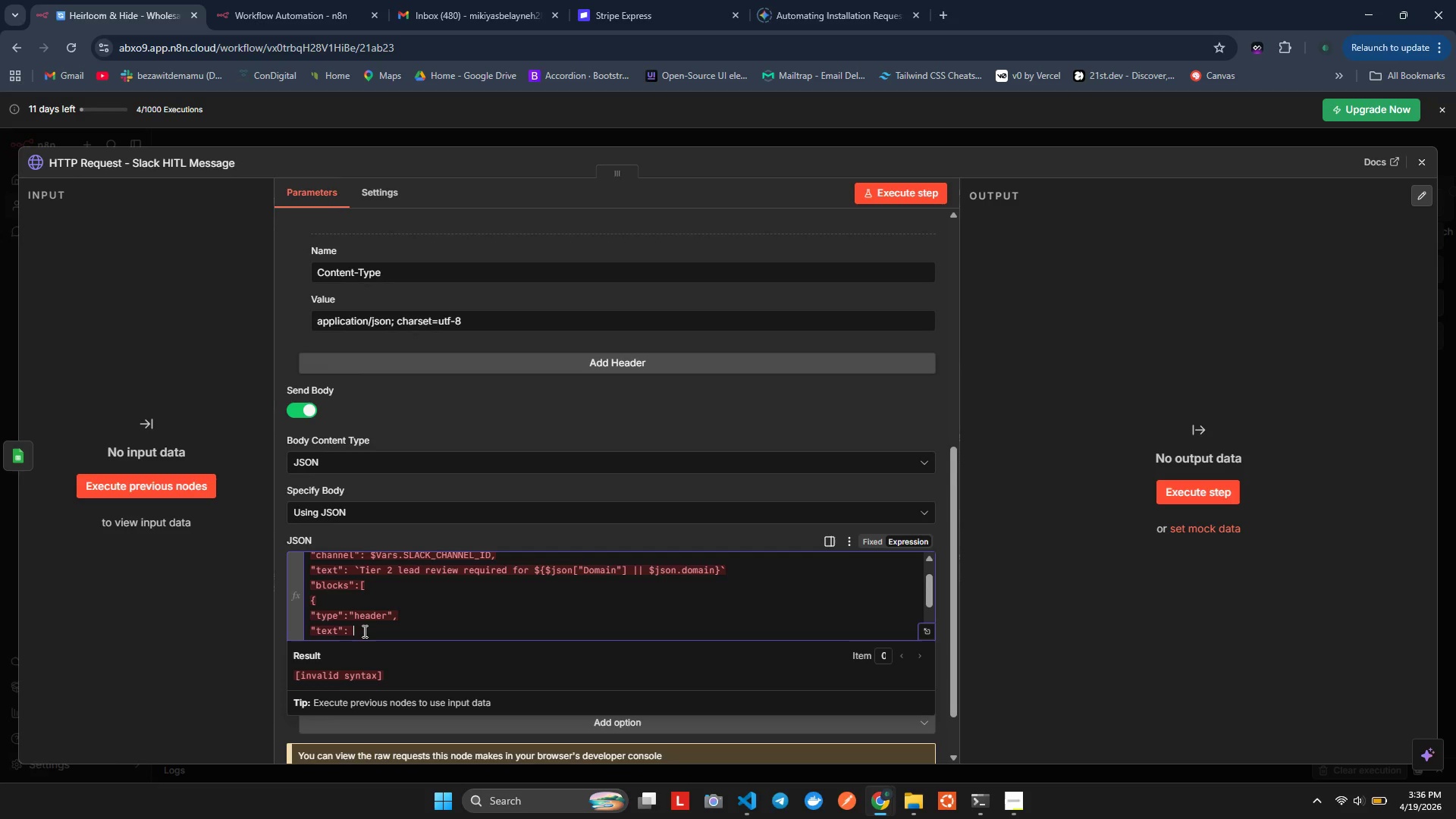 
key(Shift+ShiftLeft)
 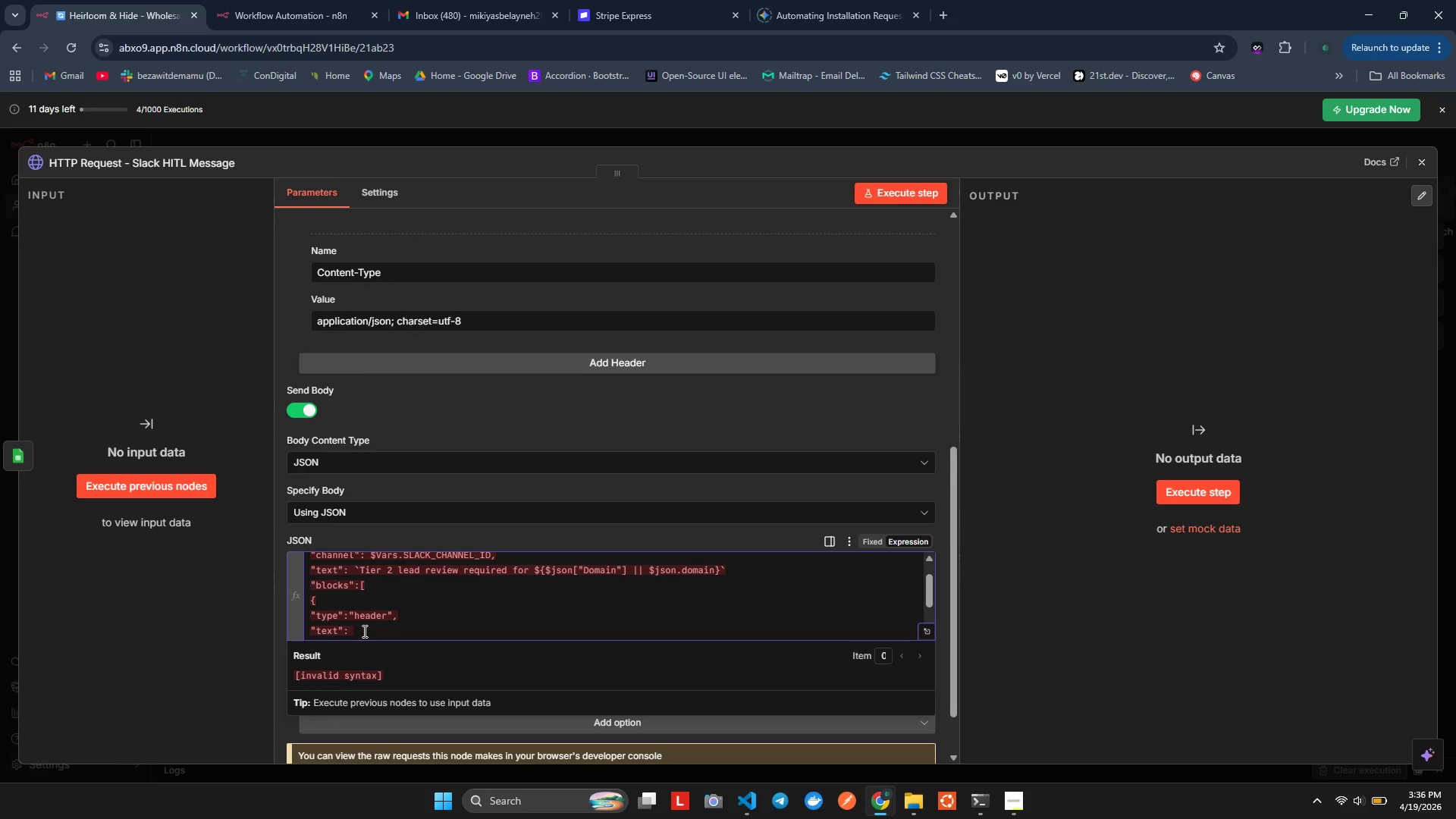 
key(Shift+BracketLeft)
 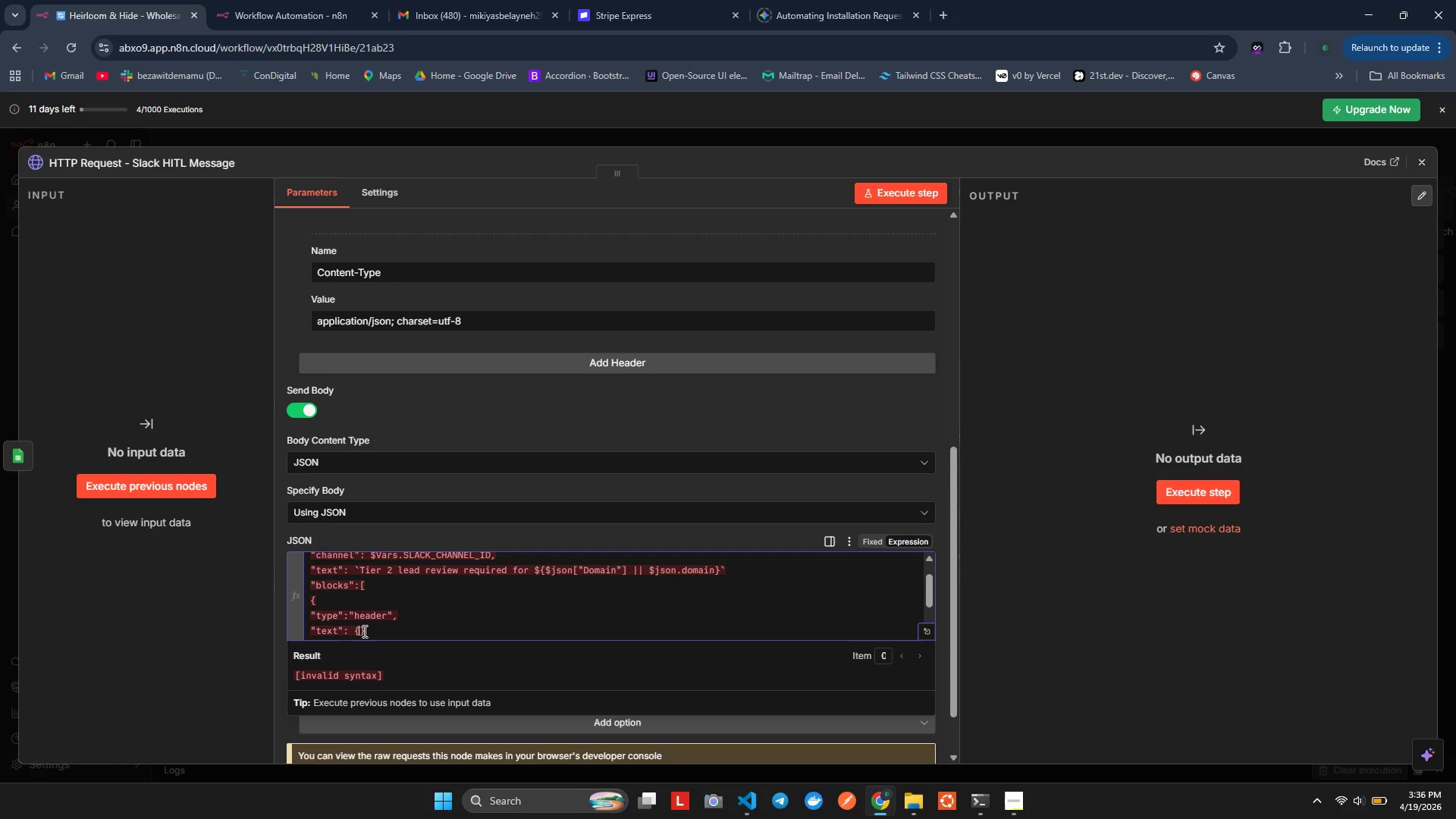 
key(Enter)
 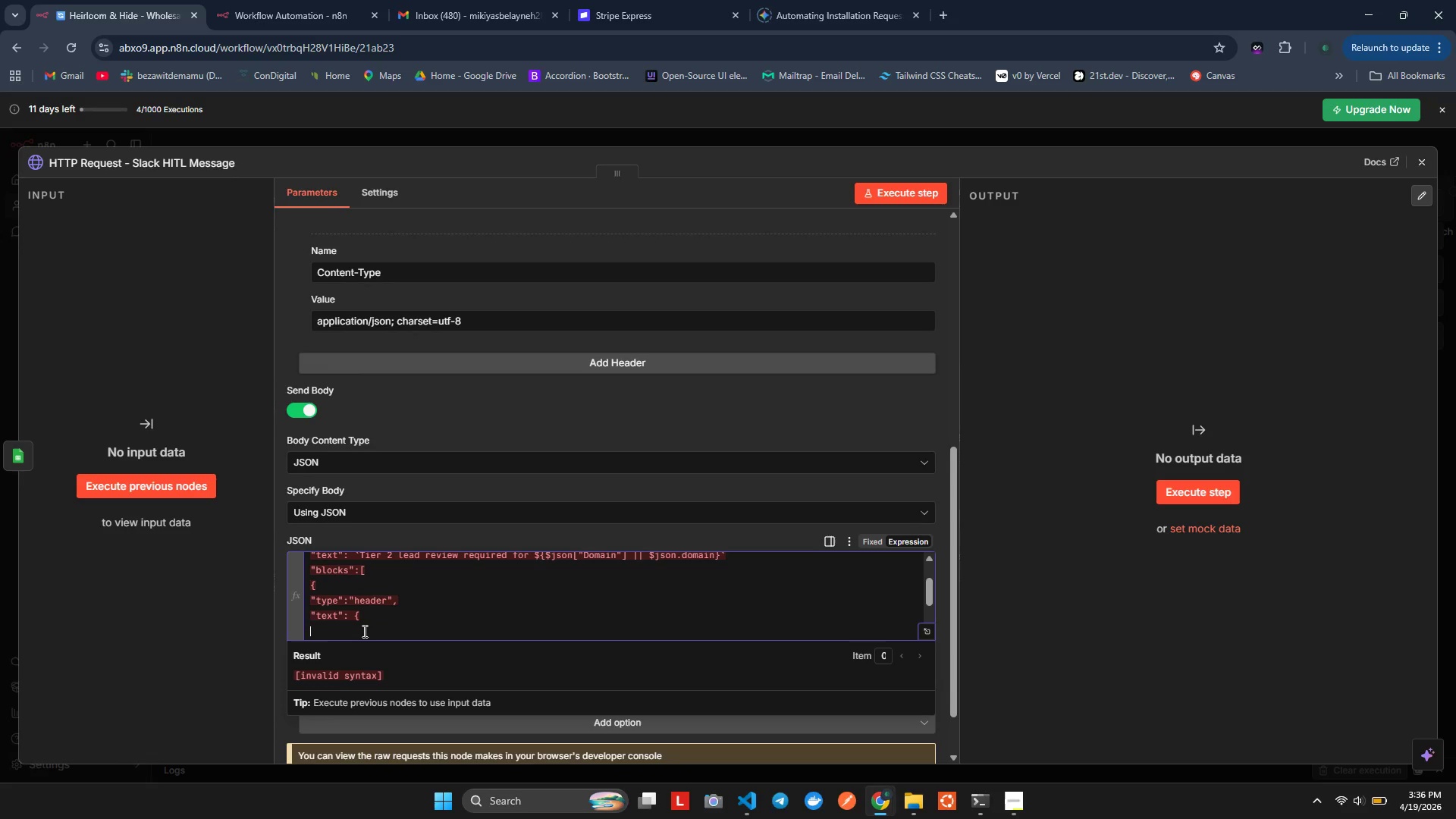 
wait(7.25)
 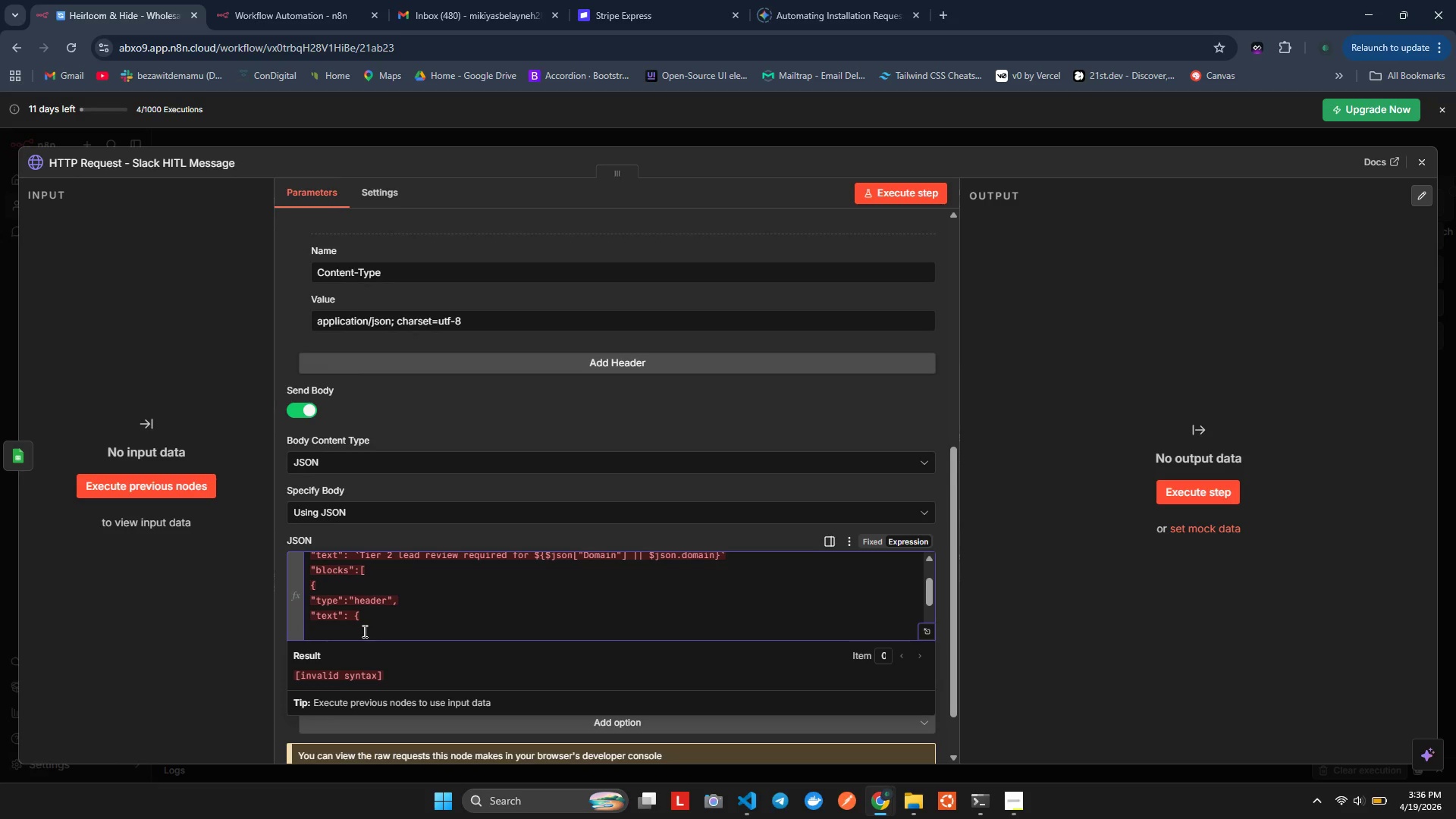 
key(Shift+Quote)
 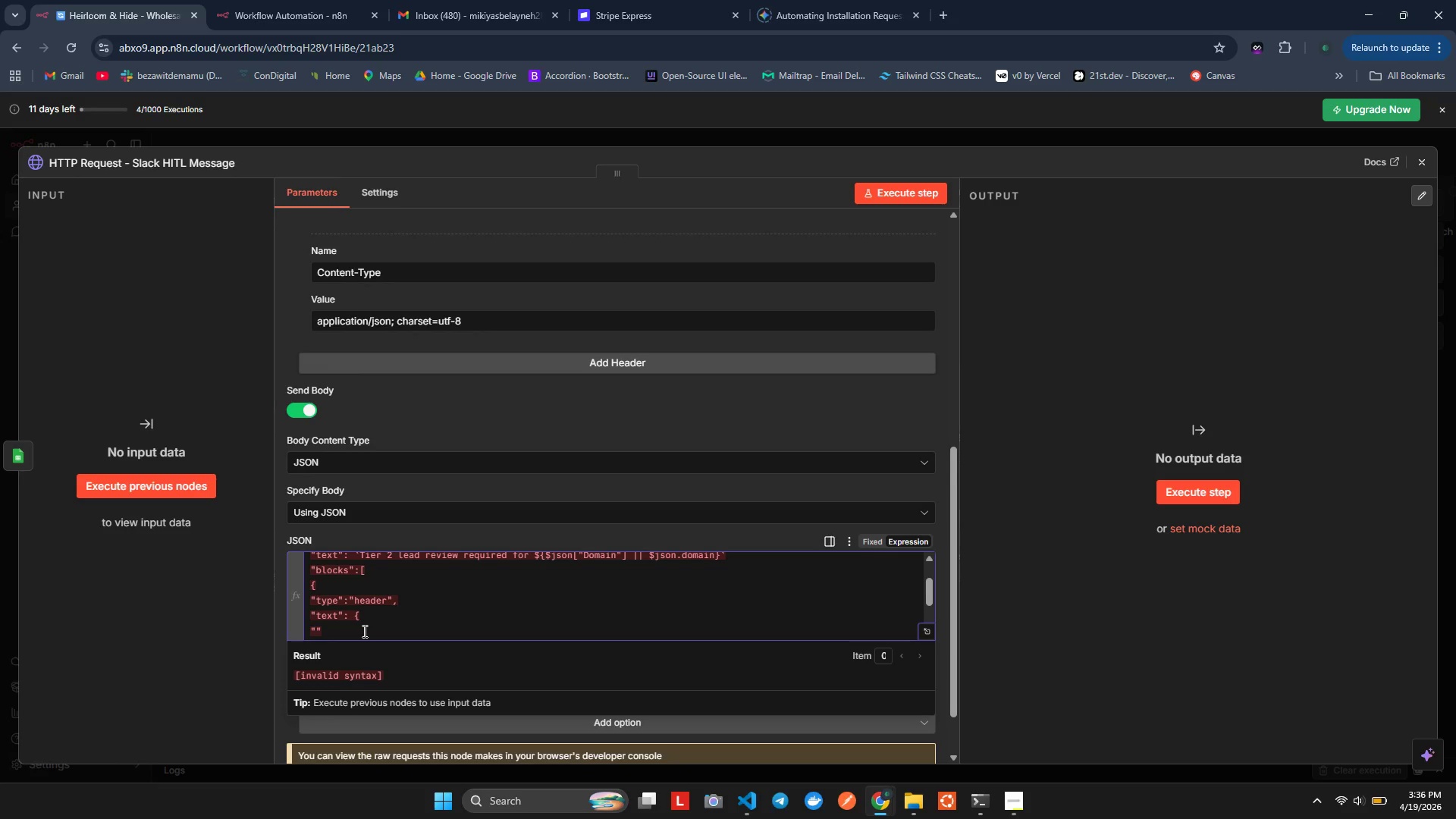 
type(type)
 